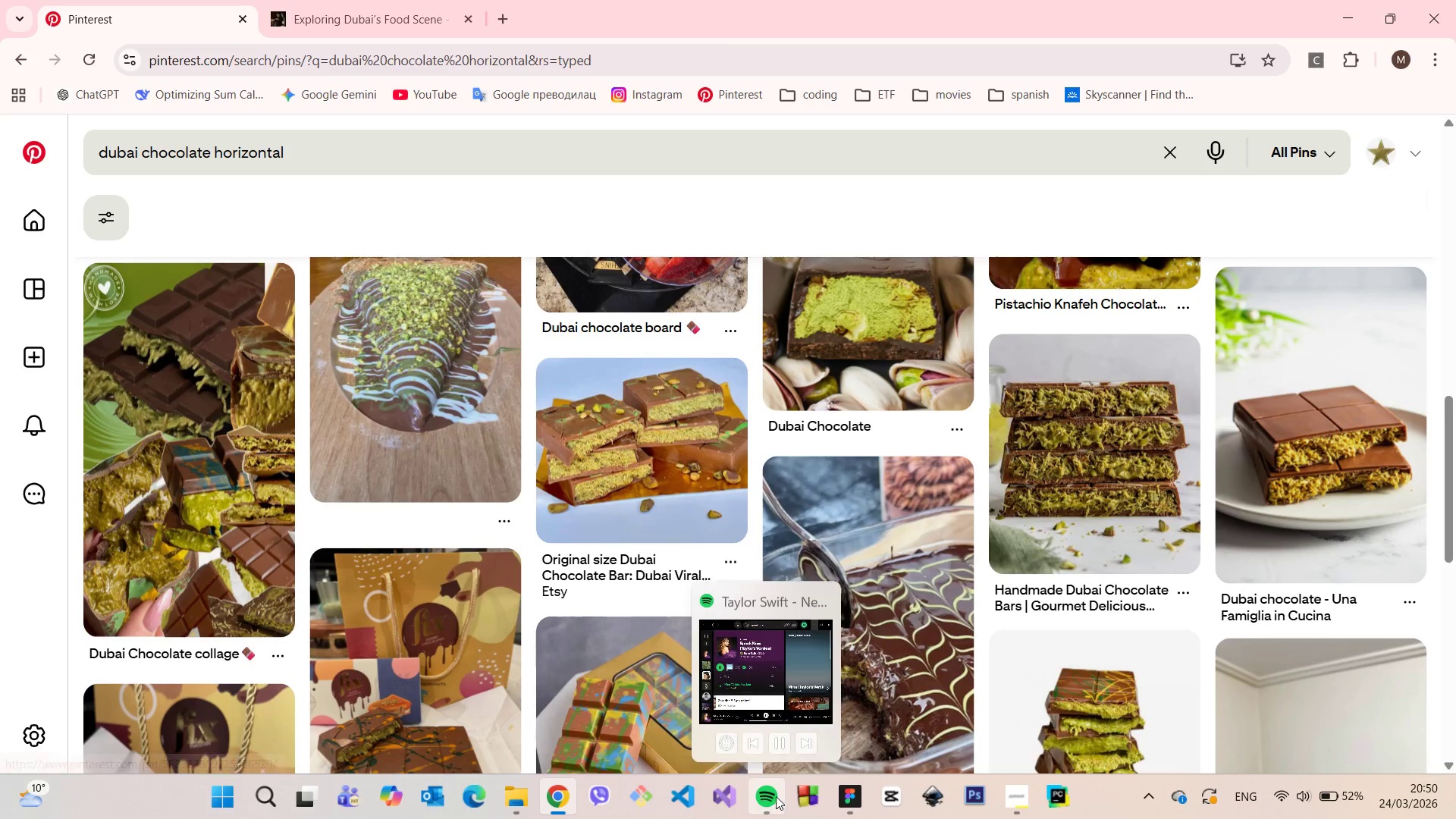 
left_click([809, 739])
 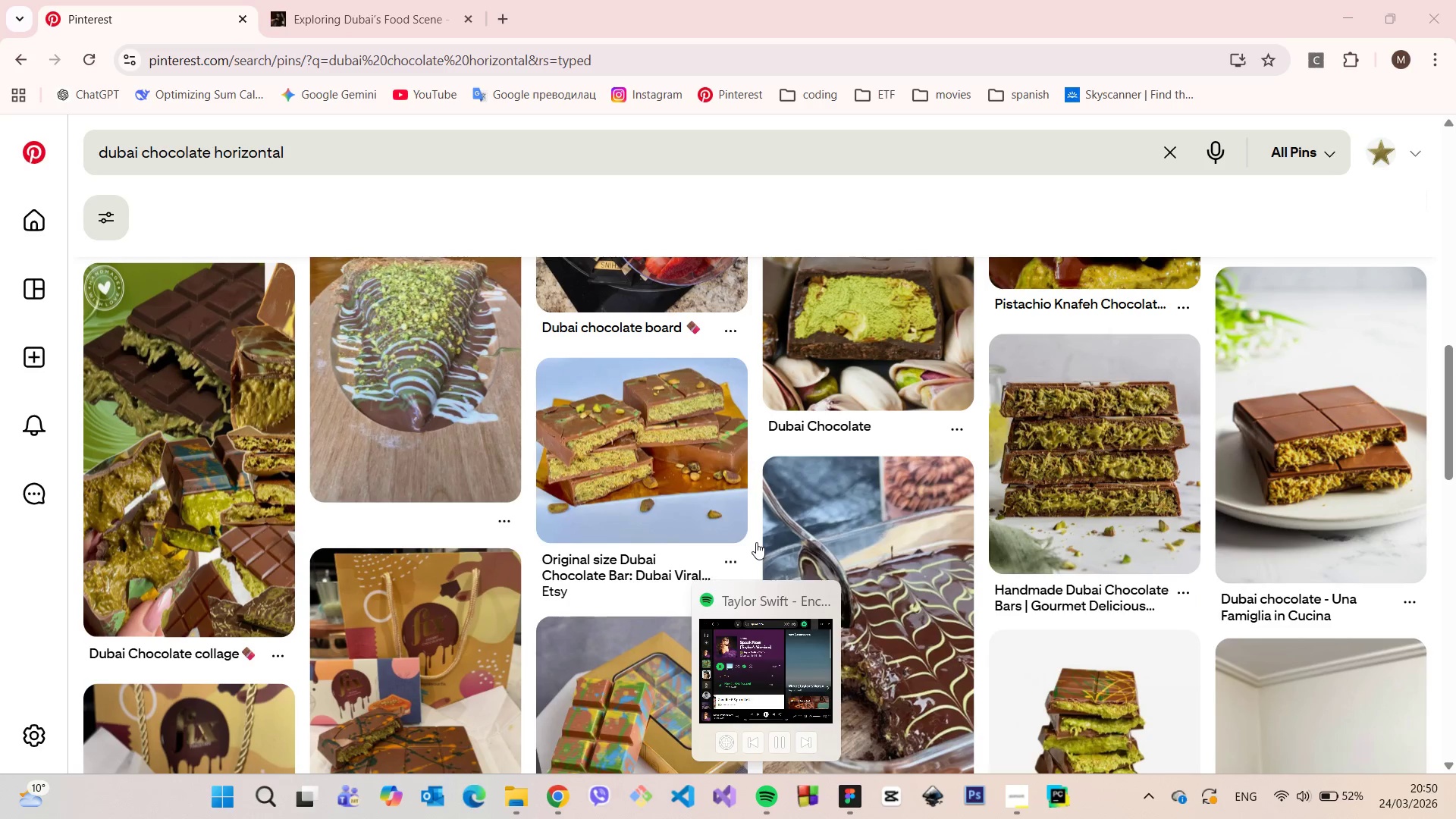 
scroll: coordinate [756, 542], scroll_direction: down, amount: 13.0
 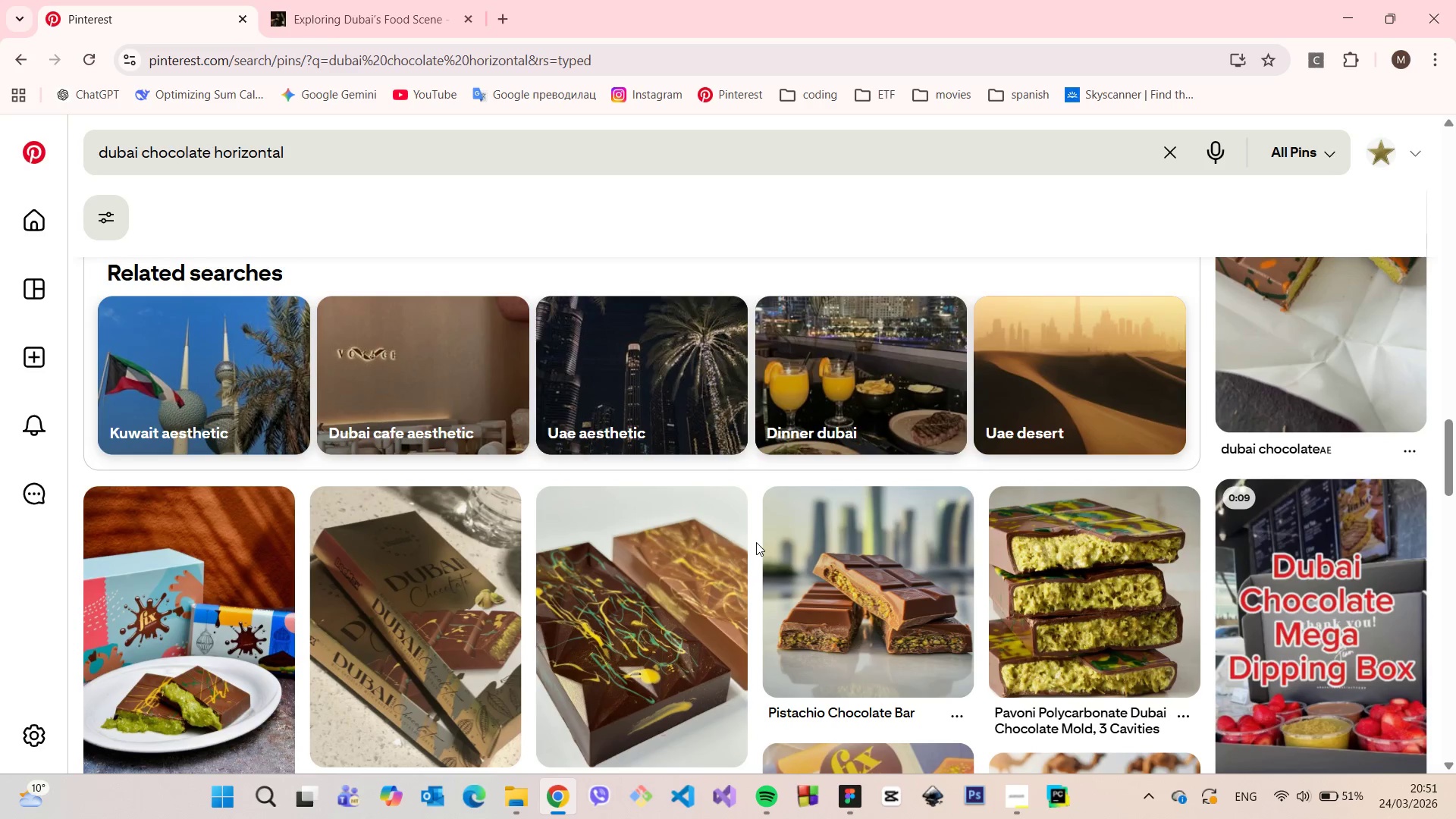 
scroll: coordinate [756, 541], scroll_direction: down, amount: 9.0
 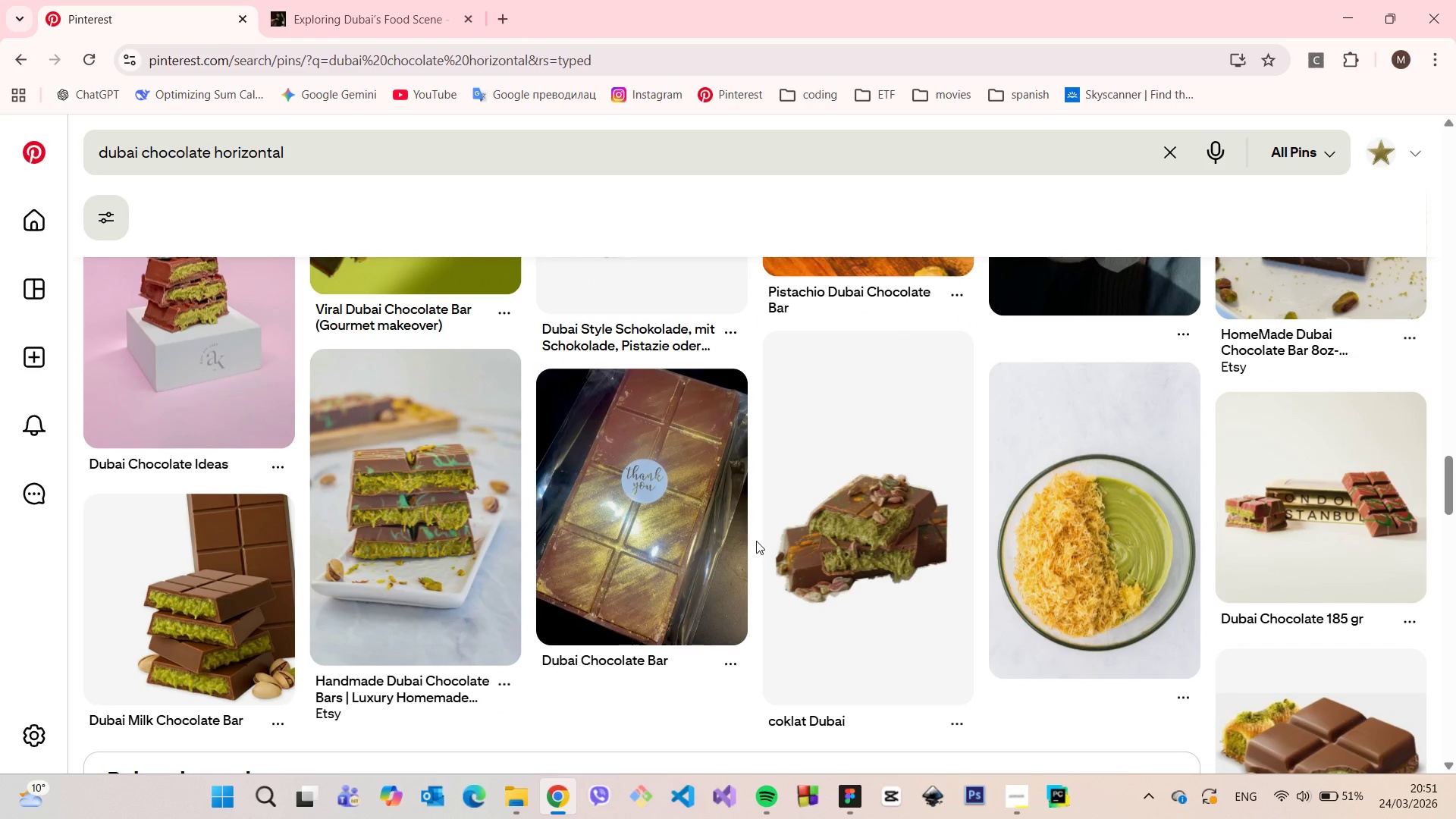 
wait(5.09)
 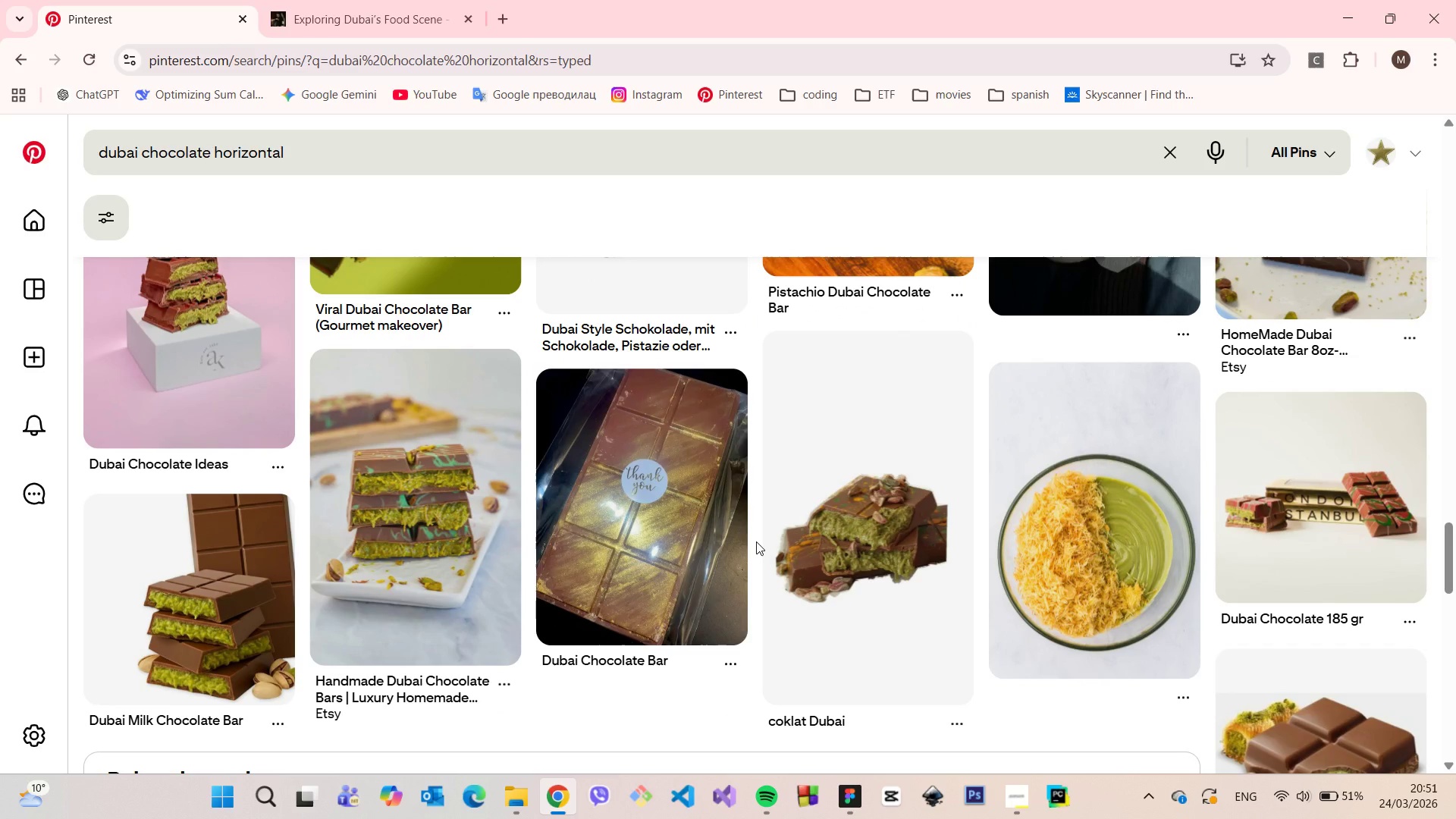 
scroll: coordinate [747, 534], scroll_direction: down, amount: 14.0
 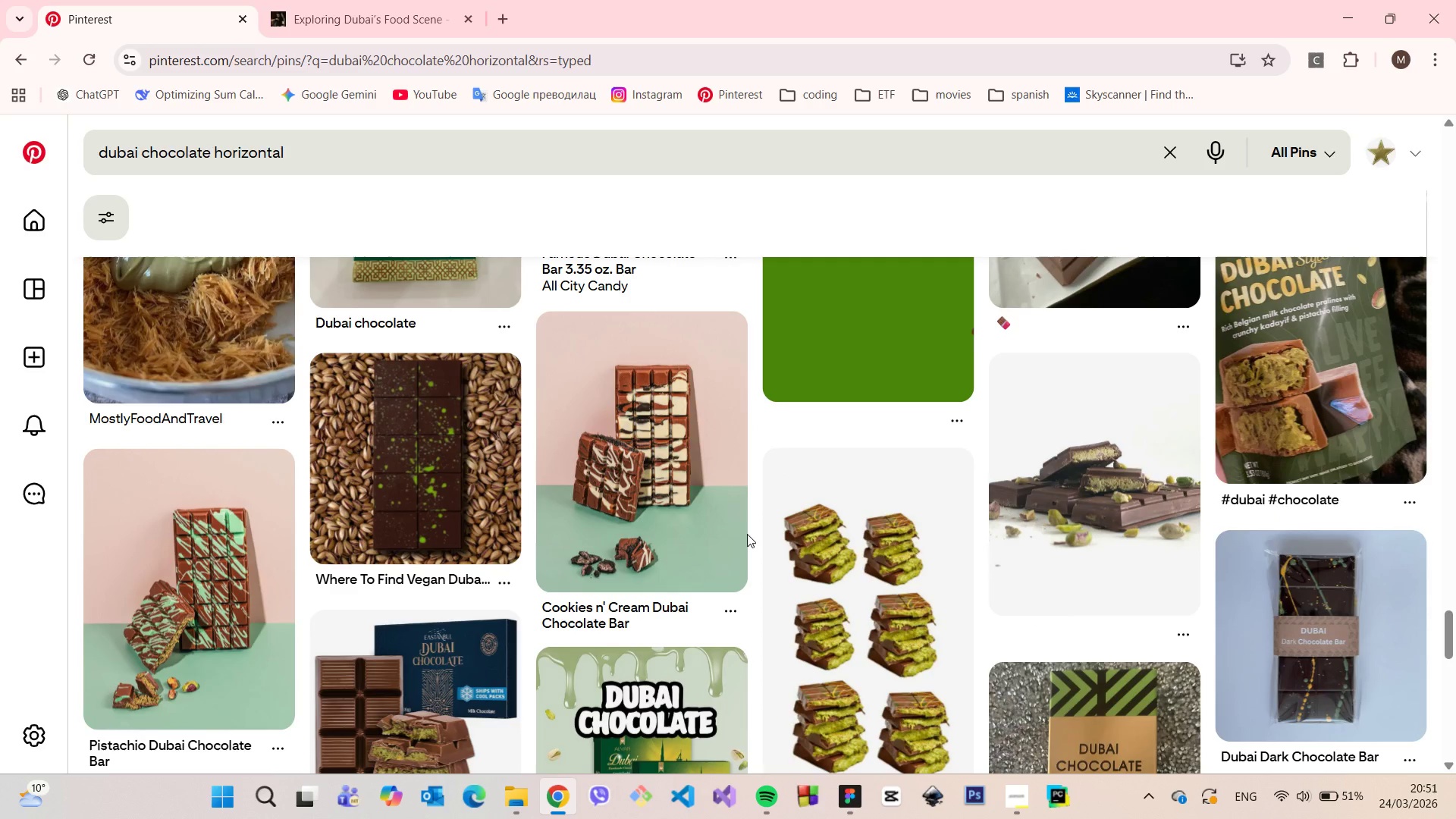 
hold_key(key=VolumeDown, duration=0.8)
 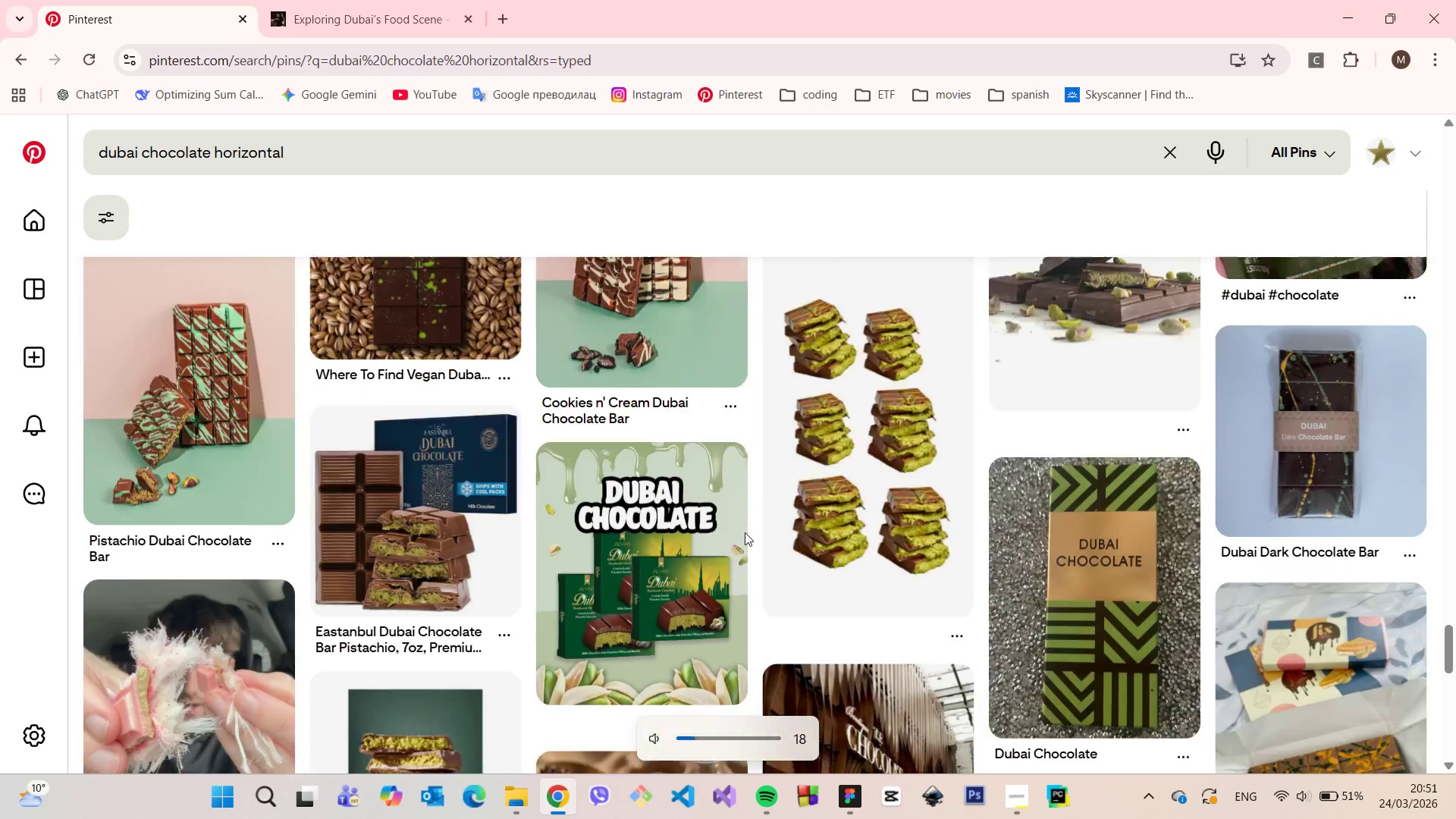 
scroll: coordinate [745, 532], scroll_direction: down, amount: 4.0
 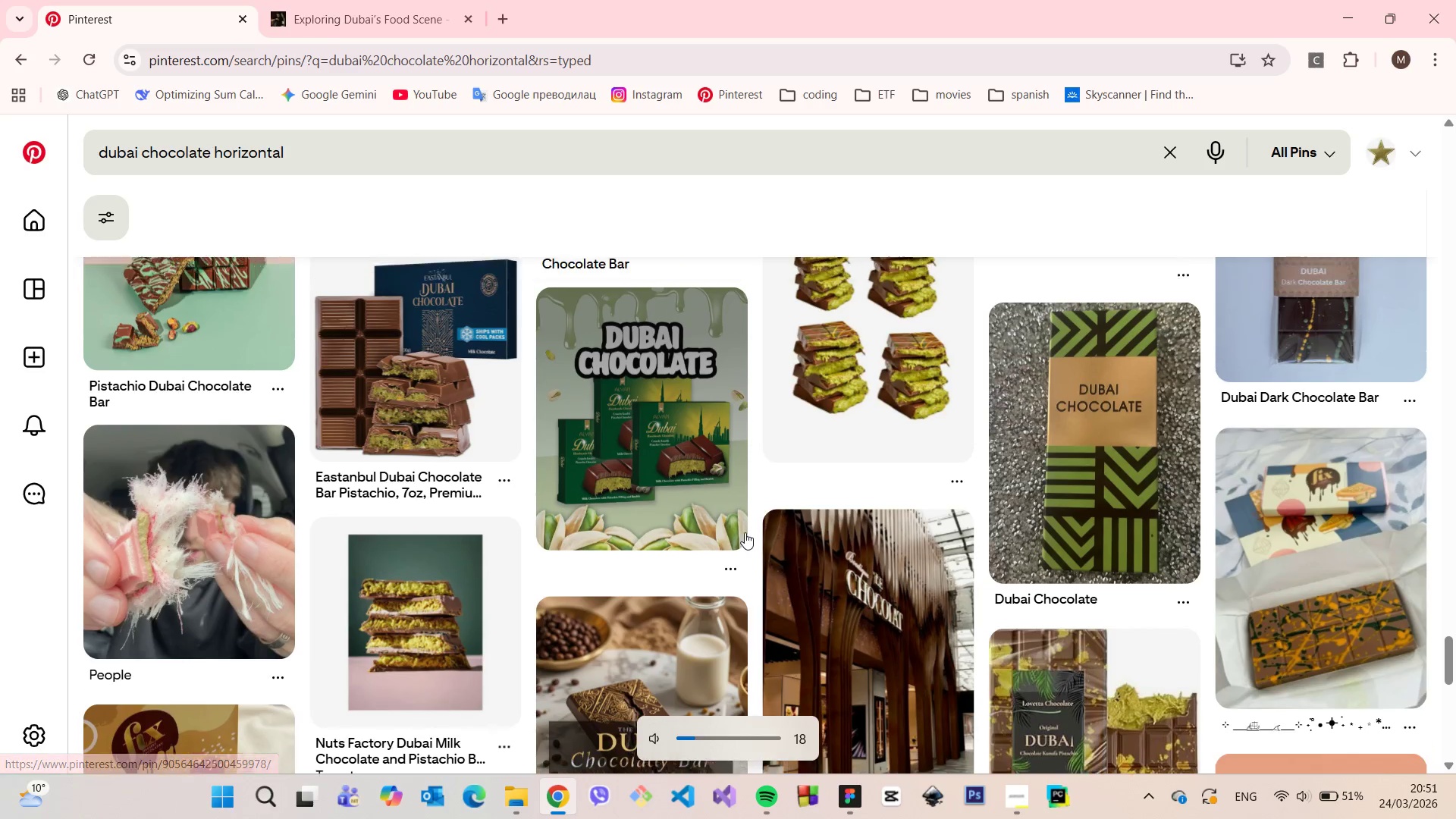 
scroll: coordinate [745, 532], scroll_direction: up, amount: 25.0
 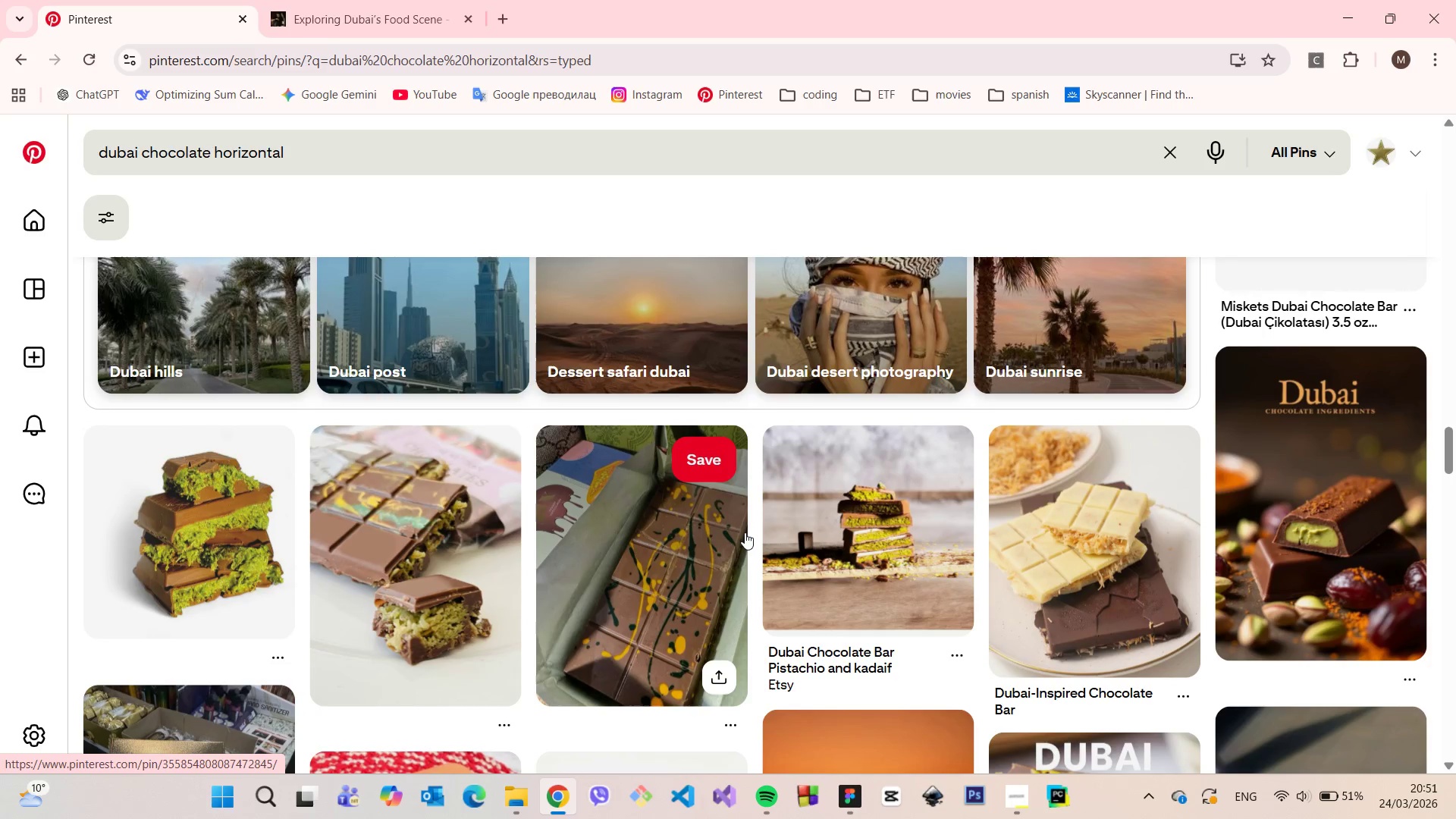 
key(VolumeUp)
 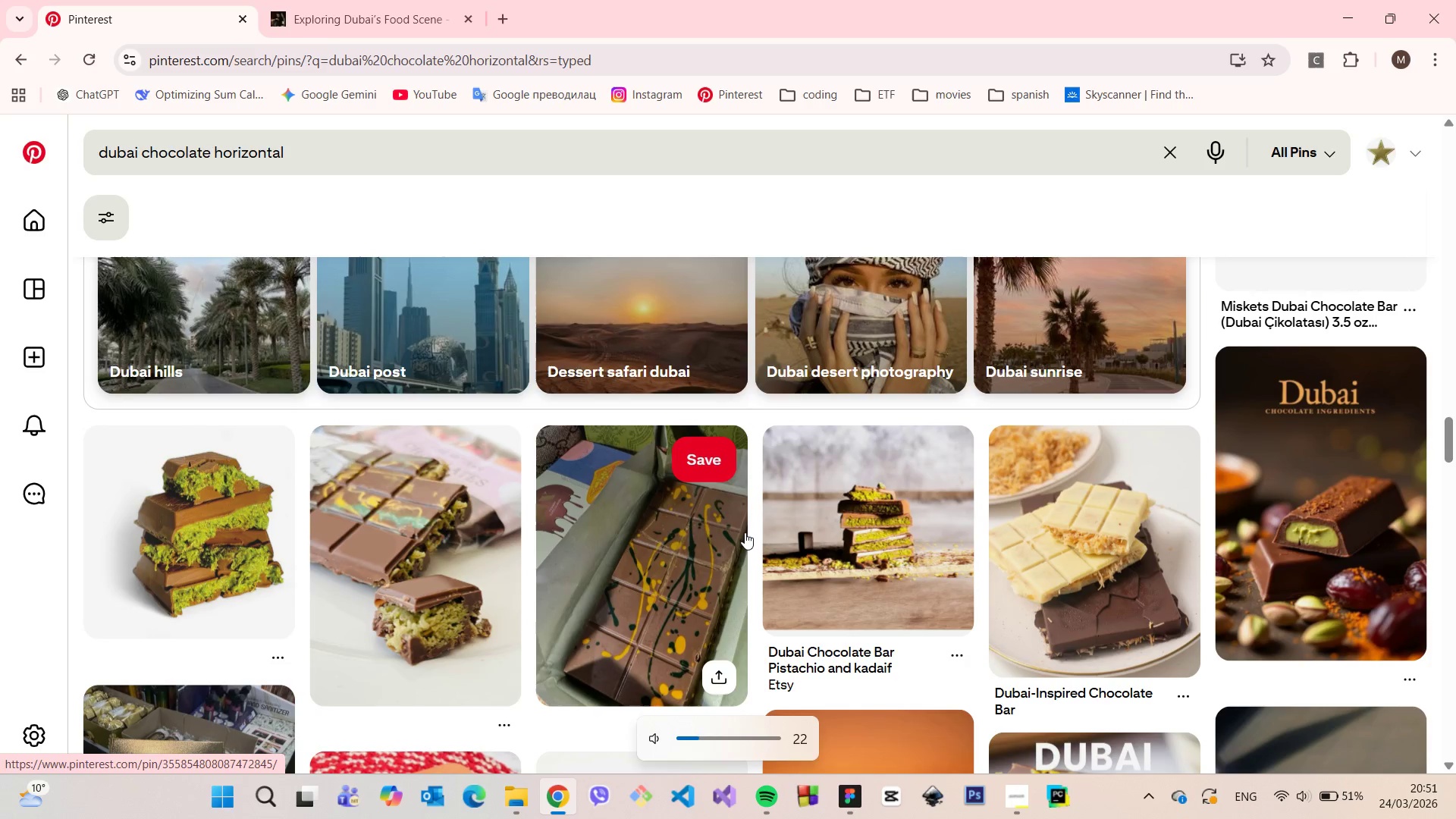 
key(VolumeUp)
 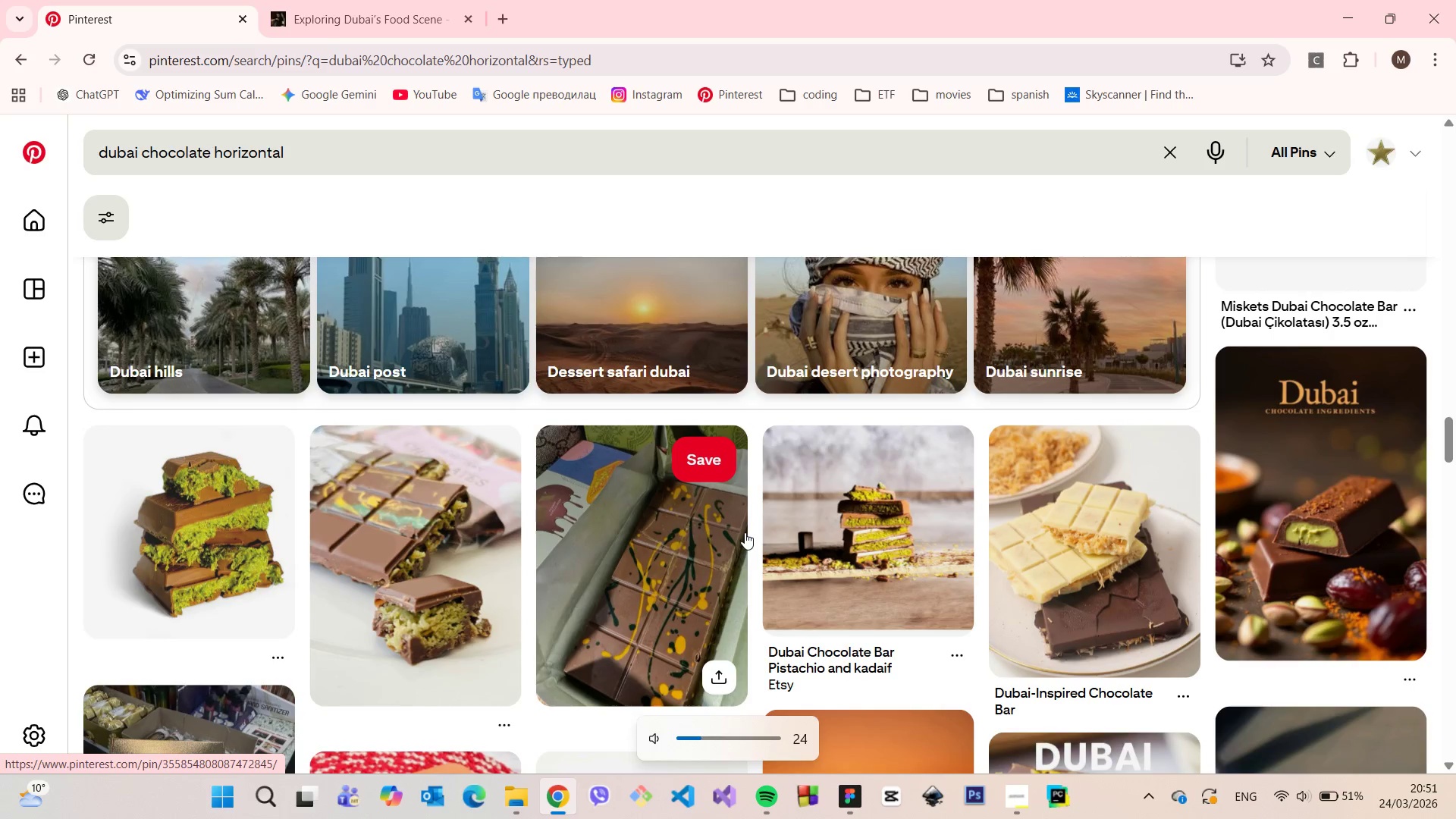 
key(VolumeUp)
 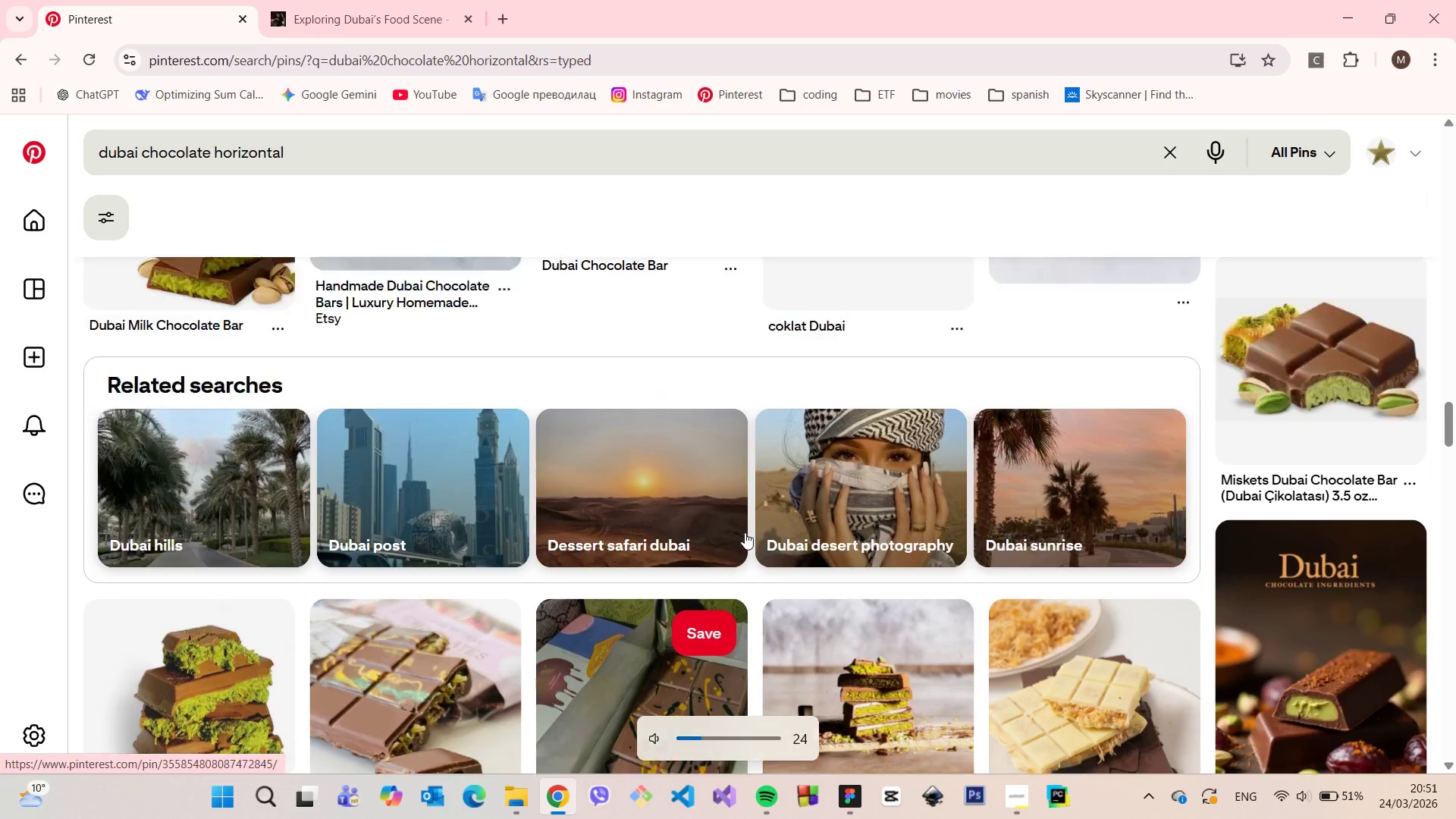 
scroll: coordinate [513, 577], scroll_direction: up, amount: 20.0
 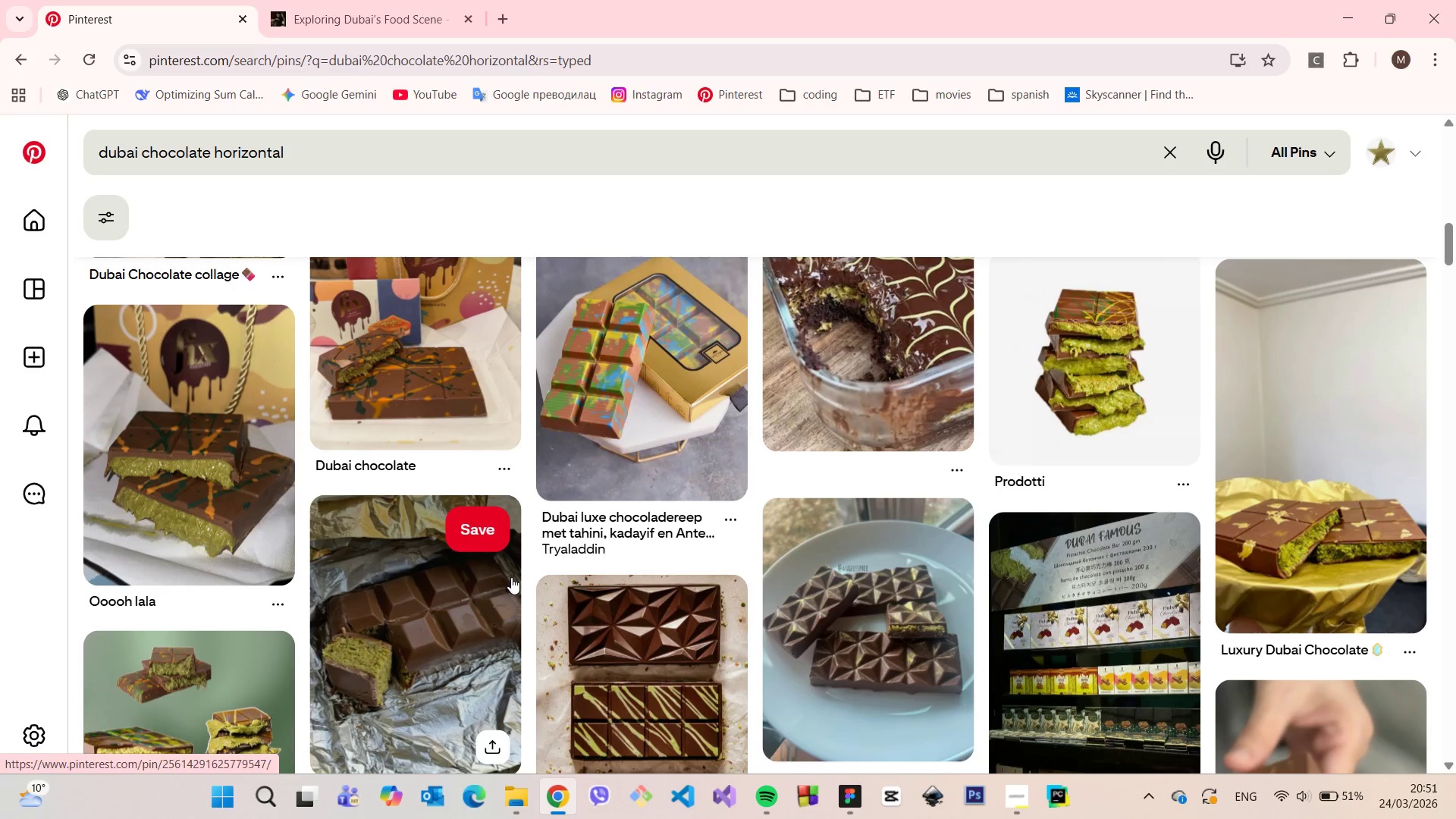 
scroll: coordinate [511, 577], scroll_direction: up, amount: 1.0
 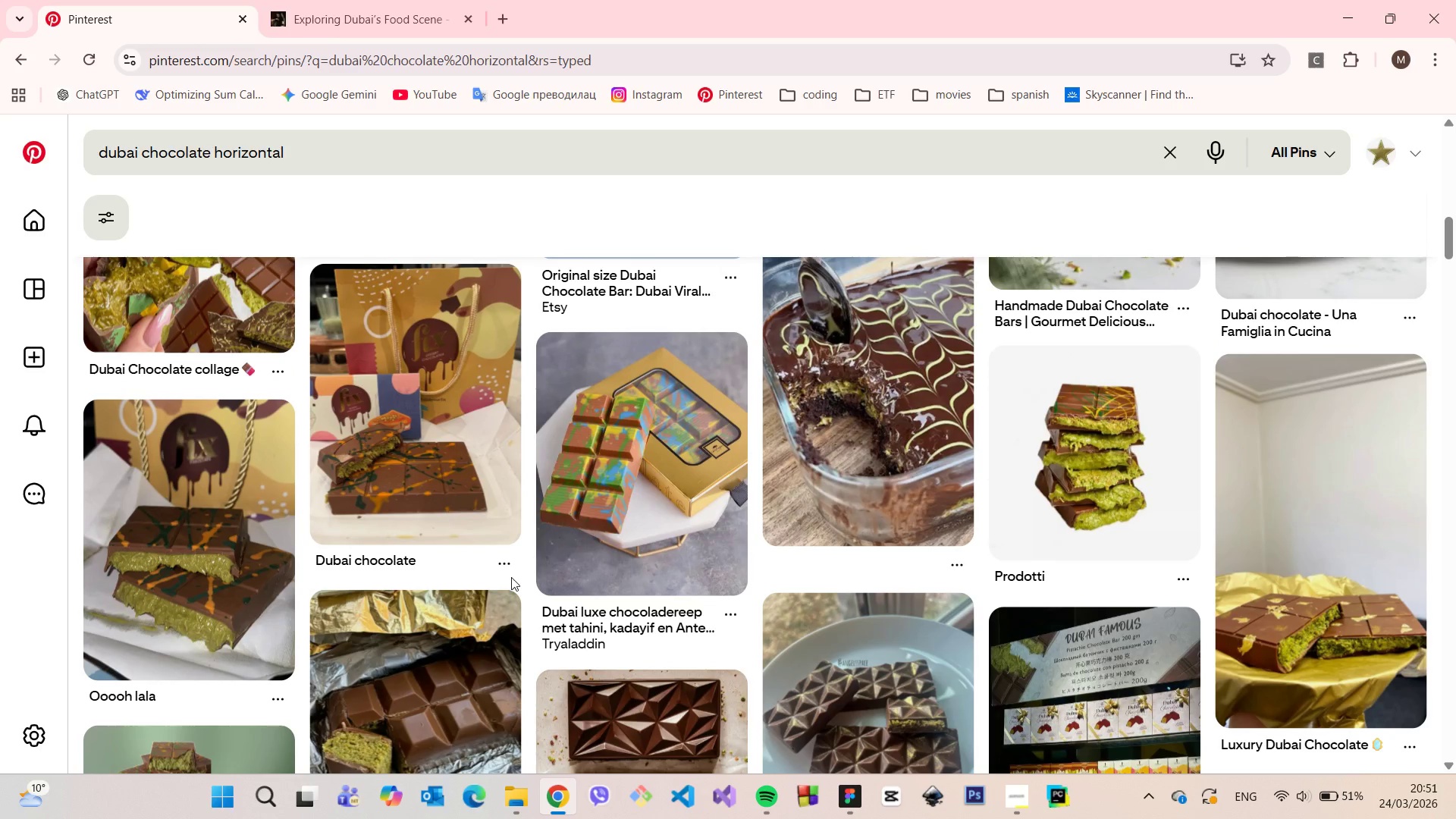 
left_click([247, 548])
 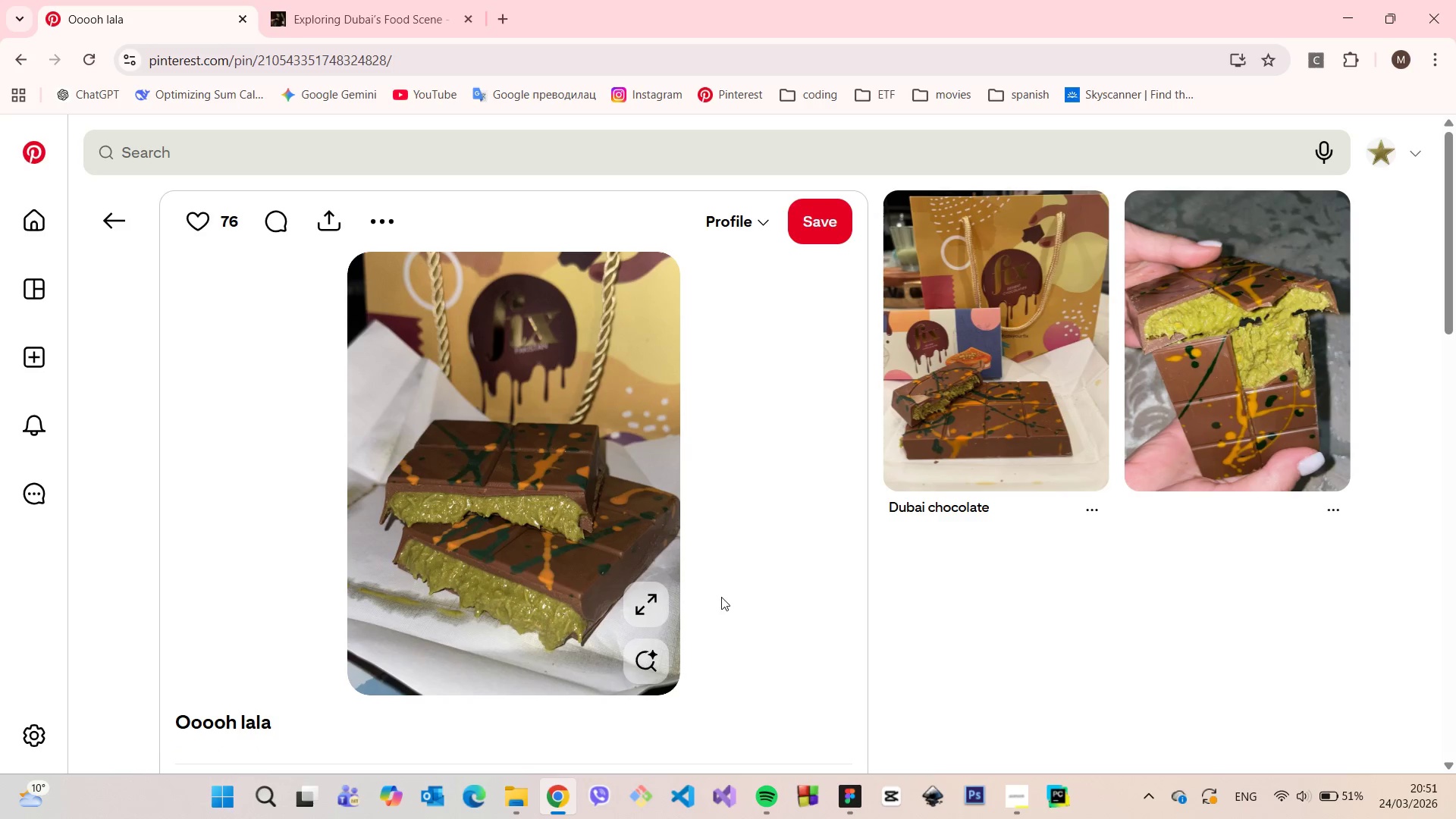 
mouse_move([723, 569])
 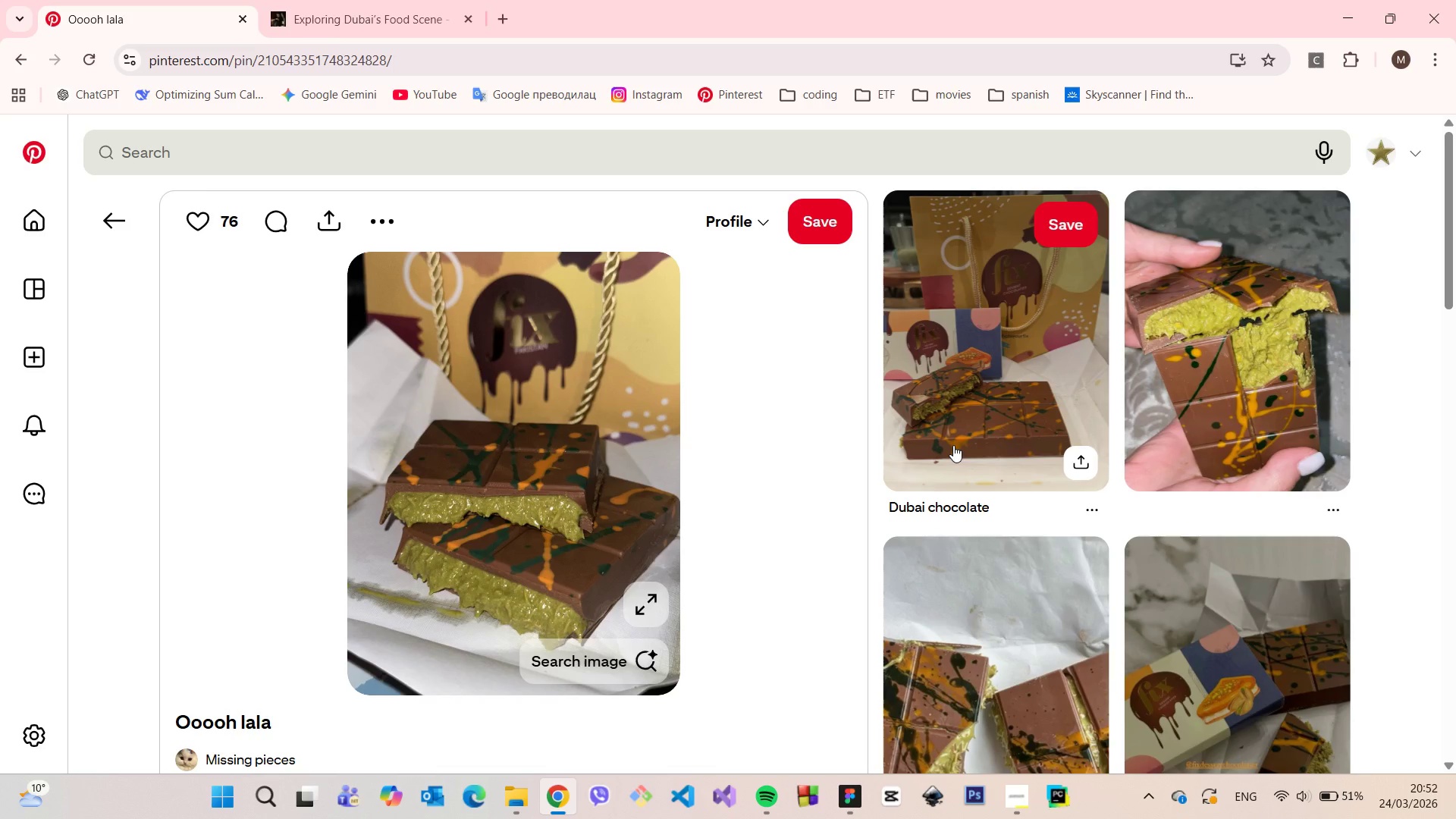 
left_click([953, 445])
 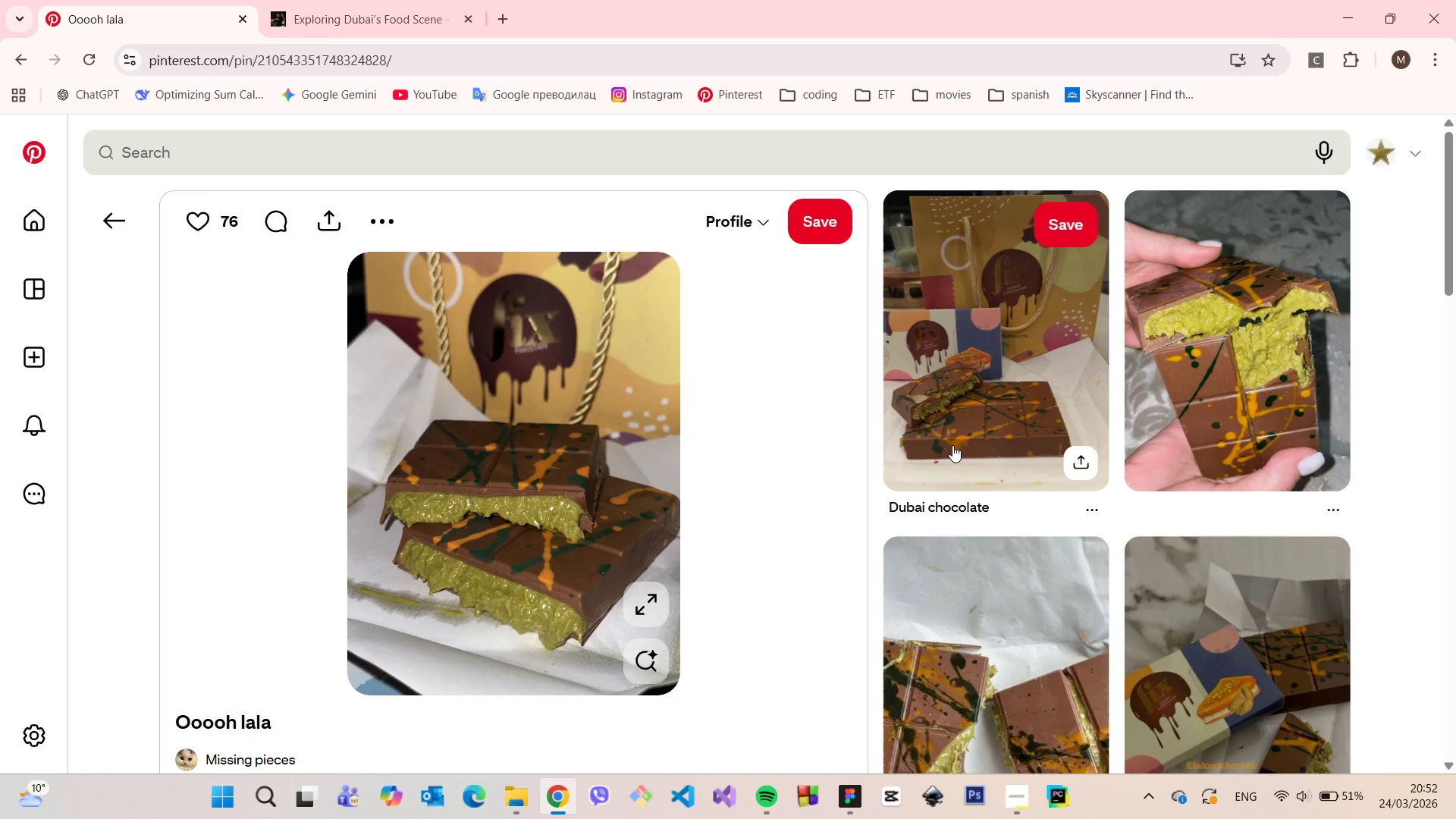 
wait(5.06)
 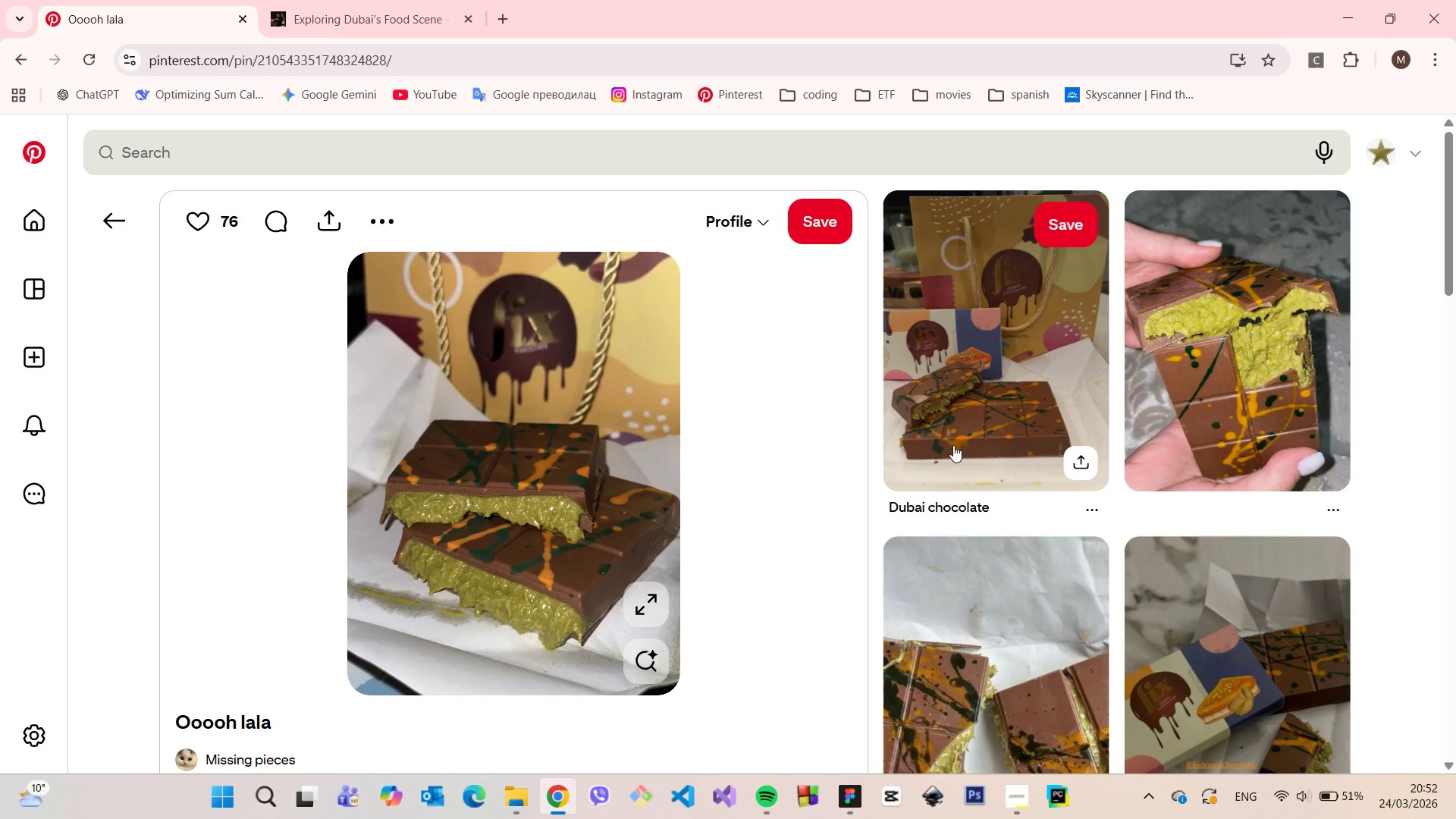 
left_click([946, 437])
 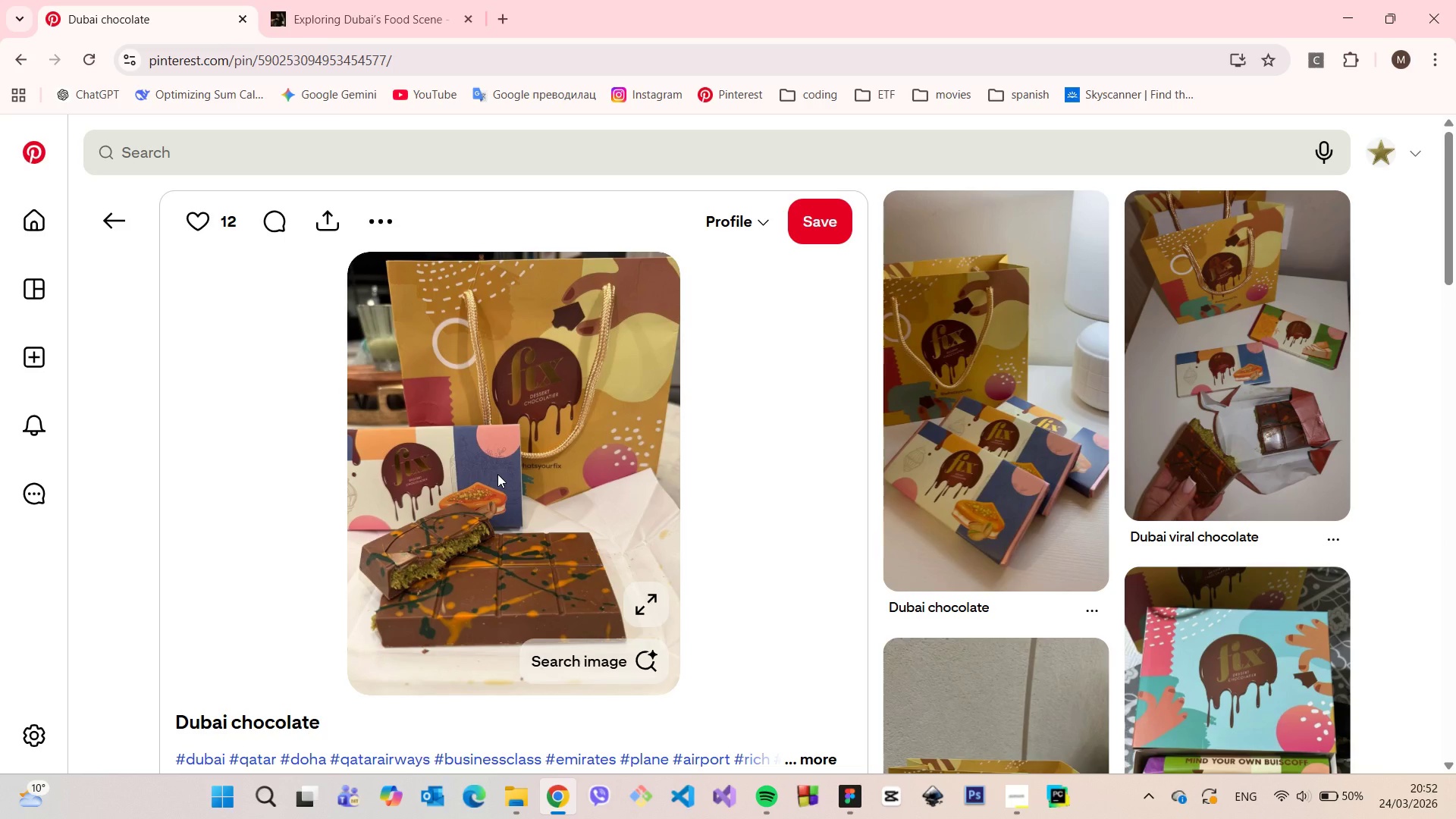 
wait(6.56)
 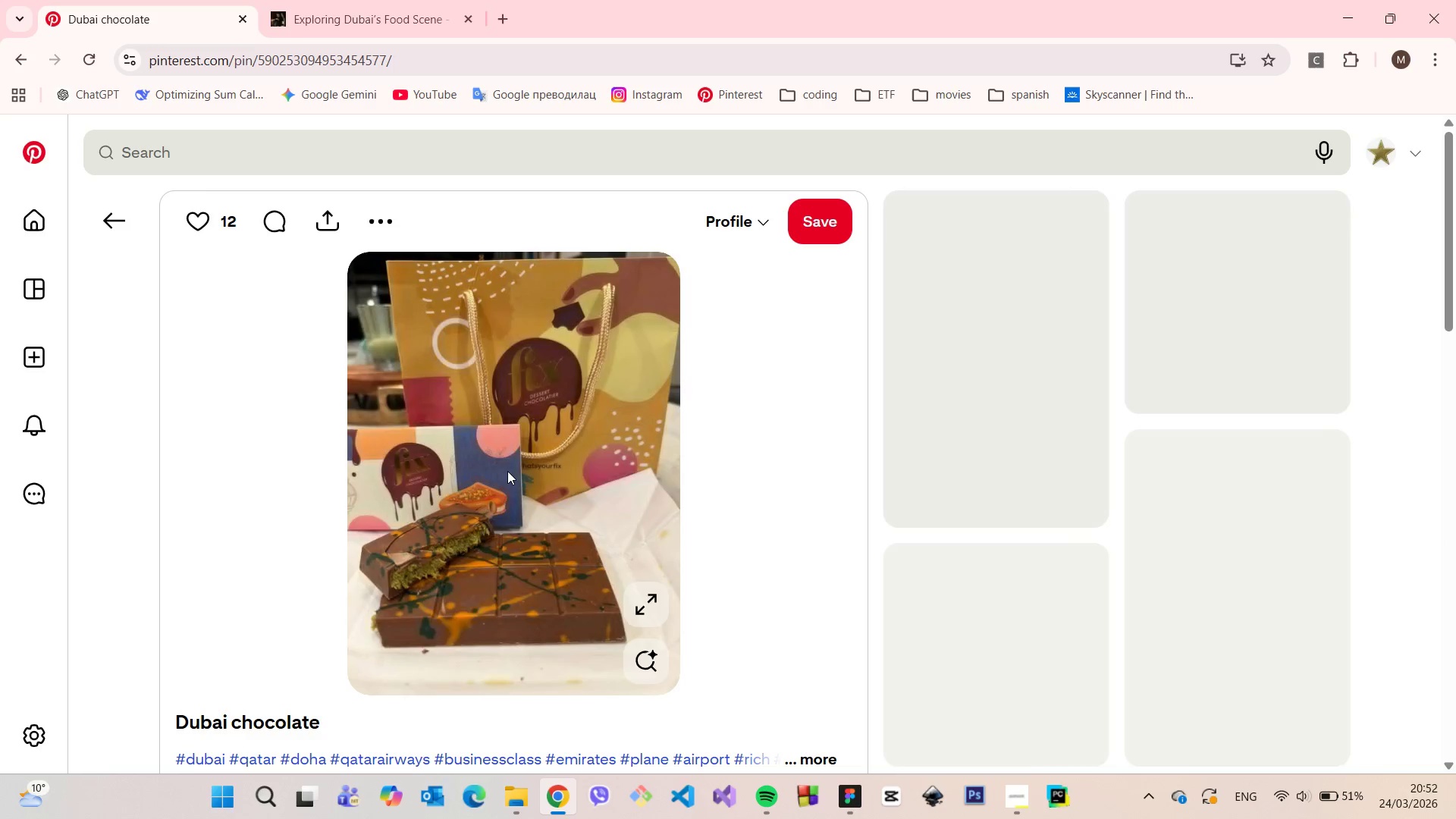 
scroll: coordinate [497, 474], scroll_direction: down, amount: 1.0
 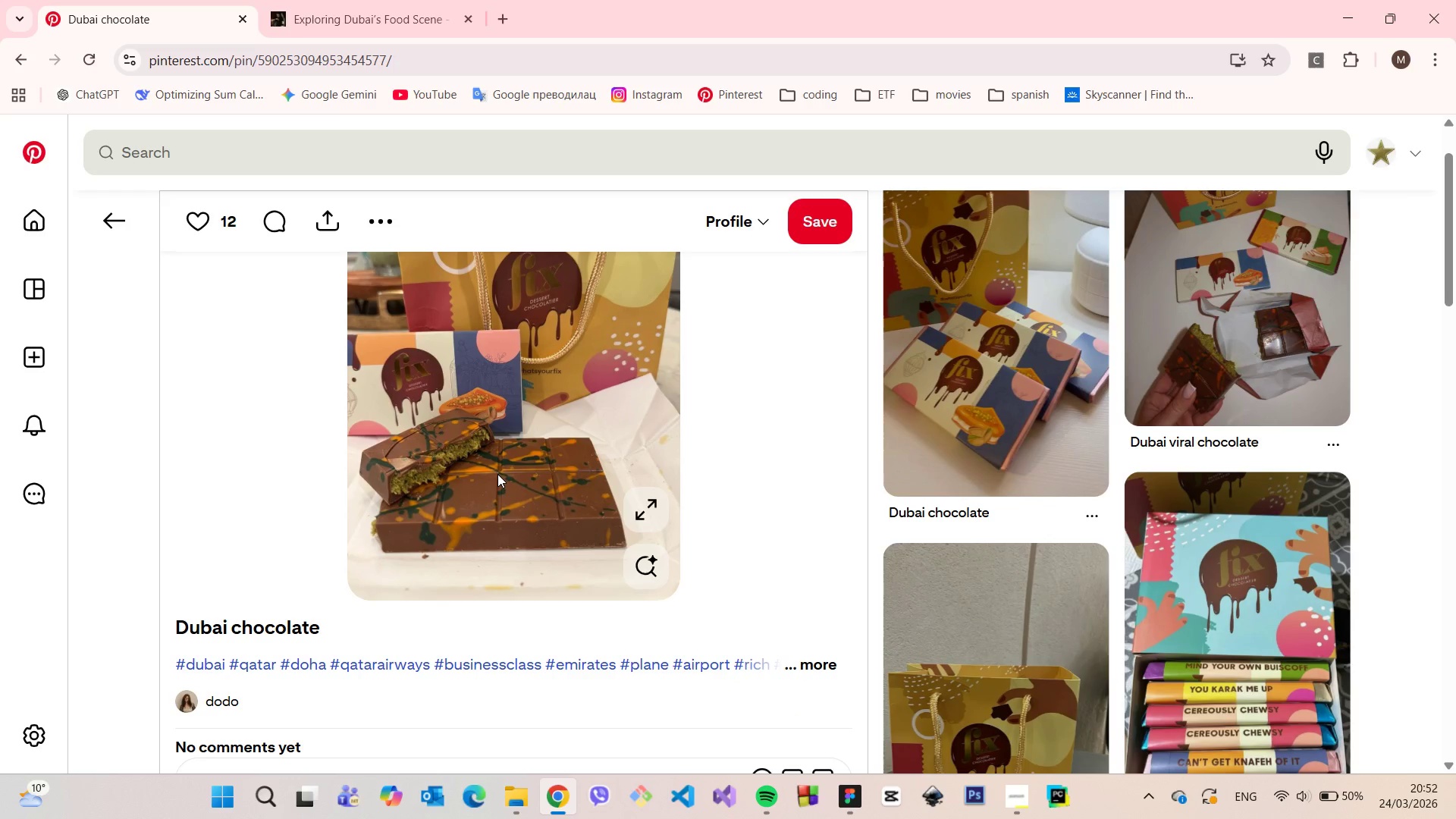 
right_click([497, 474])
 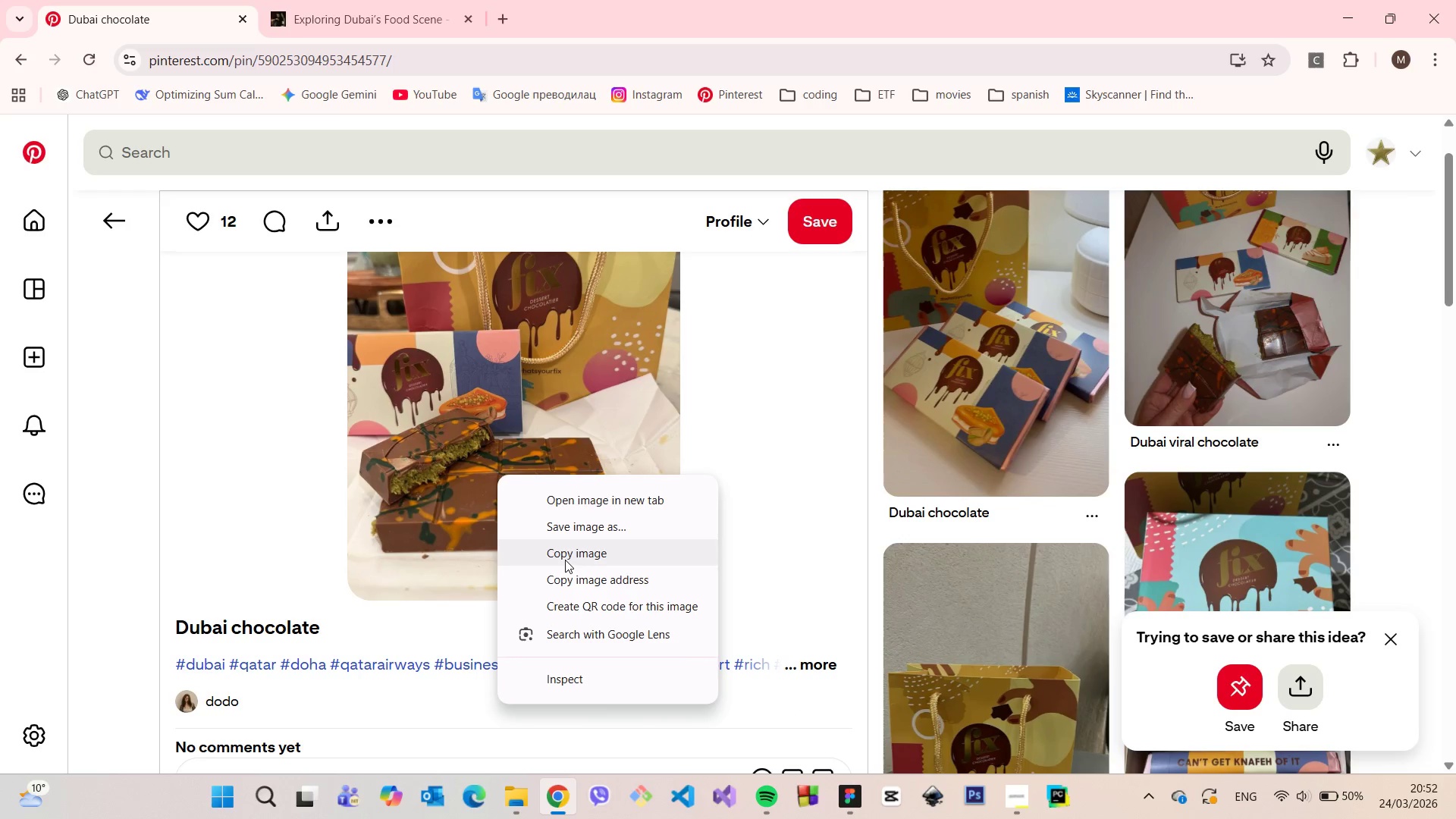 
left_click([565, 560])
 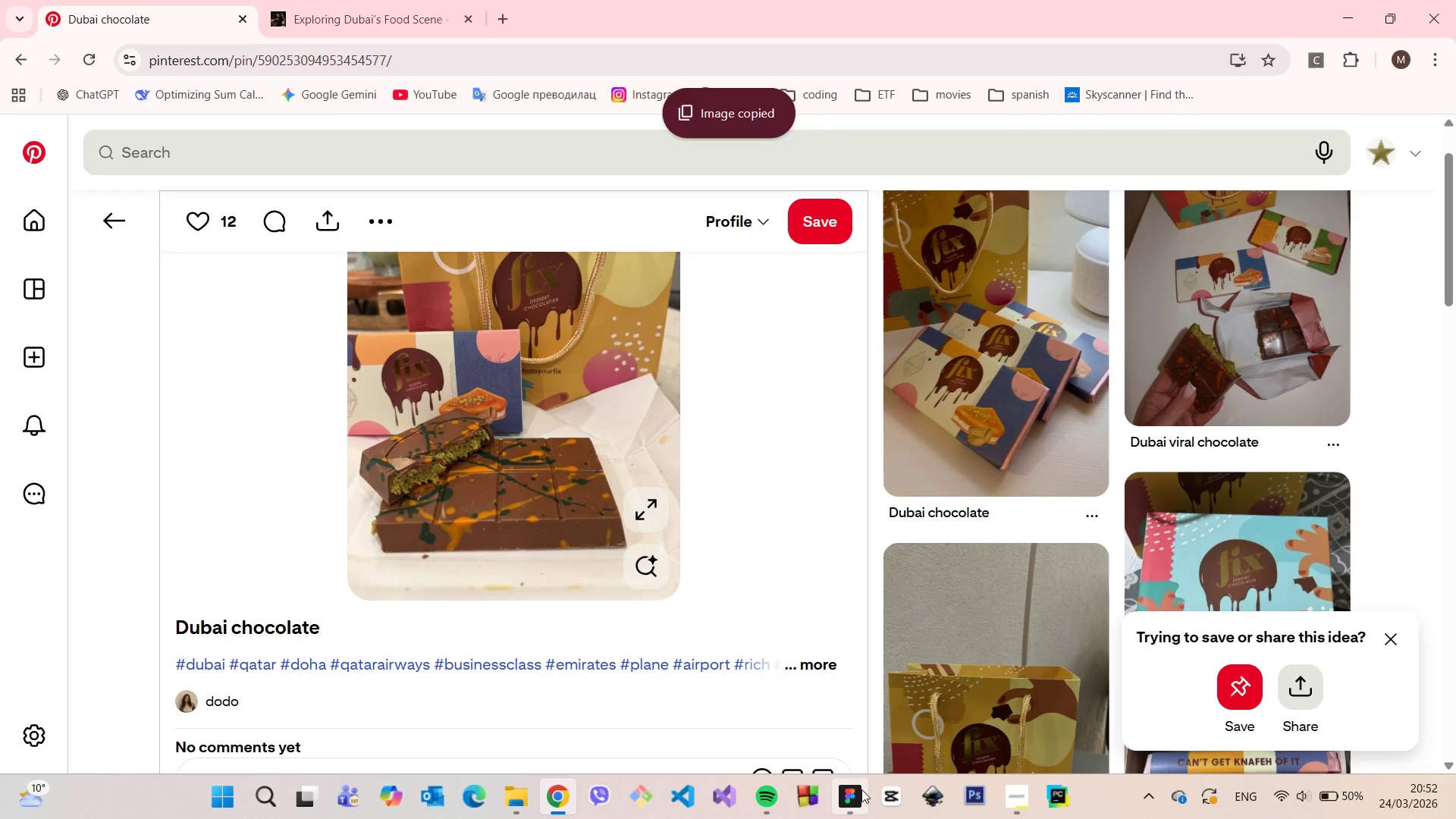 
left_click([861, 789])
 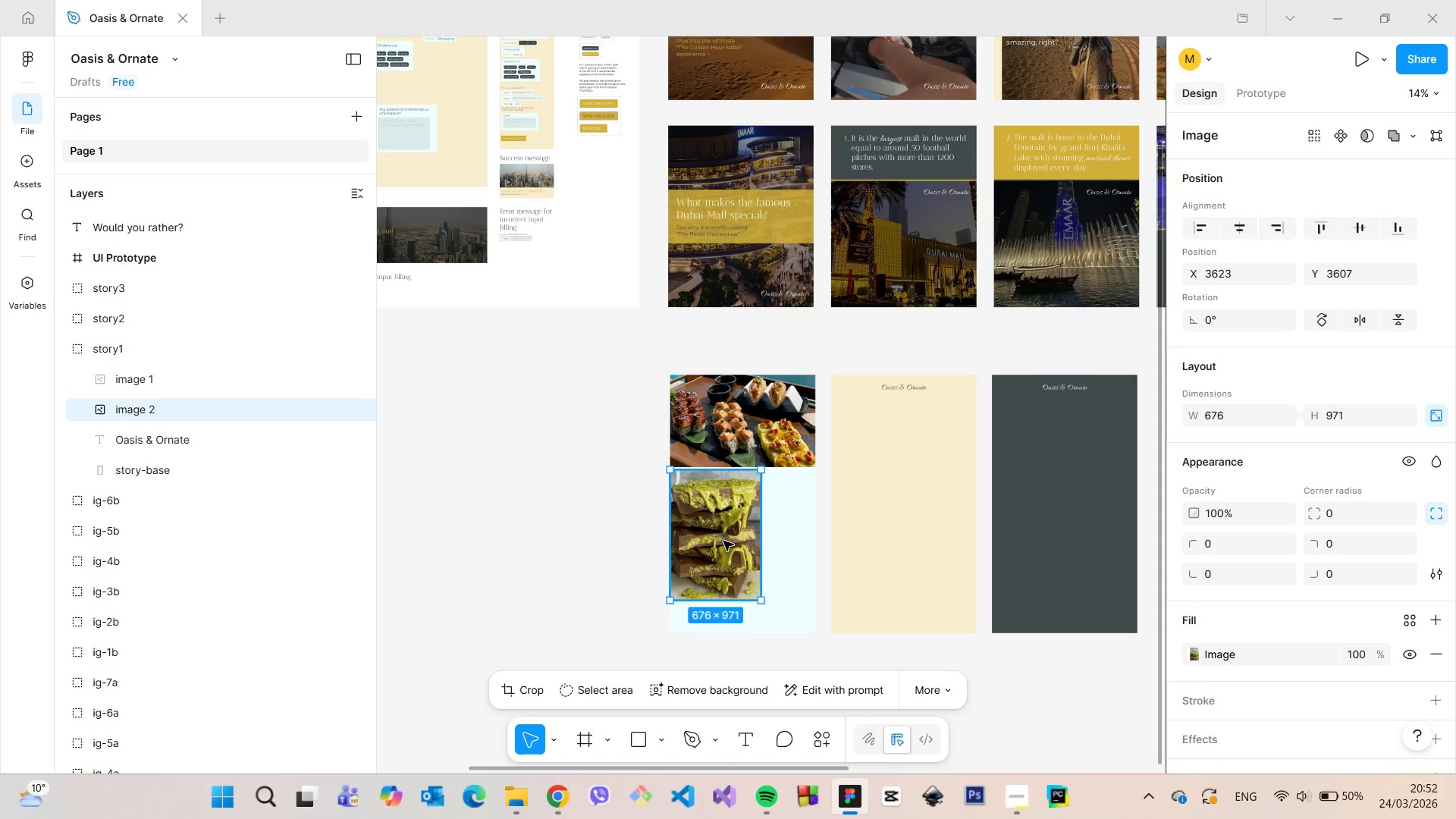 
key(Backspace)
 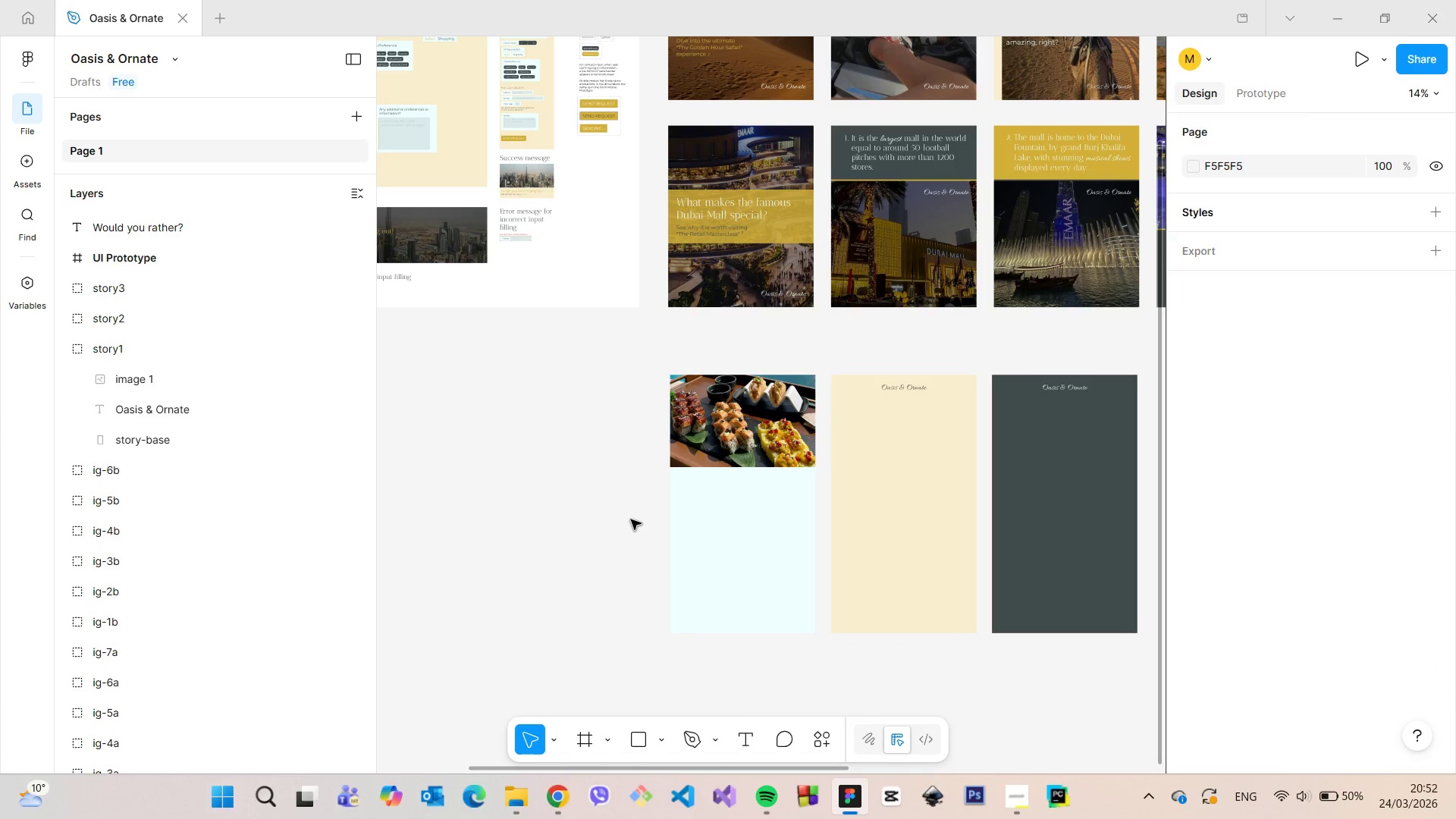 
left_click([631, 519])
 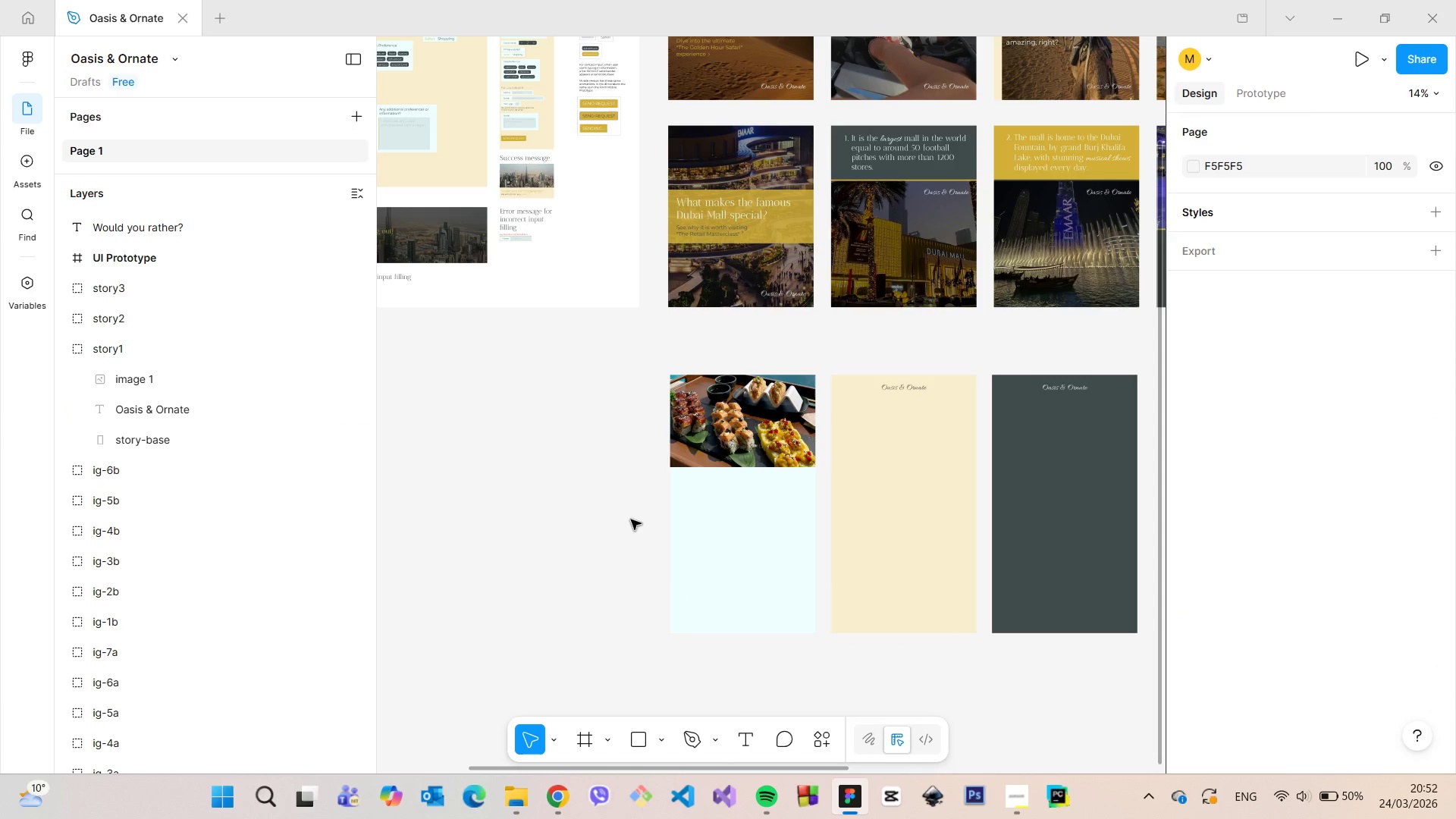 
key(Control+V)
 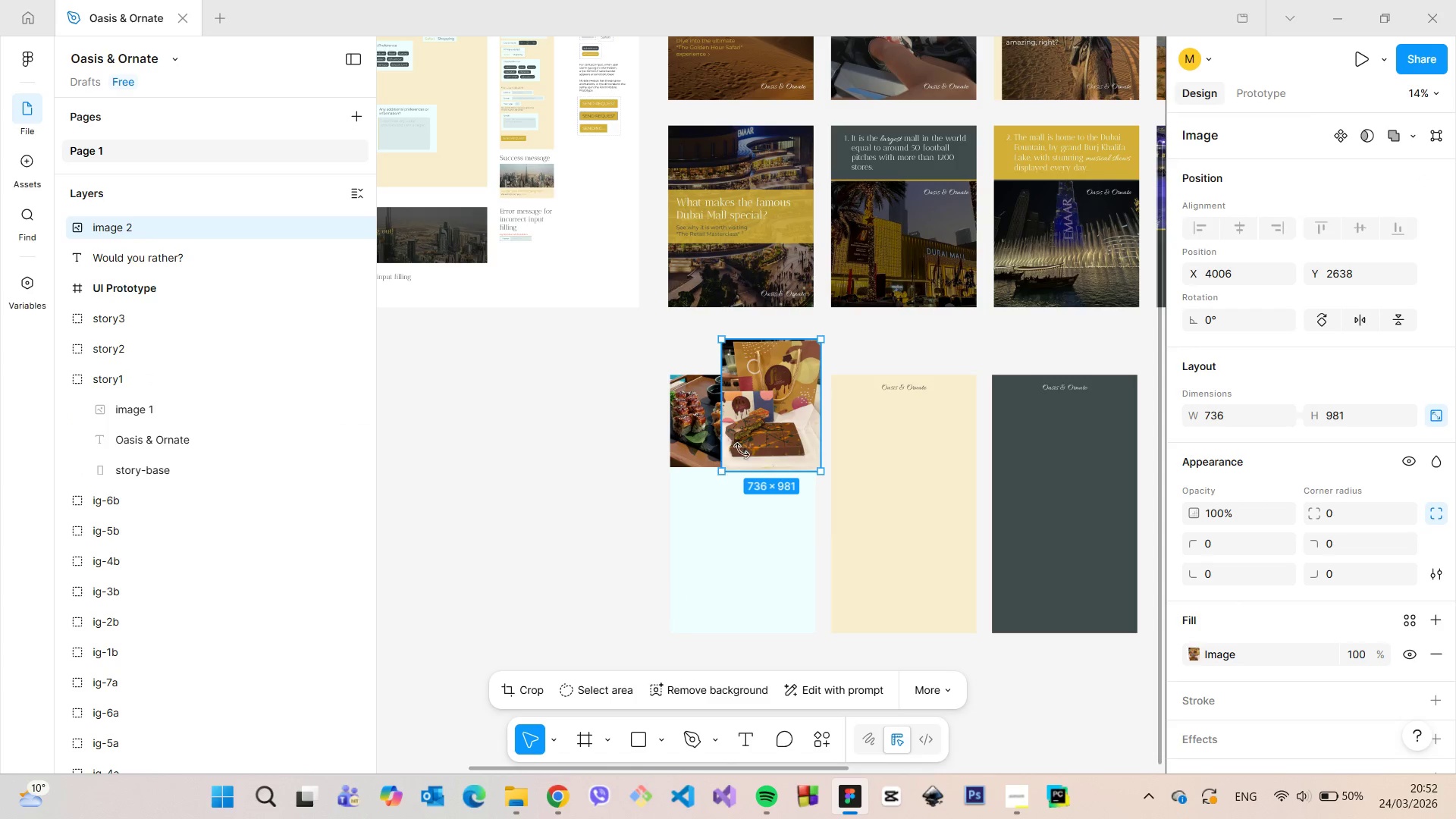 
left_click_drag(start_coordinate=[755, 429], to_coordinate=[704, 529])
 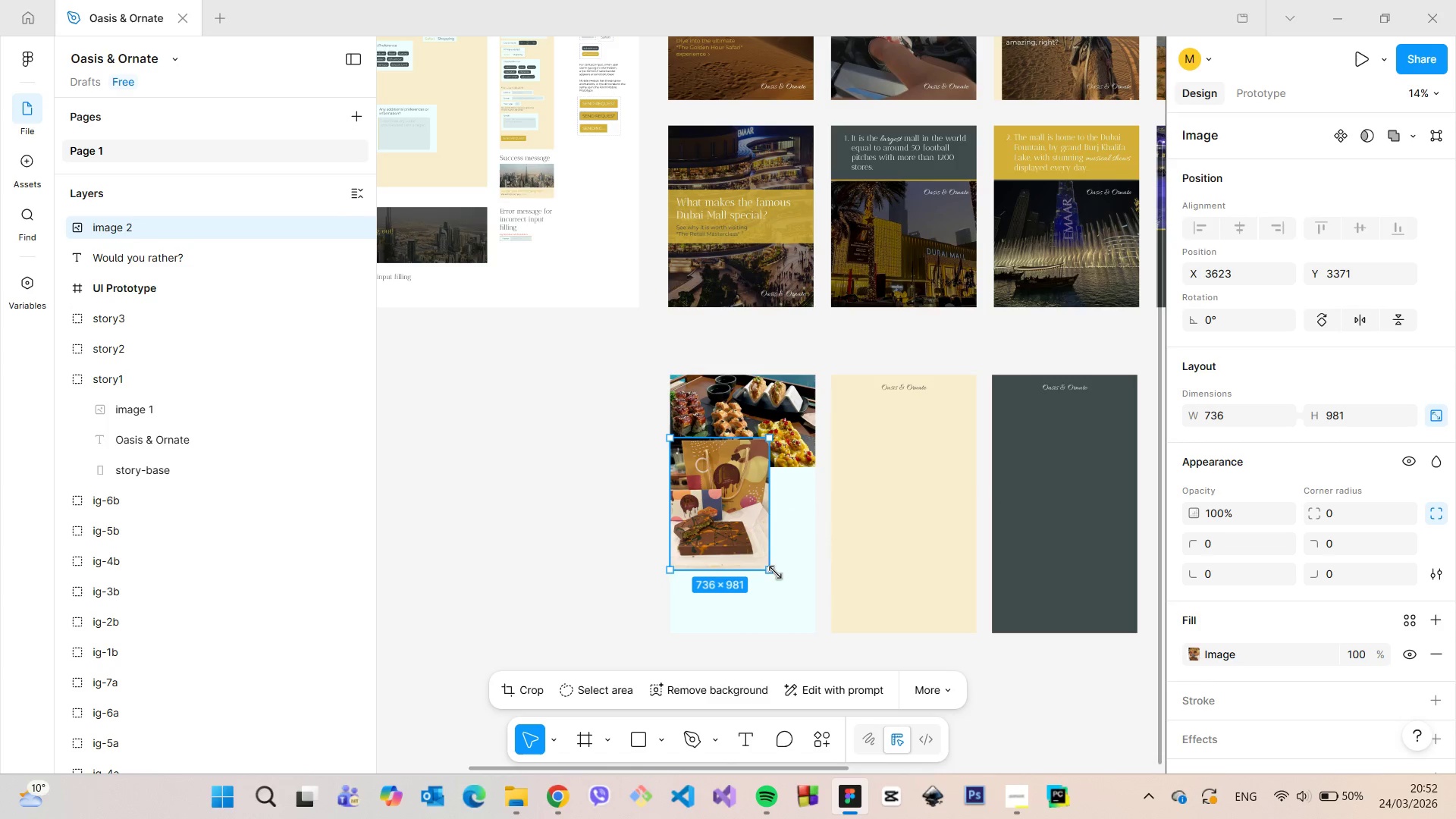 
left_click_drag(start_coordinate=[775, 573], to_coordinate=[812, 609])
 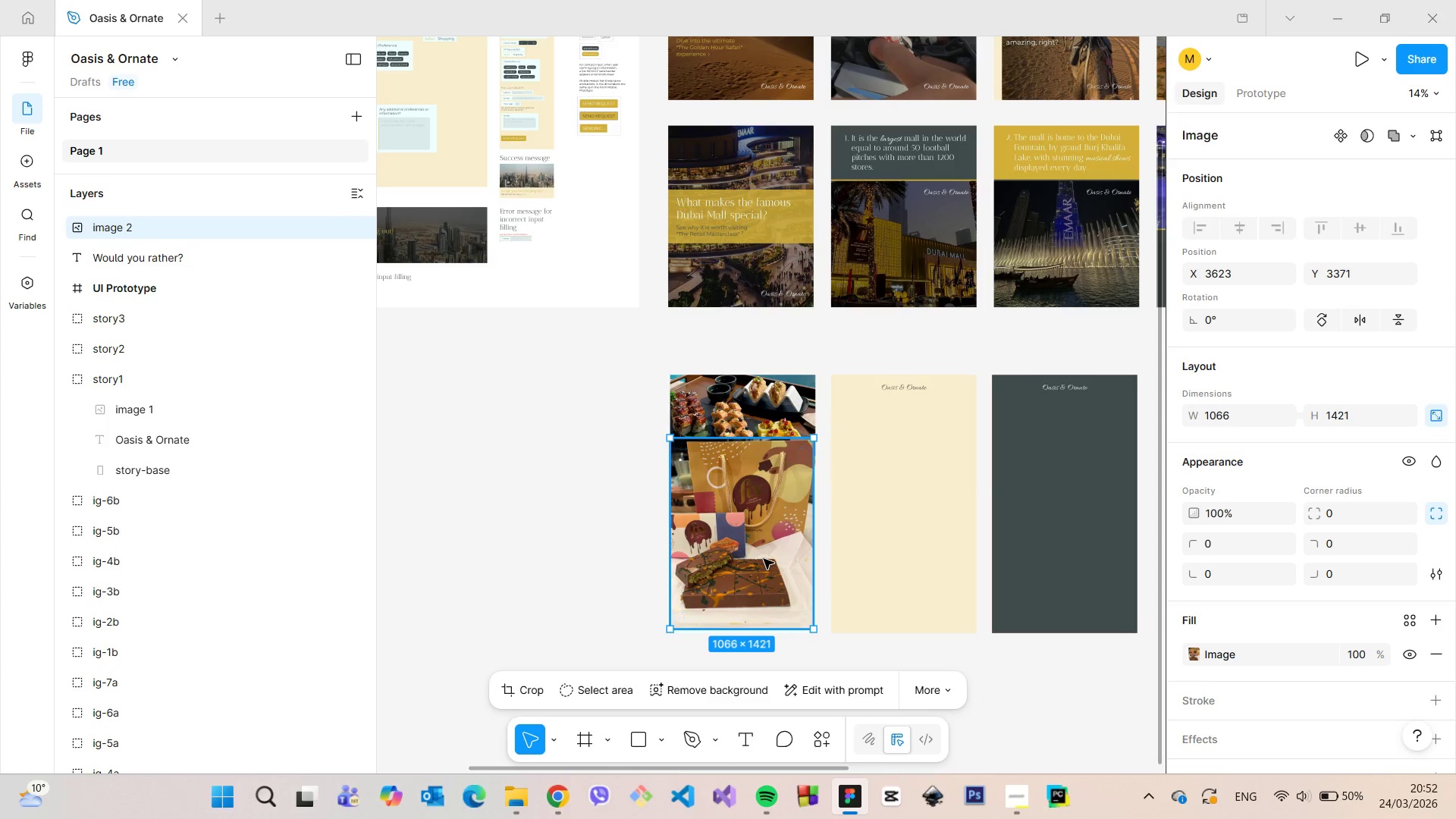 
left_click_drag(start_coordinate=[759, 559], to_coordinate=[759, 563])
 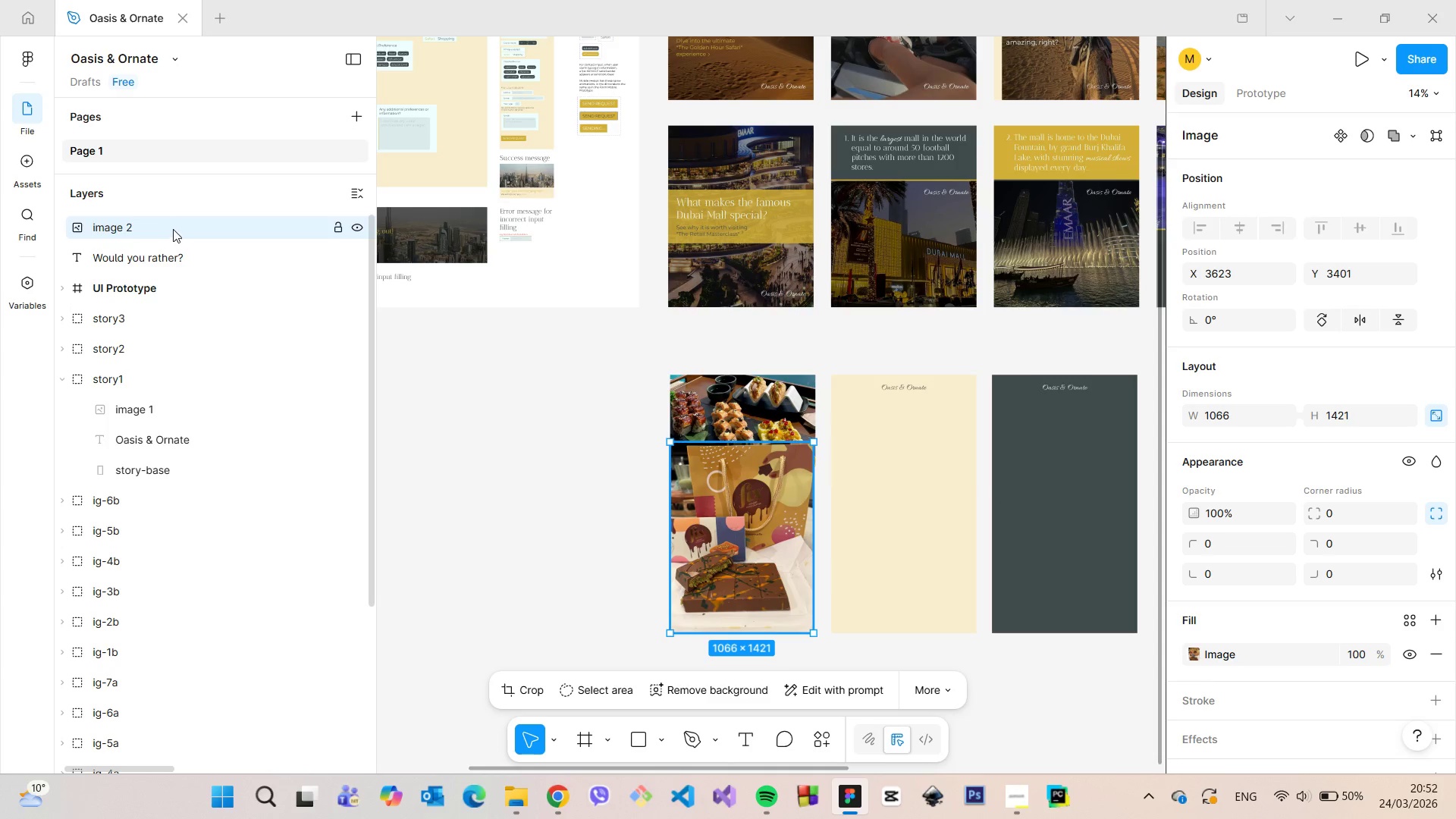 
left_click_drag(start_coordinate=[173, 229], to_coordinate=[184, 408])
 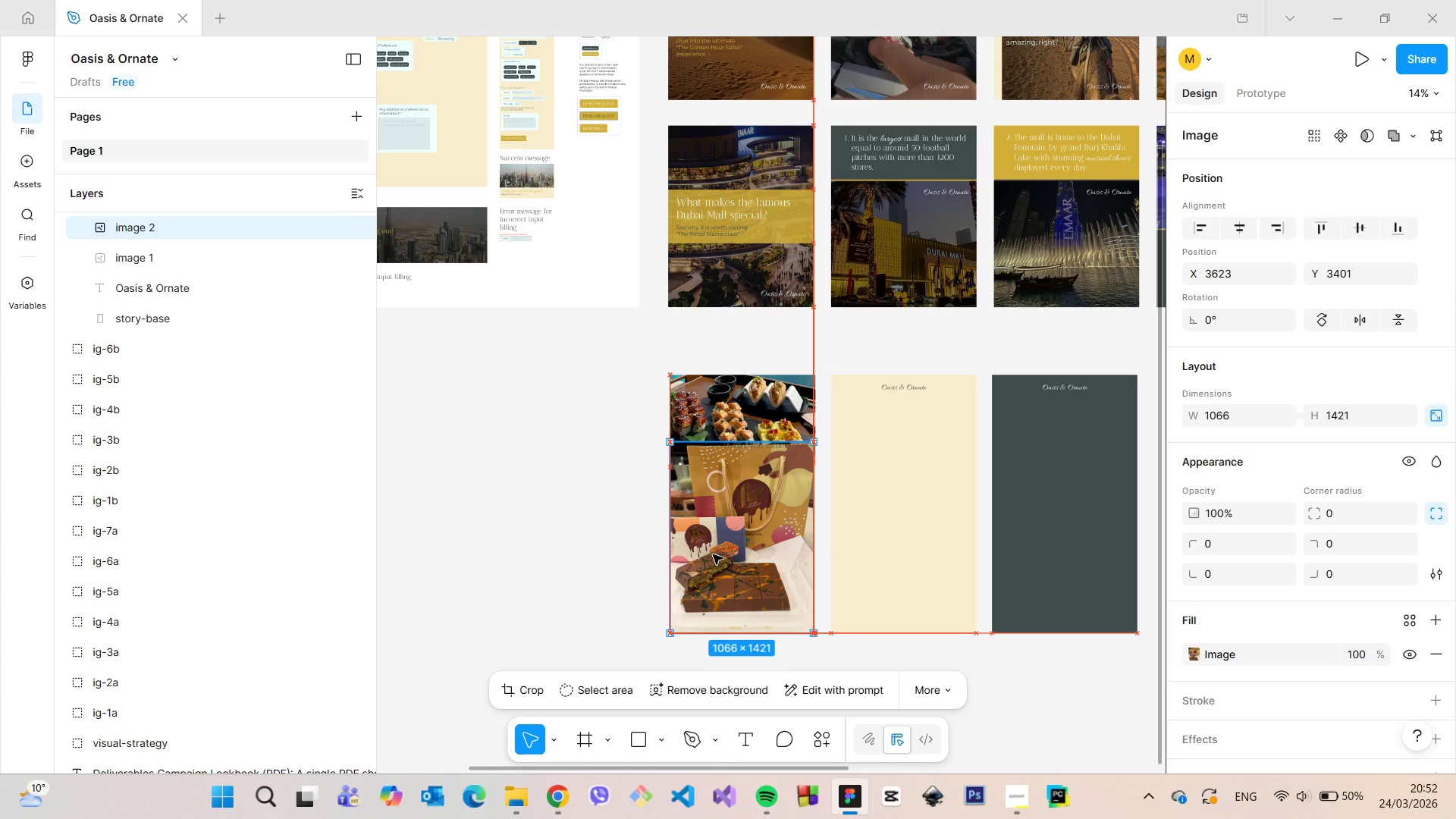 
left_click([713, 554])
 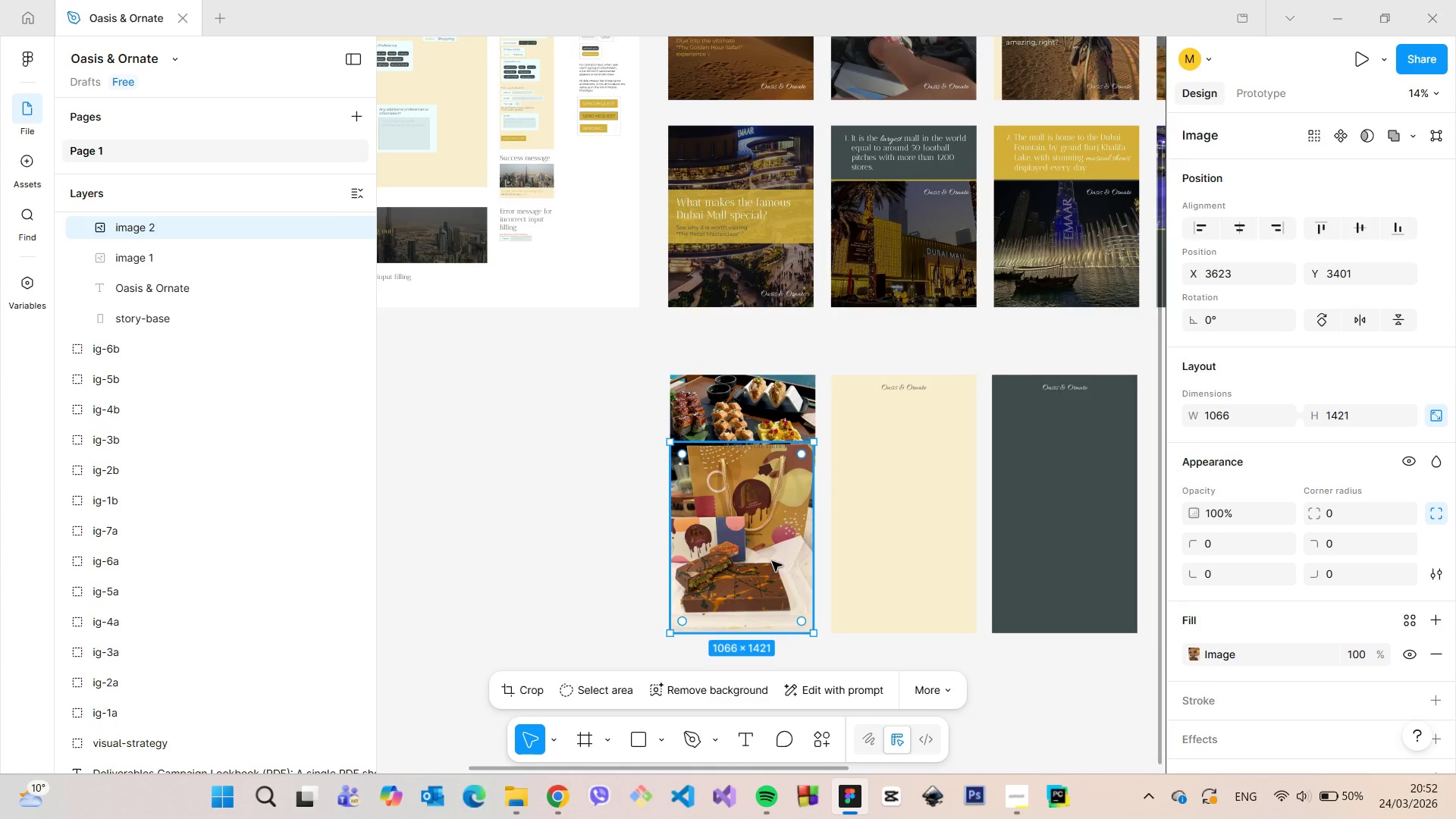 
scroll: coordinate [802, 631], scroll_direction: none, amount: 0.0
 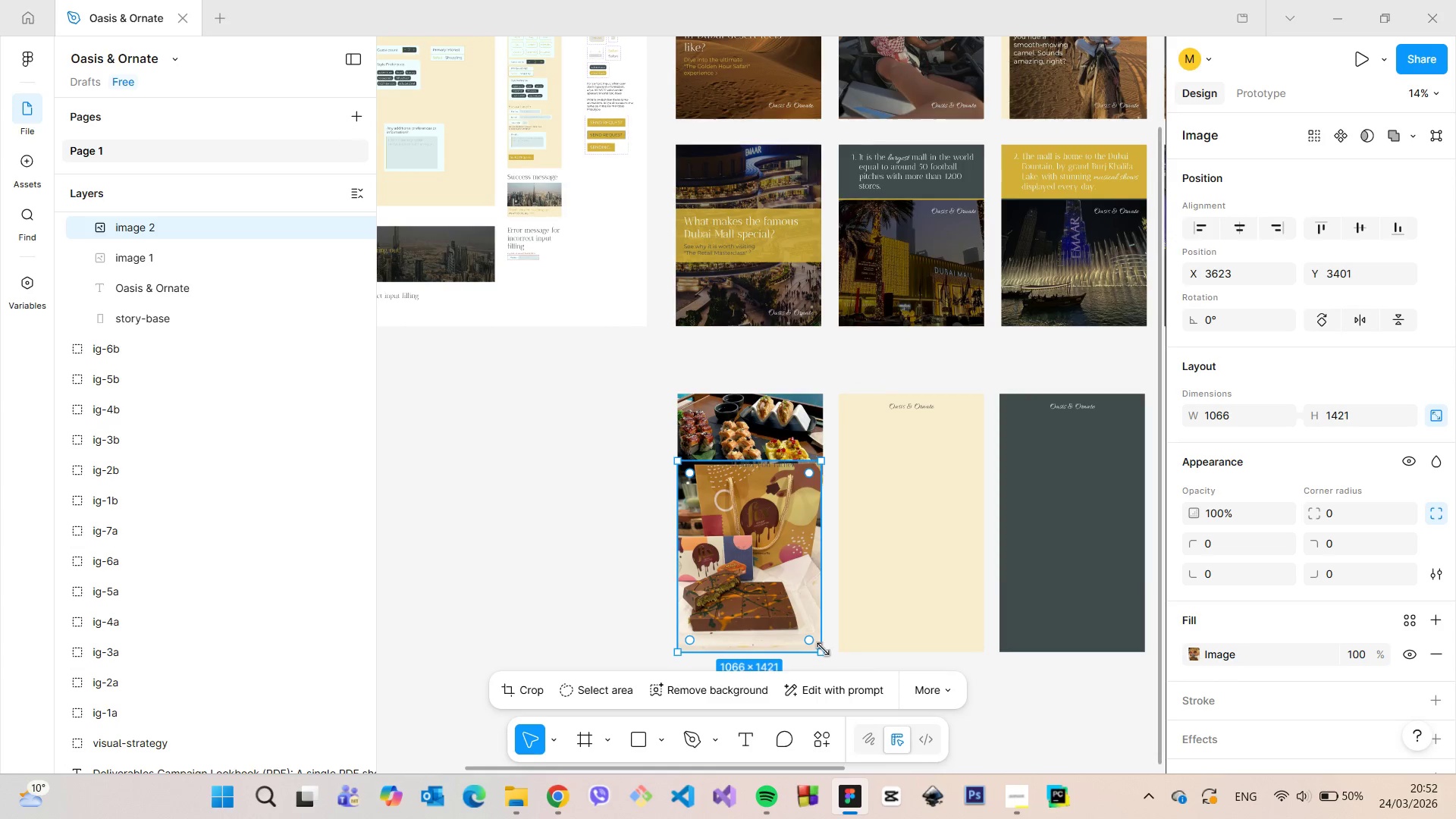 
left_click_drag(start_coordinate=[823, 649], to_coordinate=[826, 653])
 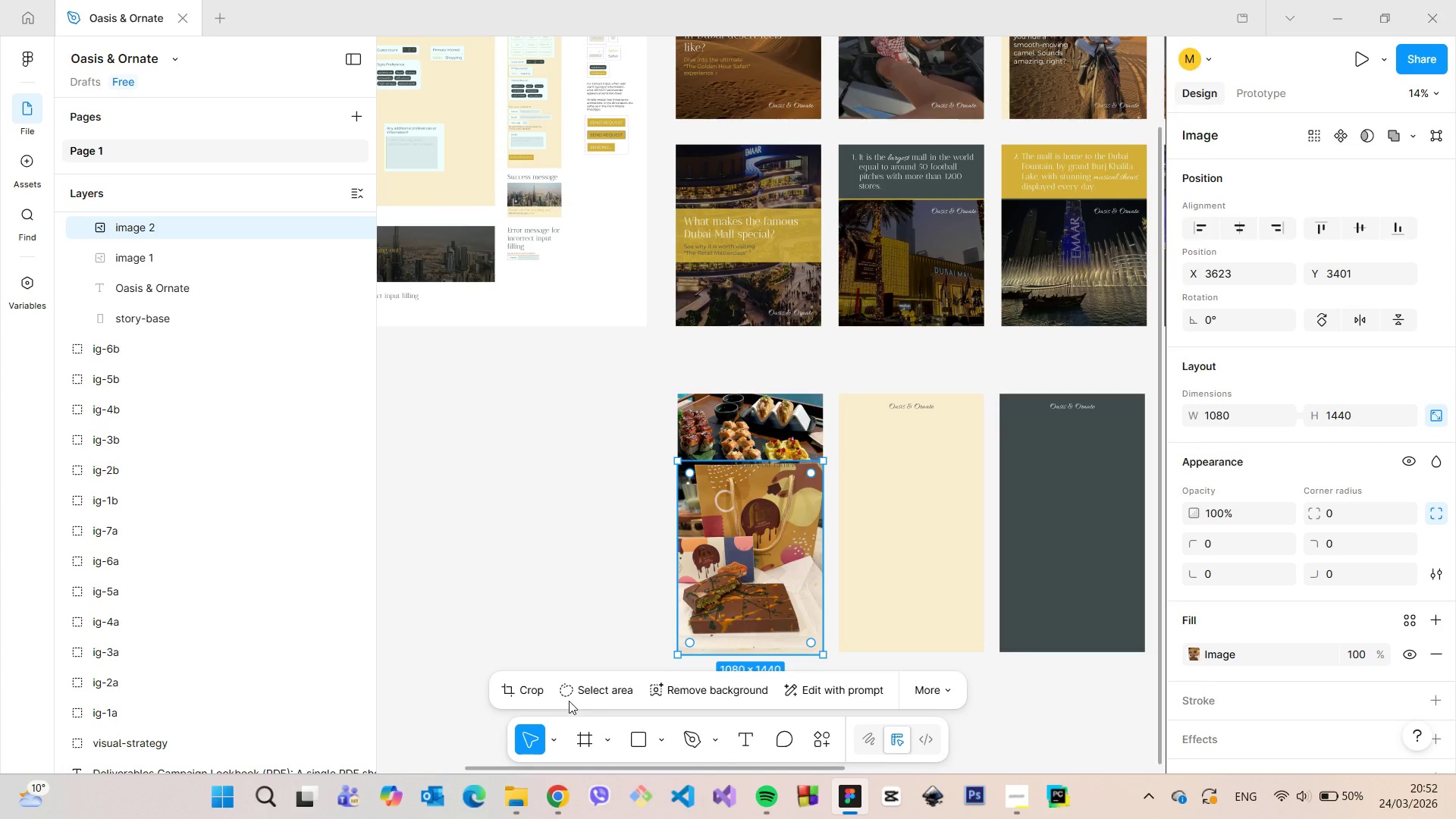 
left_click([520, 701])
 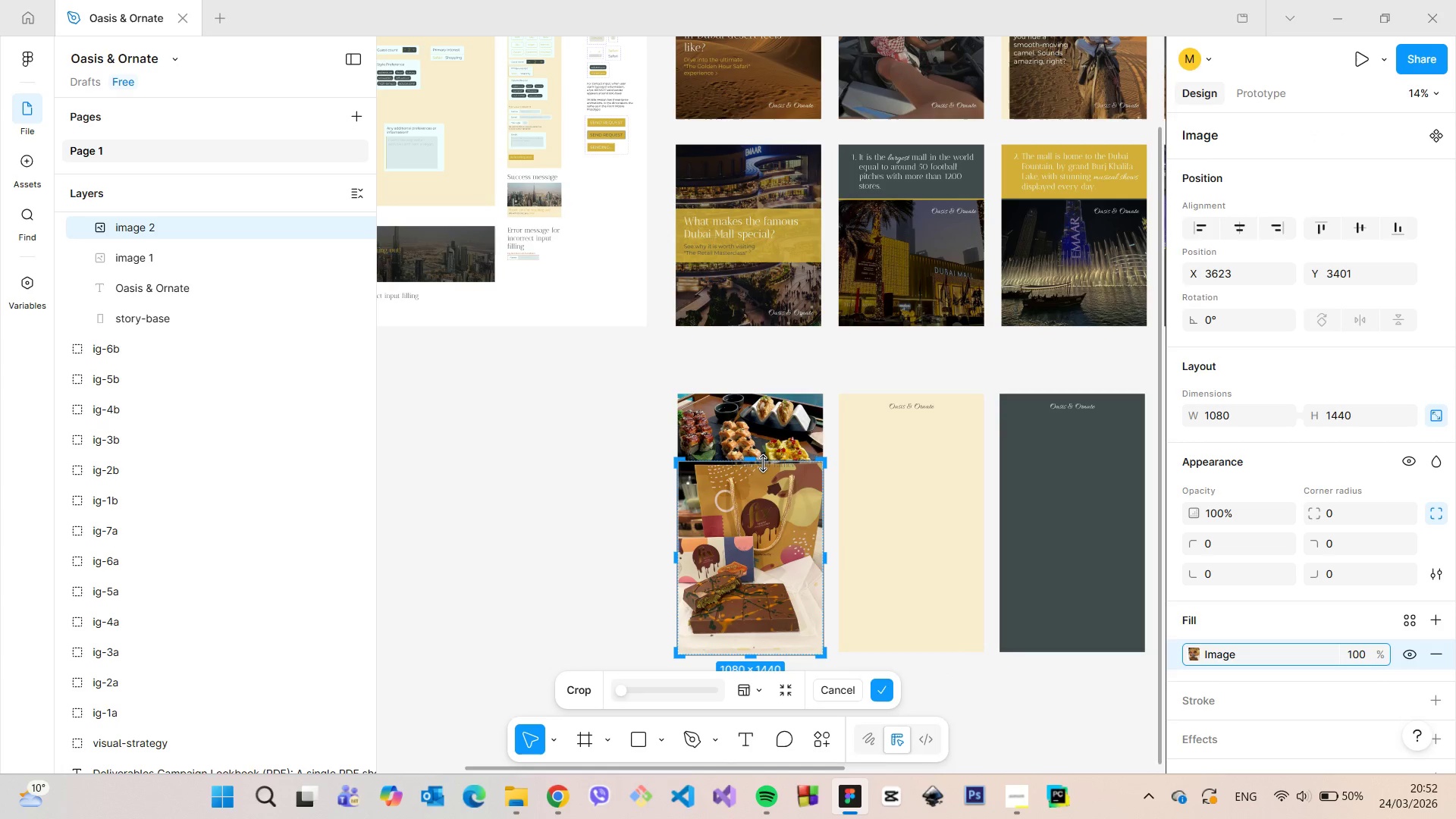 
left_click_drag(start_coordinate=[764, 463], to_coordinate=[769, 568])
 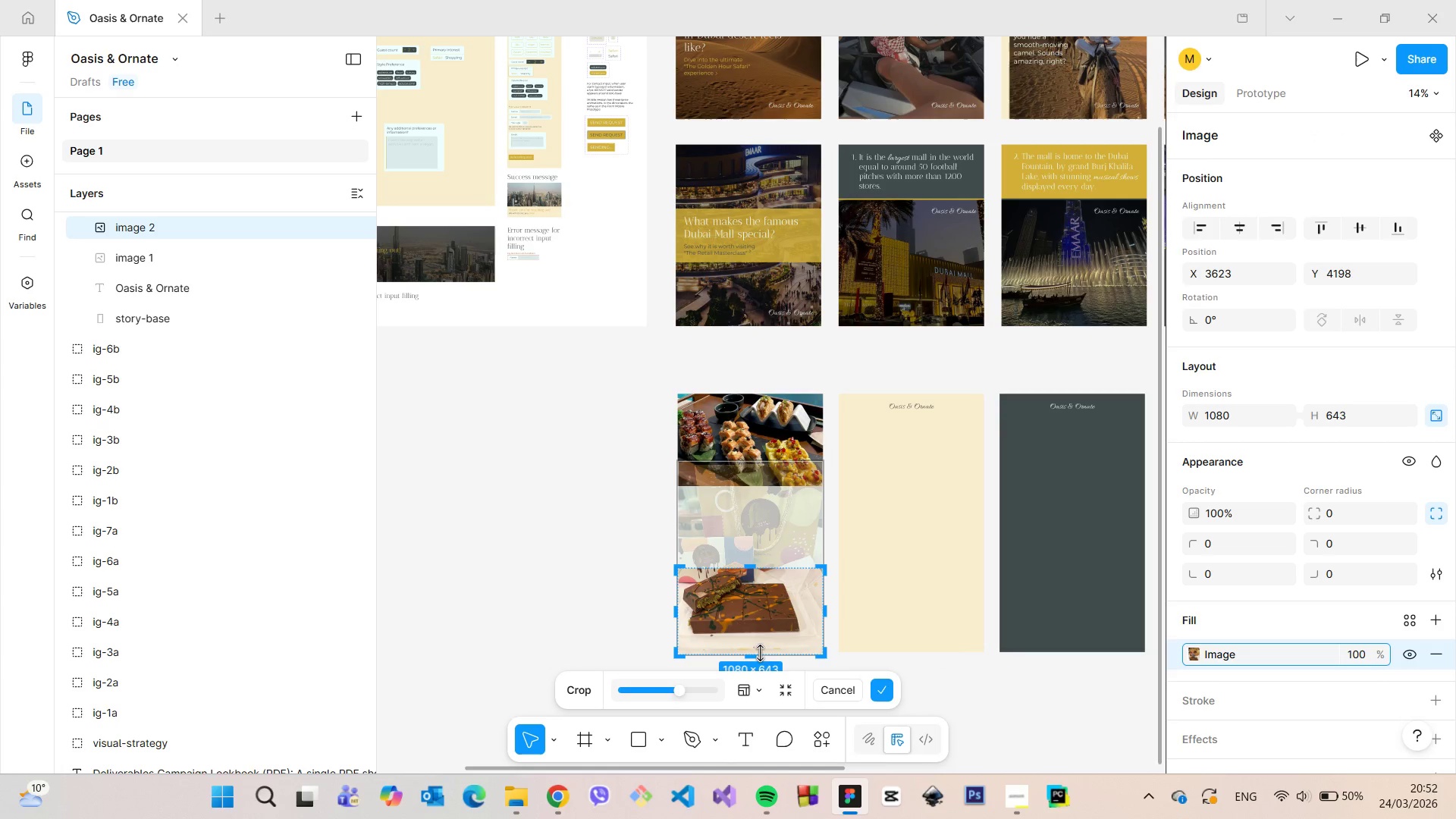 
left_click_drag(start_coordinate=[759, 654], to_coordinate=[755, 642])
 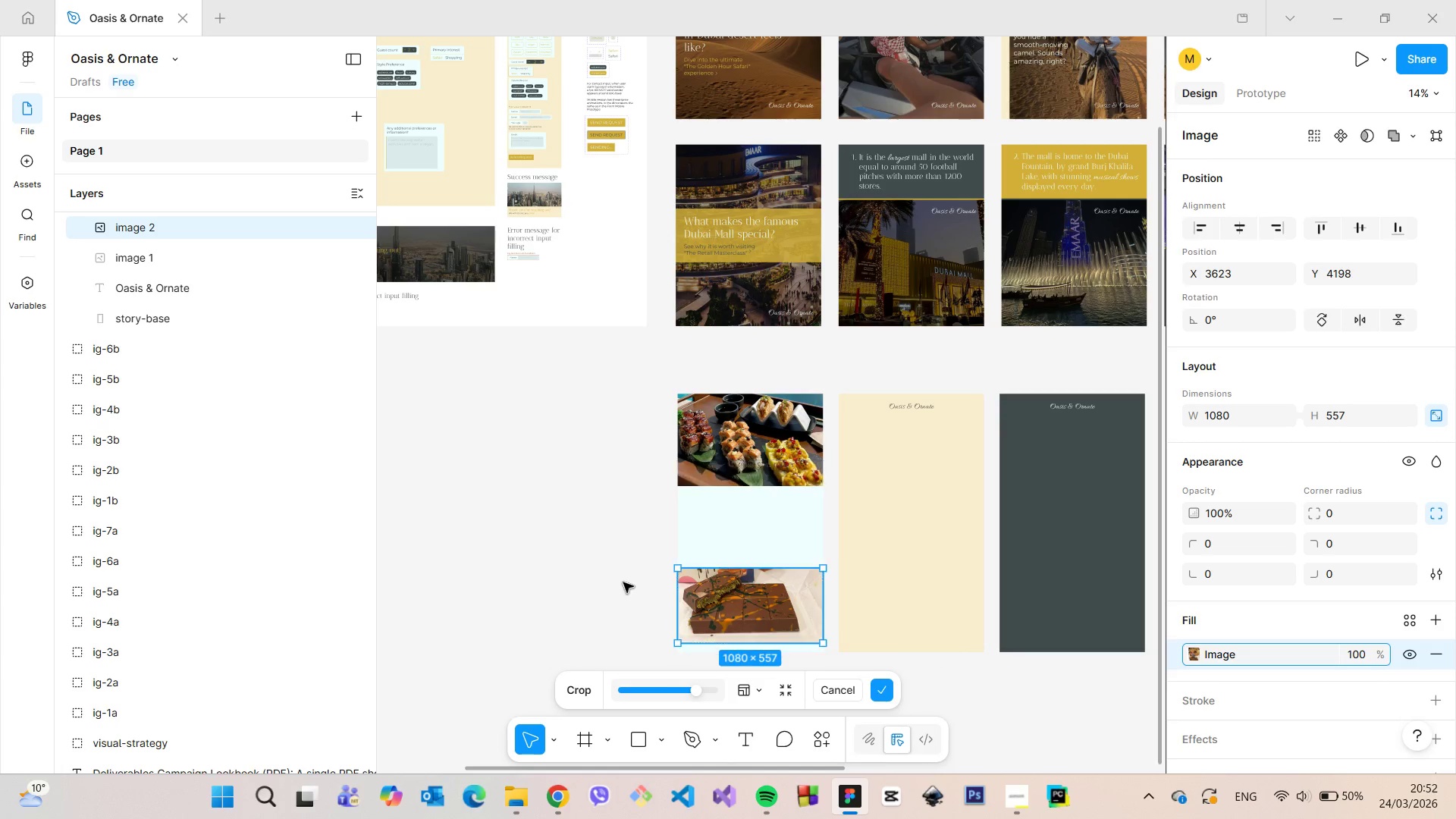 
left_click([623, 582])
 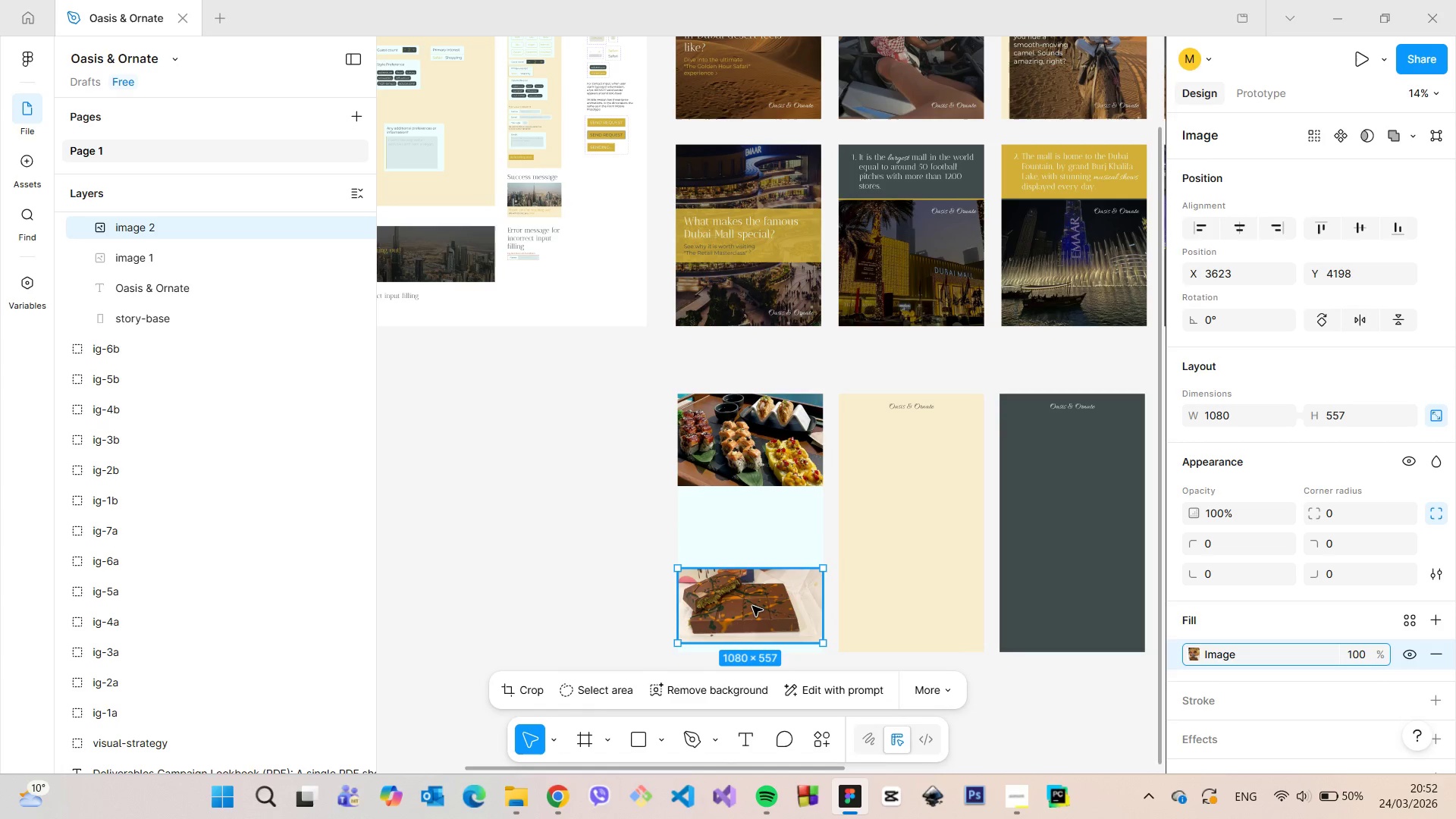 
left_click_drag(start_coordinate=[752, 606], to_coordinate=[752, 435])
 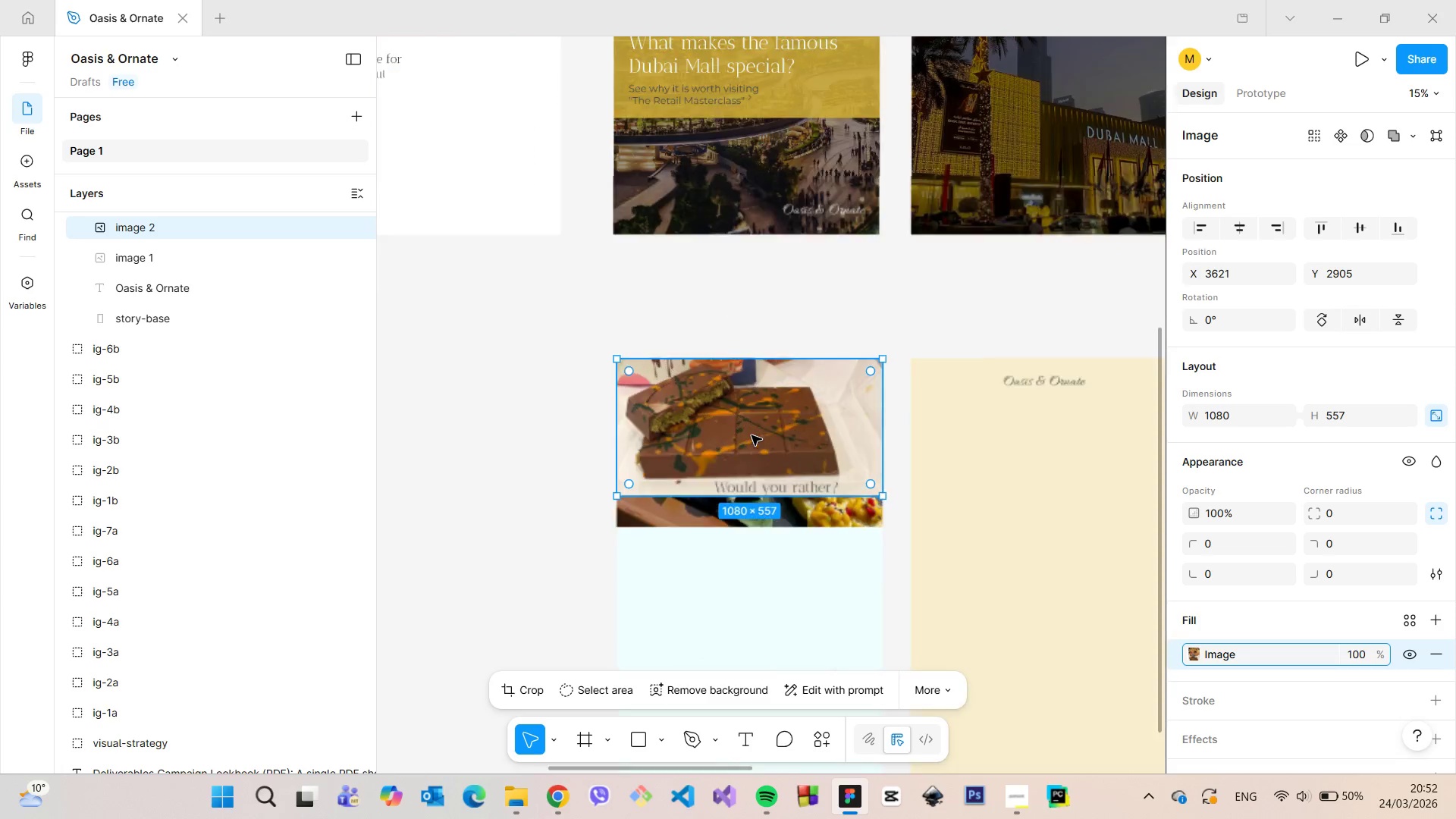 
scroll: coordinate [752, 435], scroll_direction: up, amount: 5.0
 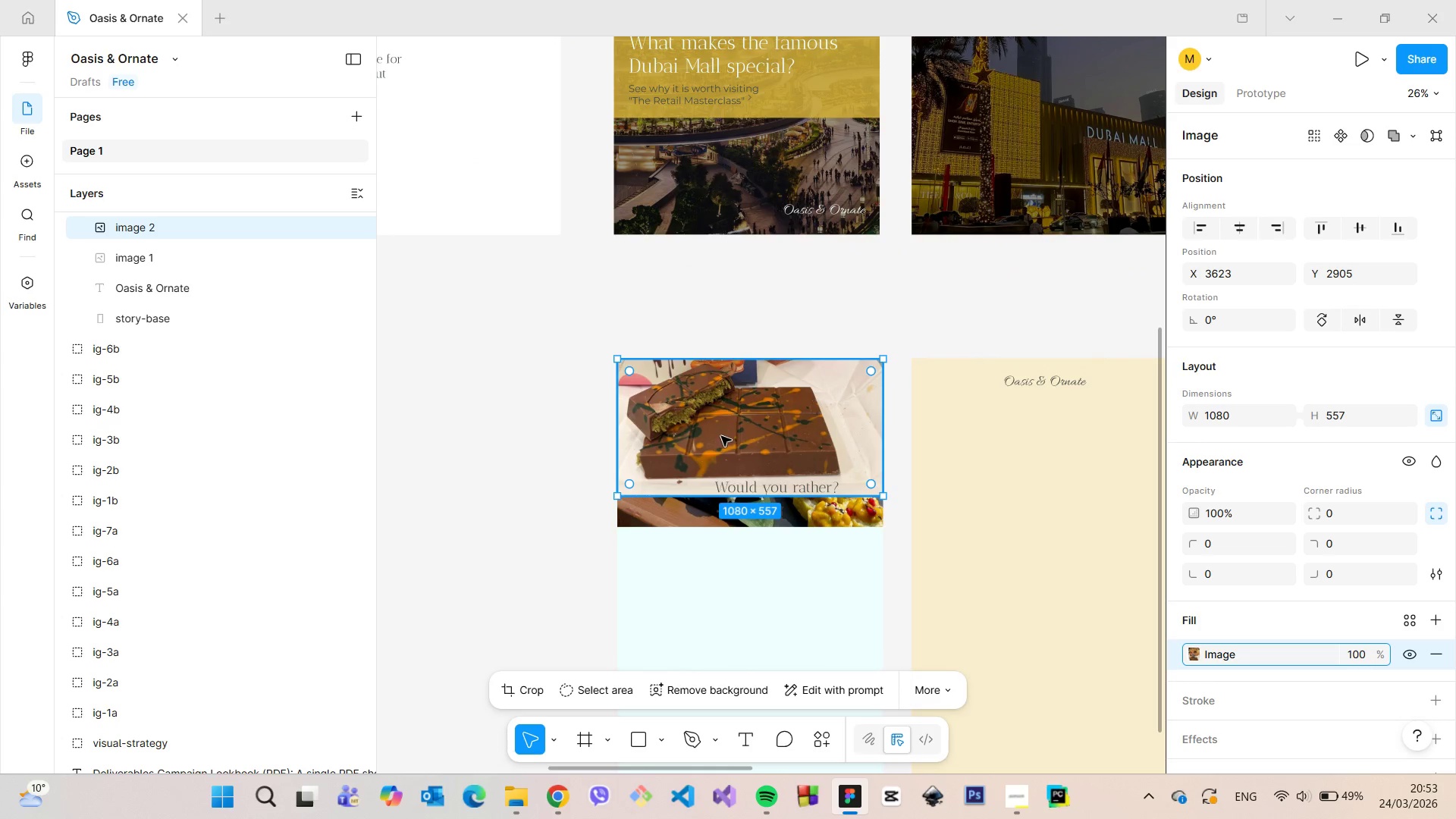 
wait(5.71)
 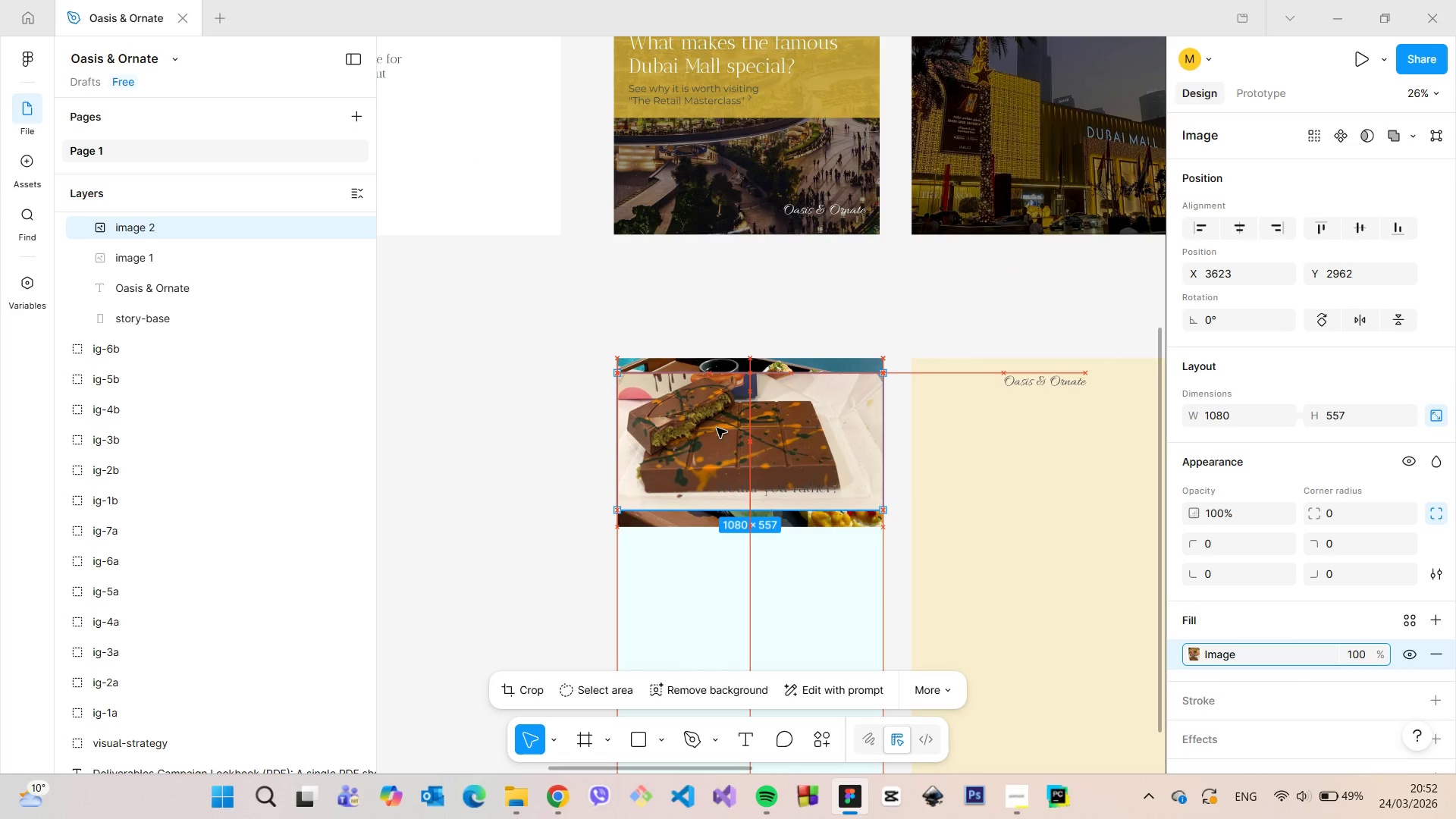 
left_click_drag(start_coordinate=[884, 495], to_coordinate=[937, 524])
 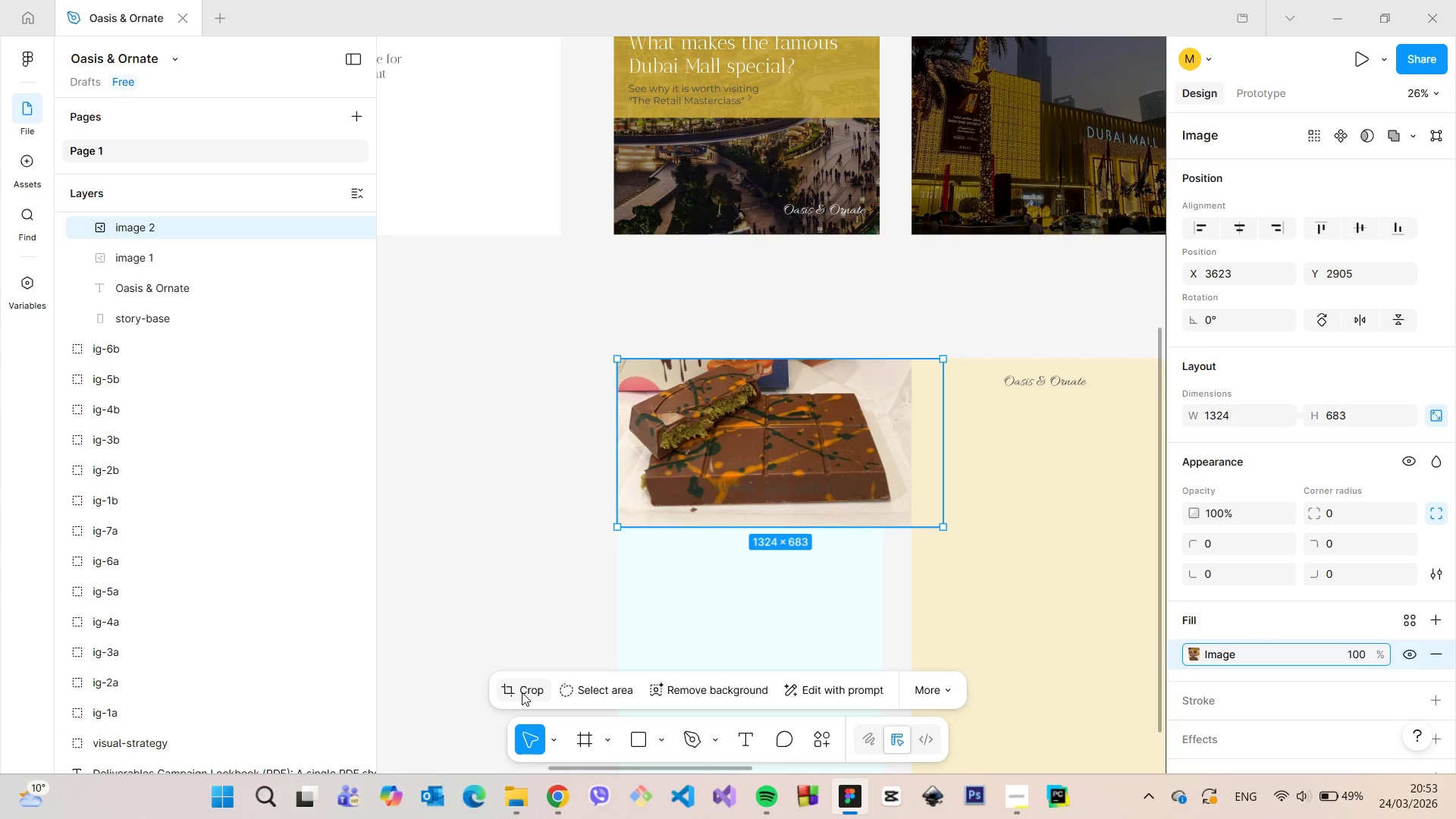 
left_click([522, 692])
 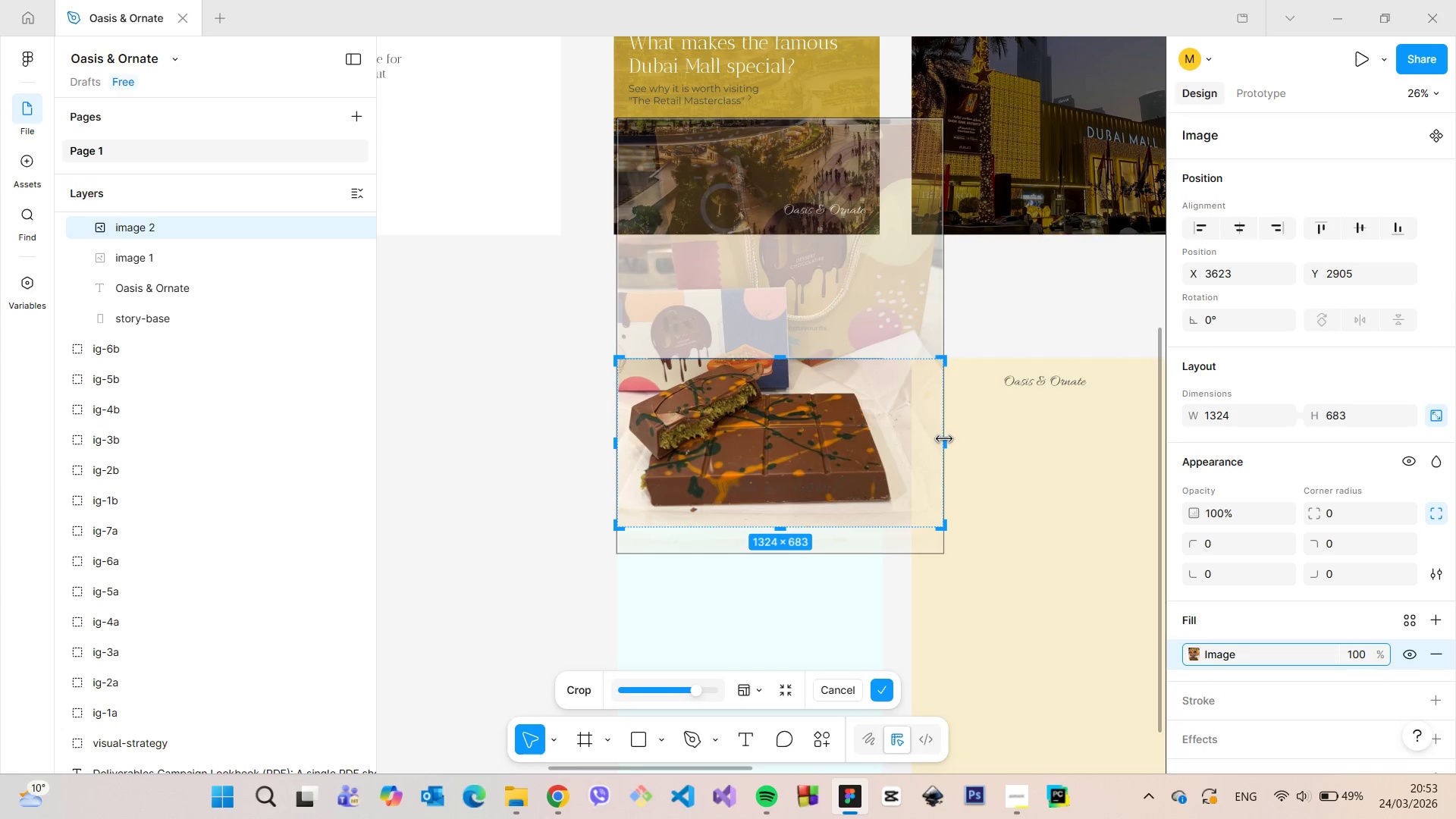 
left_click_drag(start_coordinate=[944, 439], to_coordinate=[897, 438])
 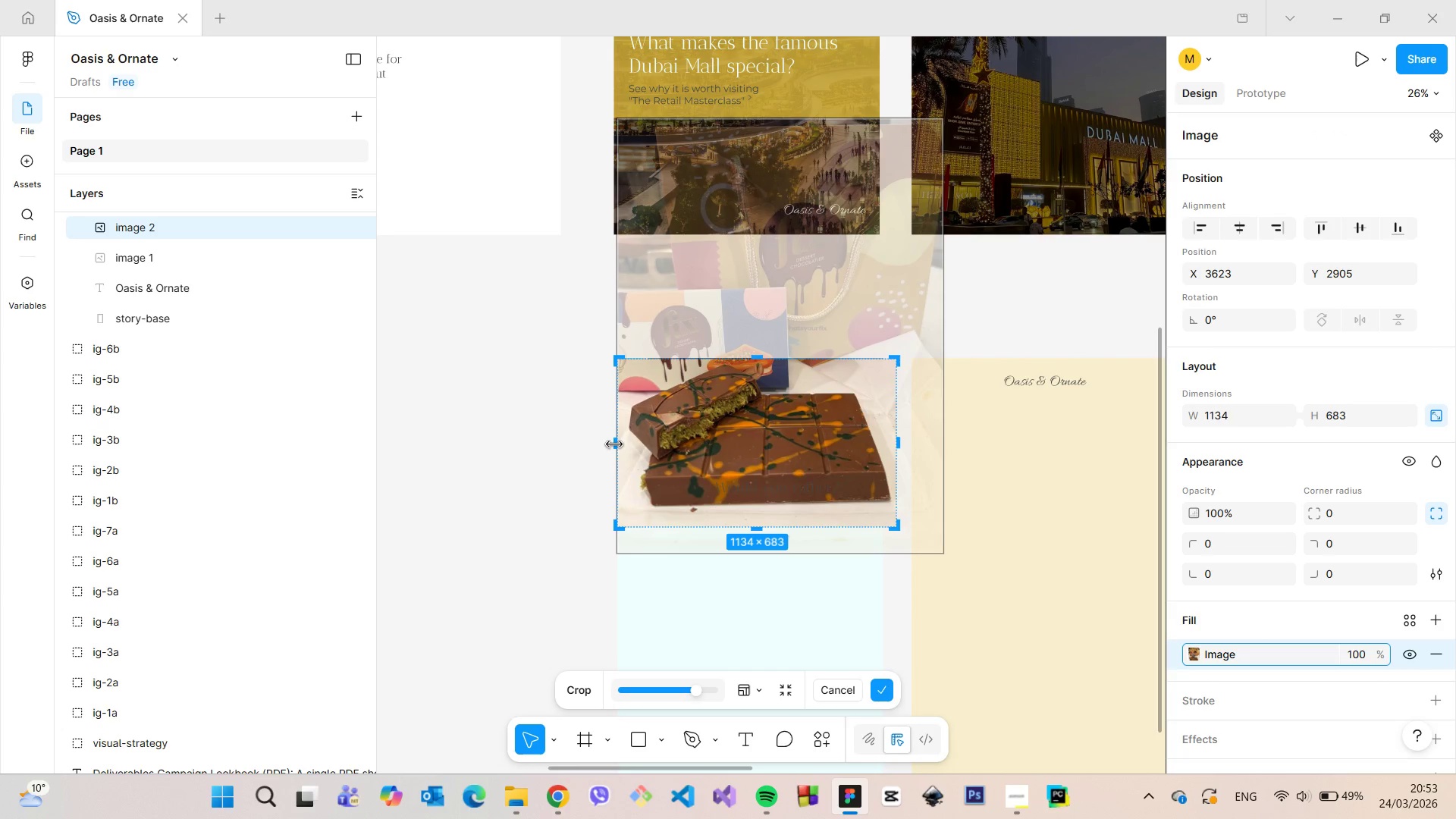 
left_click_drag(start_coordinate=[614, 444], to_coordinate=[623, 444])
 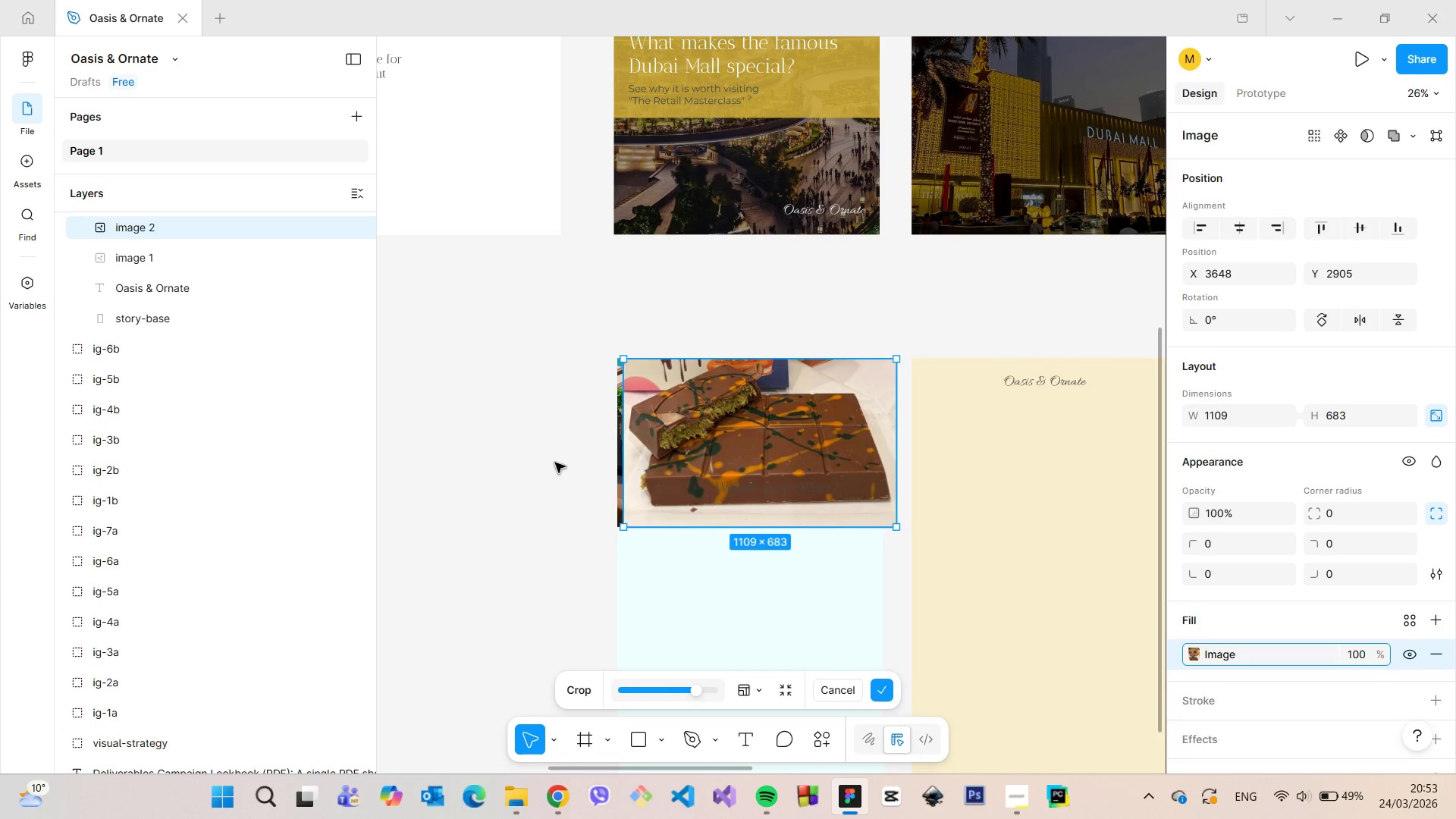 
left_click([541, 466])
 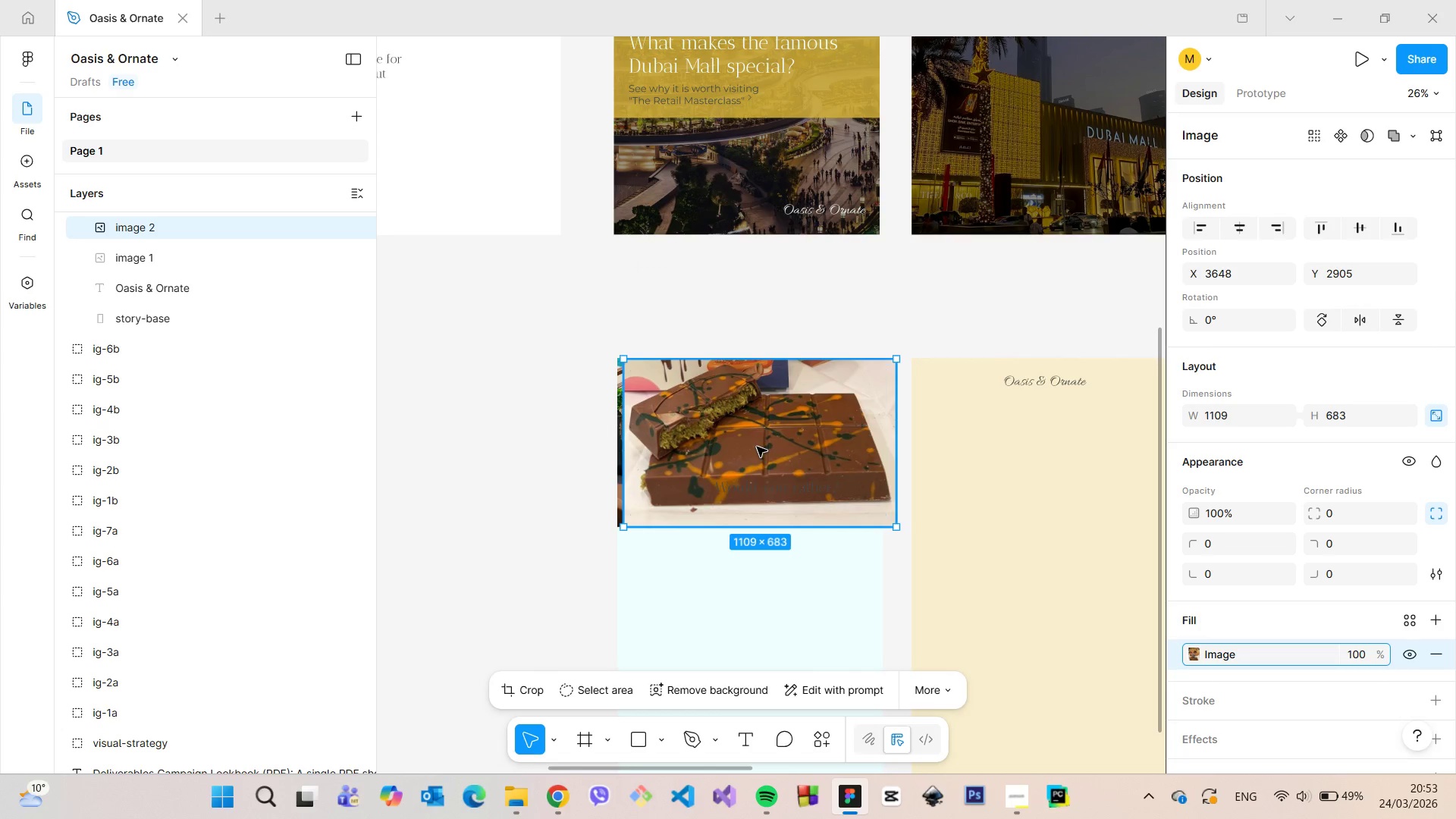 
left_click_drag(start_coordinate=[757, 447], to_coordinate=[749, 444])
 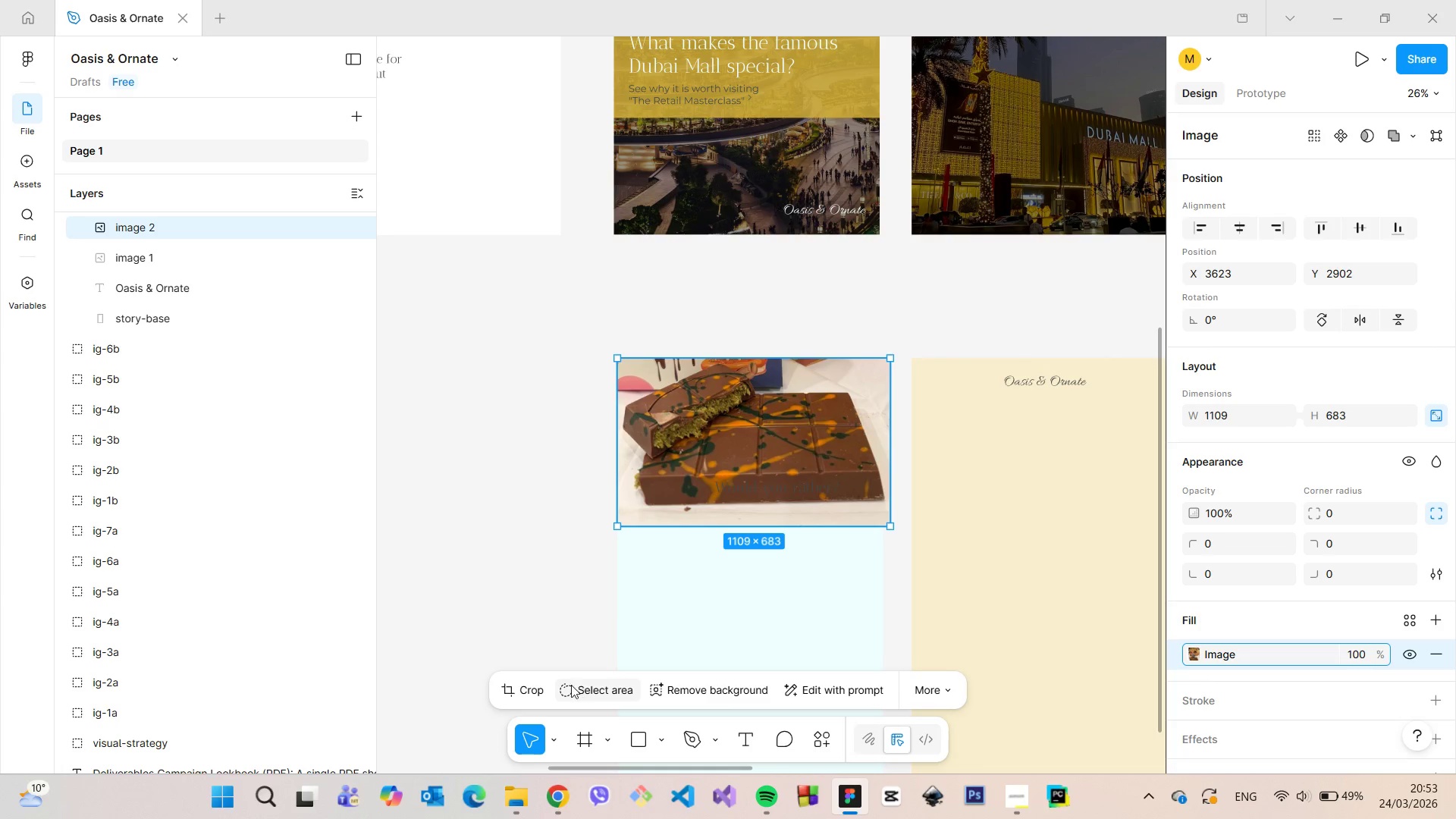 
left_click([535, 689])
 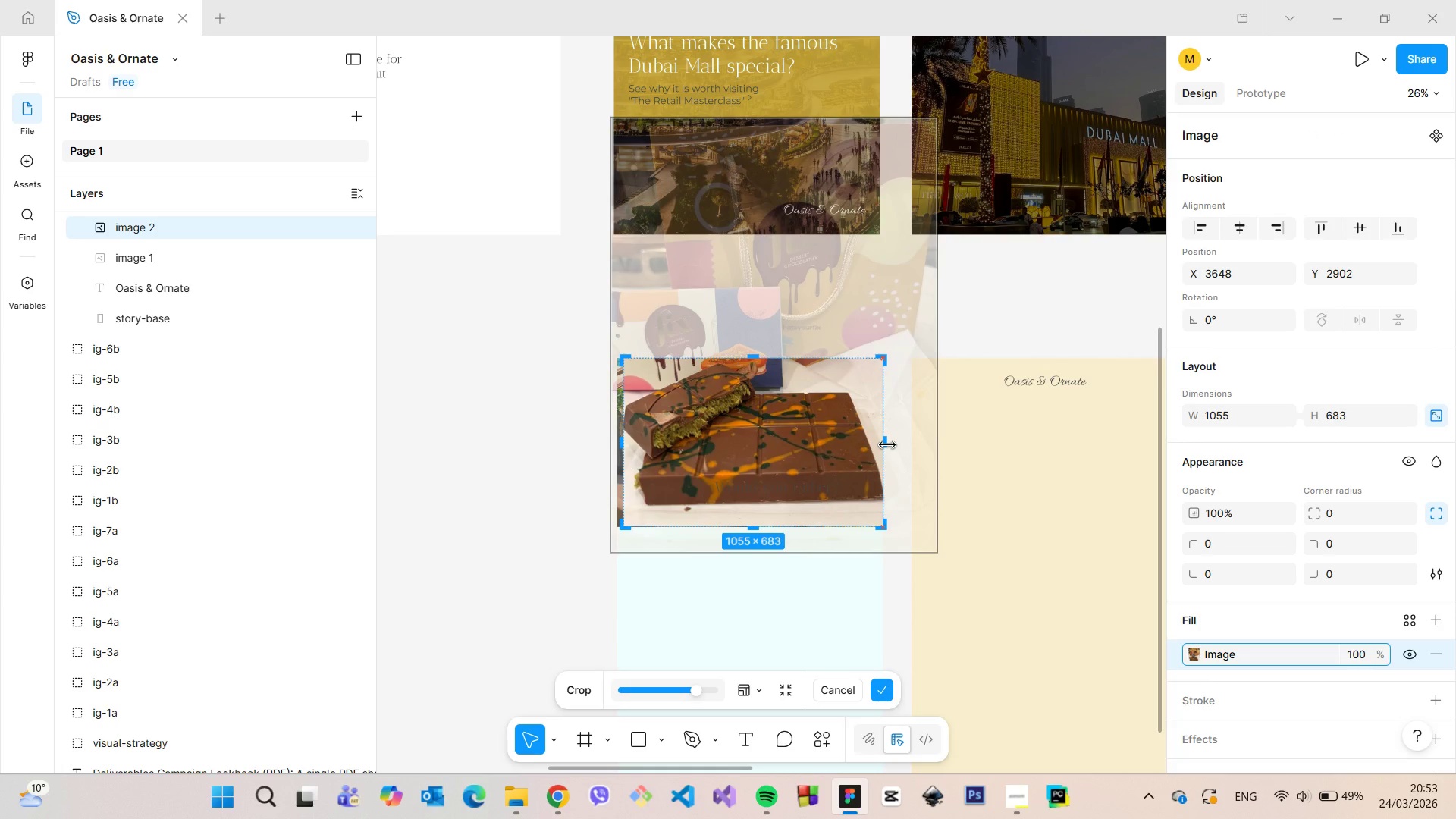 
wait(5.86)
 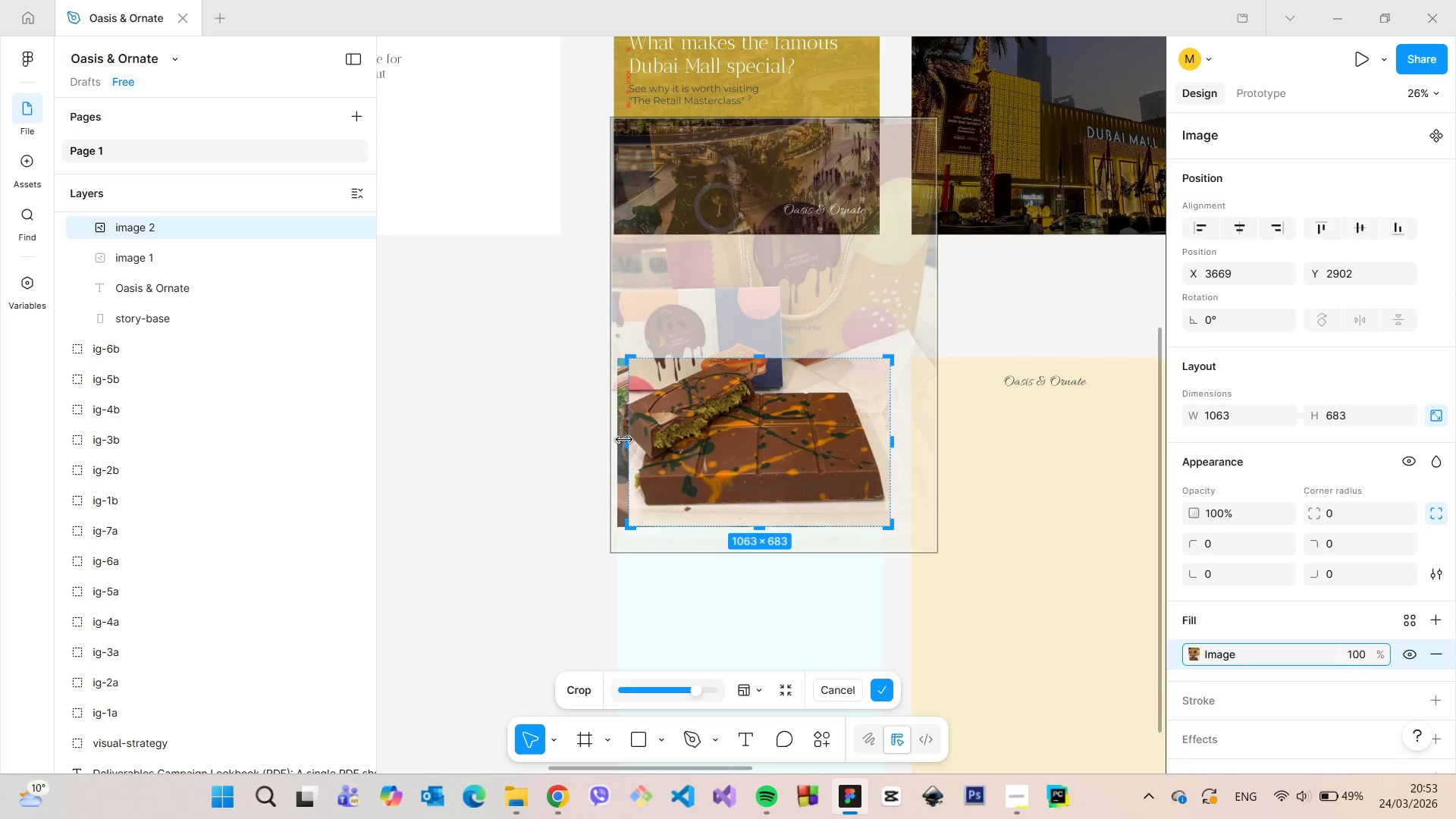 
scroll: coordinate [901, 402], scroll_direction: up, amount: 49.0
 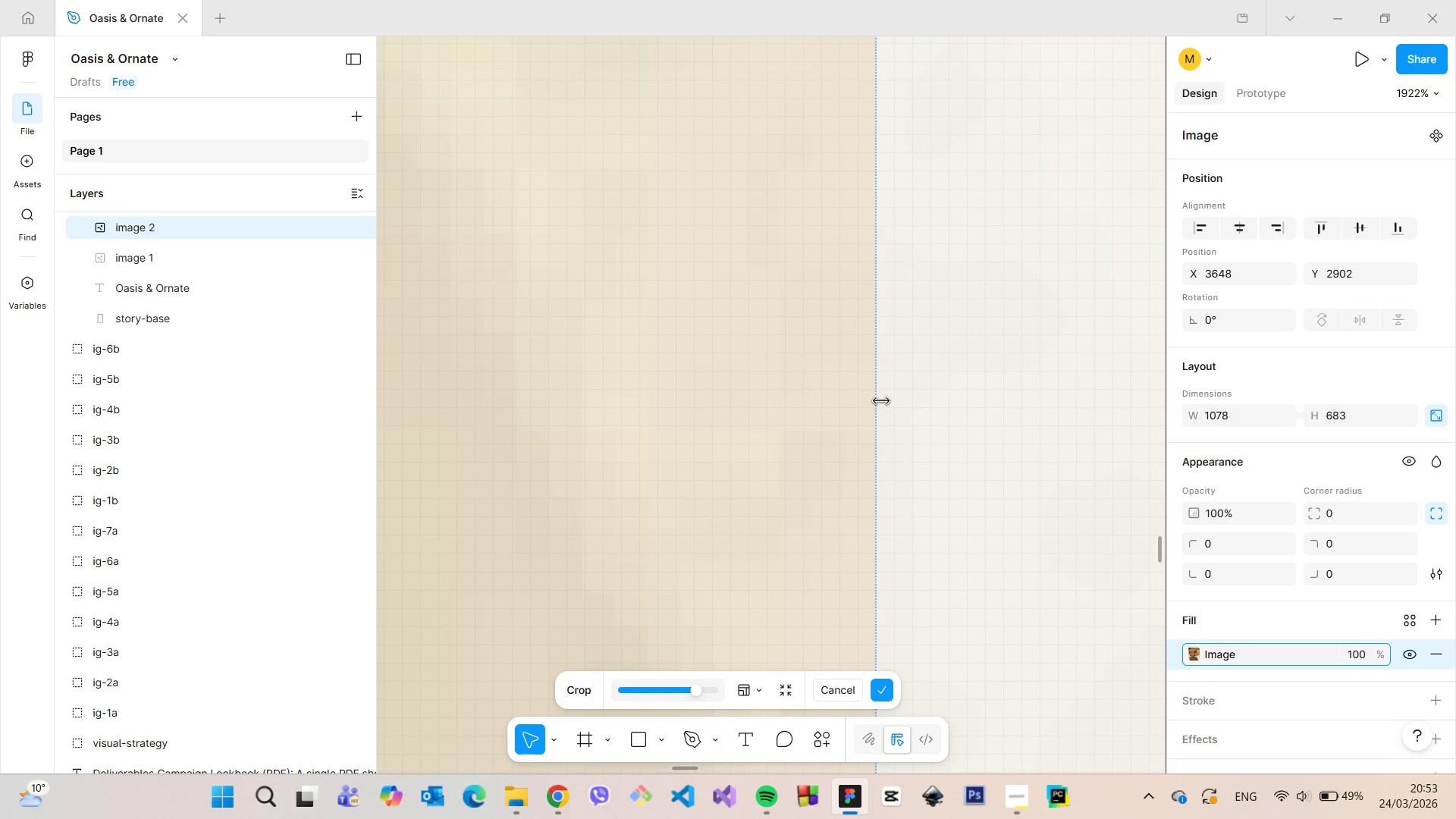 
left_click_drag(start_coordinate=[881, 401], to_coordinate=[908, 401])
 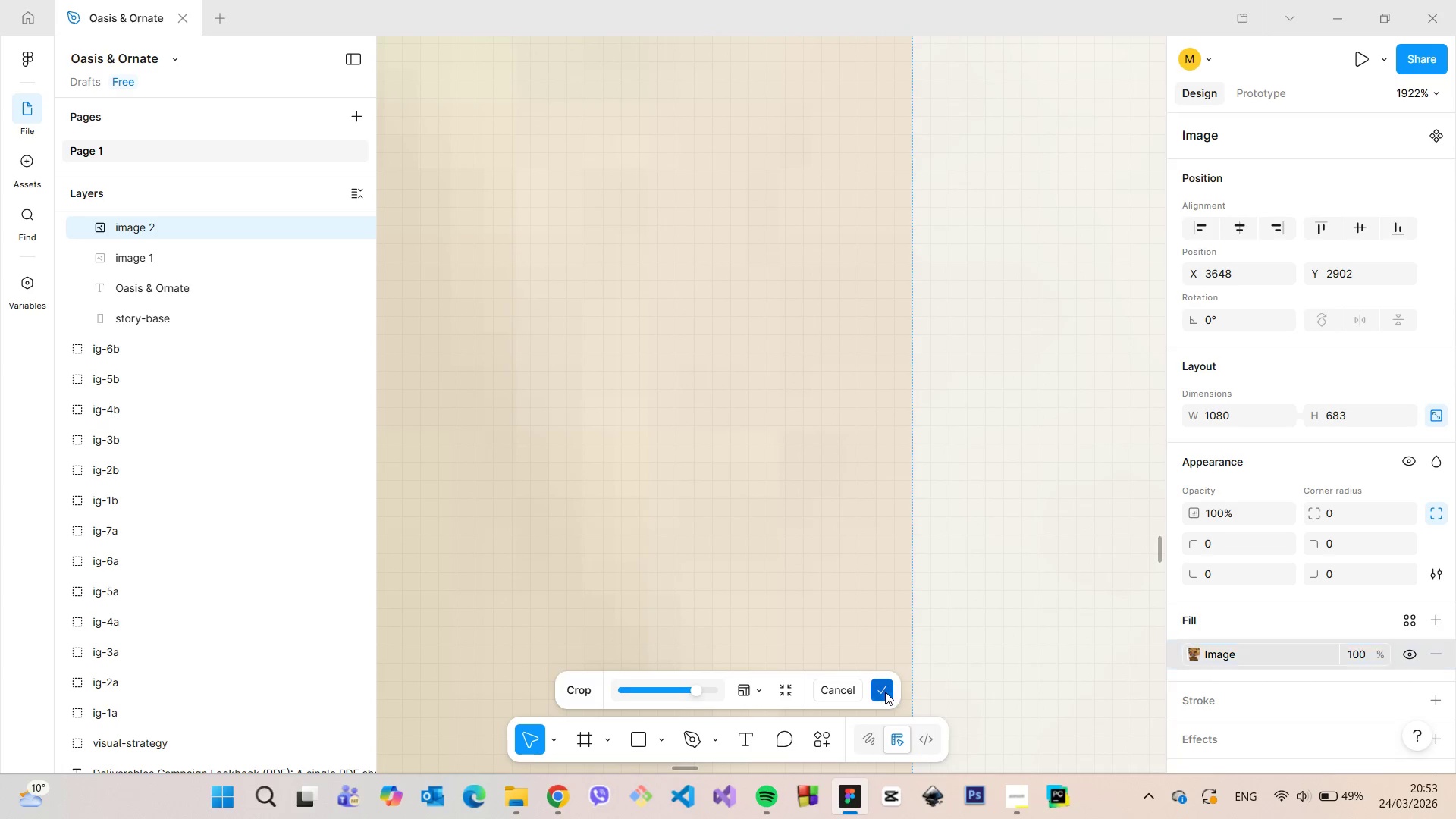 
left_click([885, 692])
 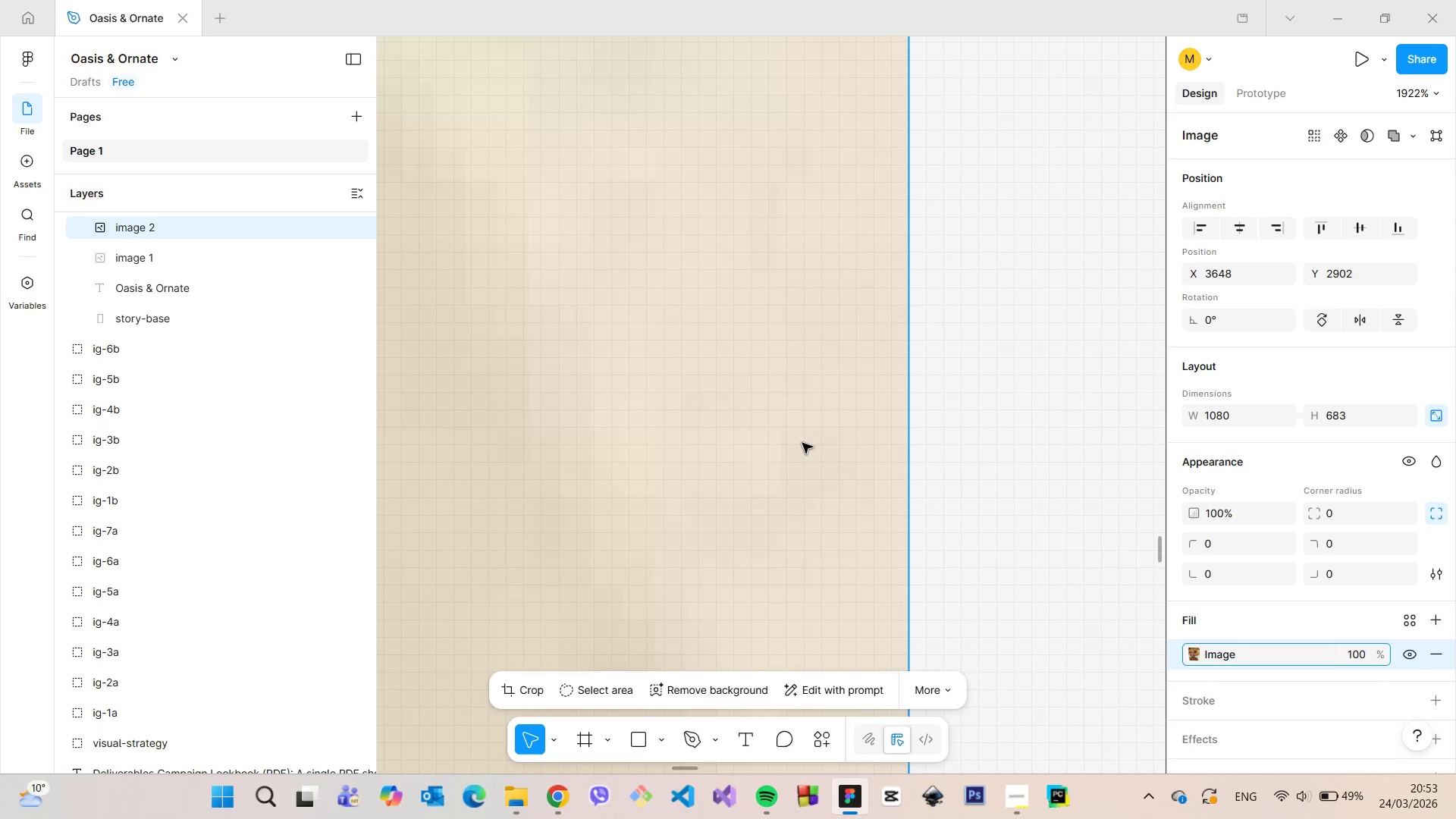 
scroll: coordinate [804, 431], scroll_direction: down, amount: 74.0
 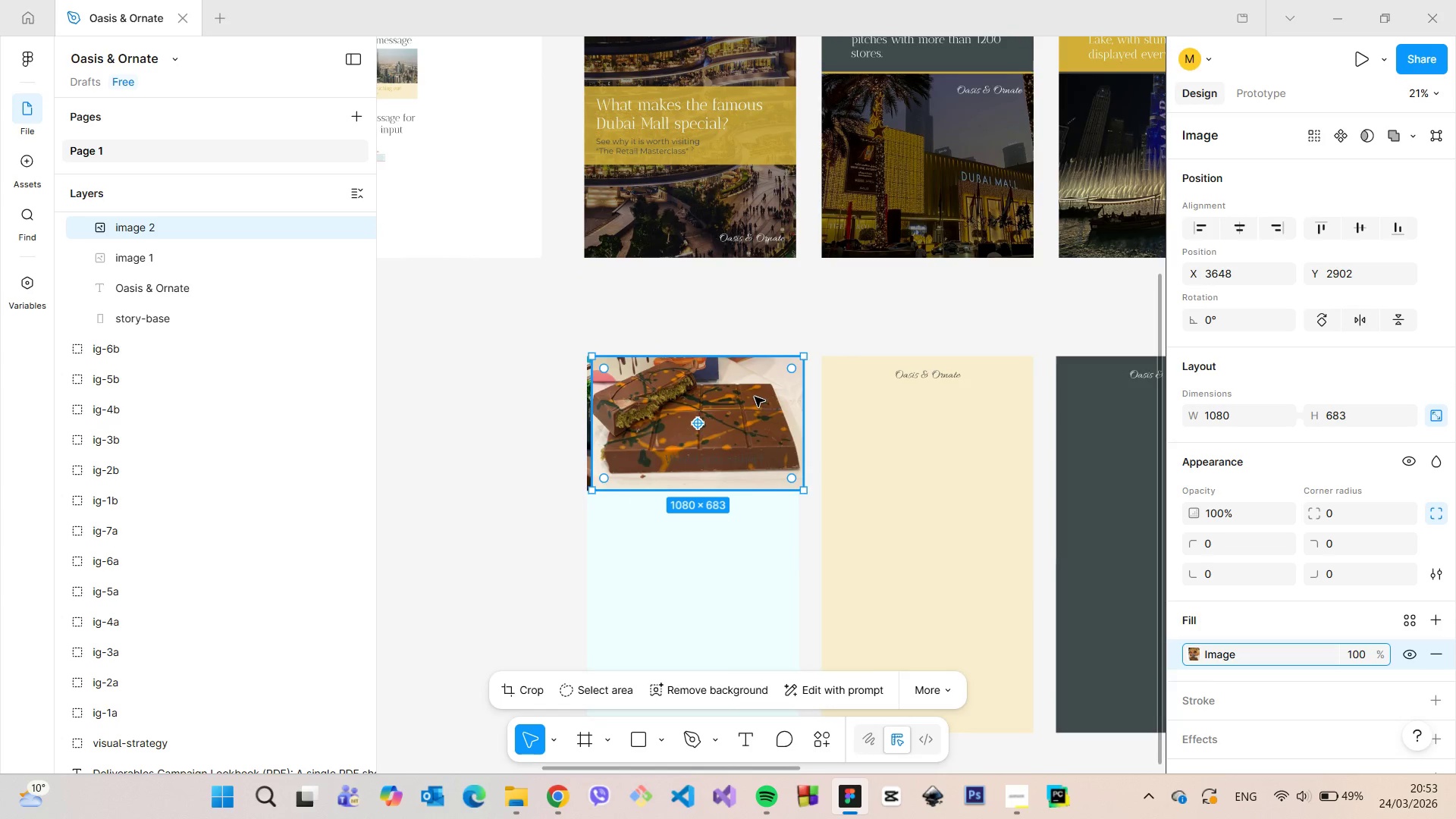 
left_click([755, 397])
 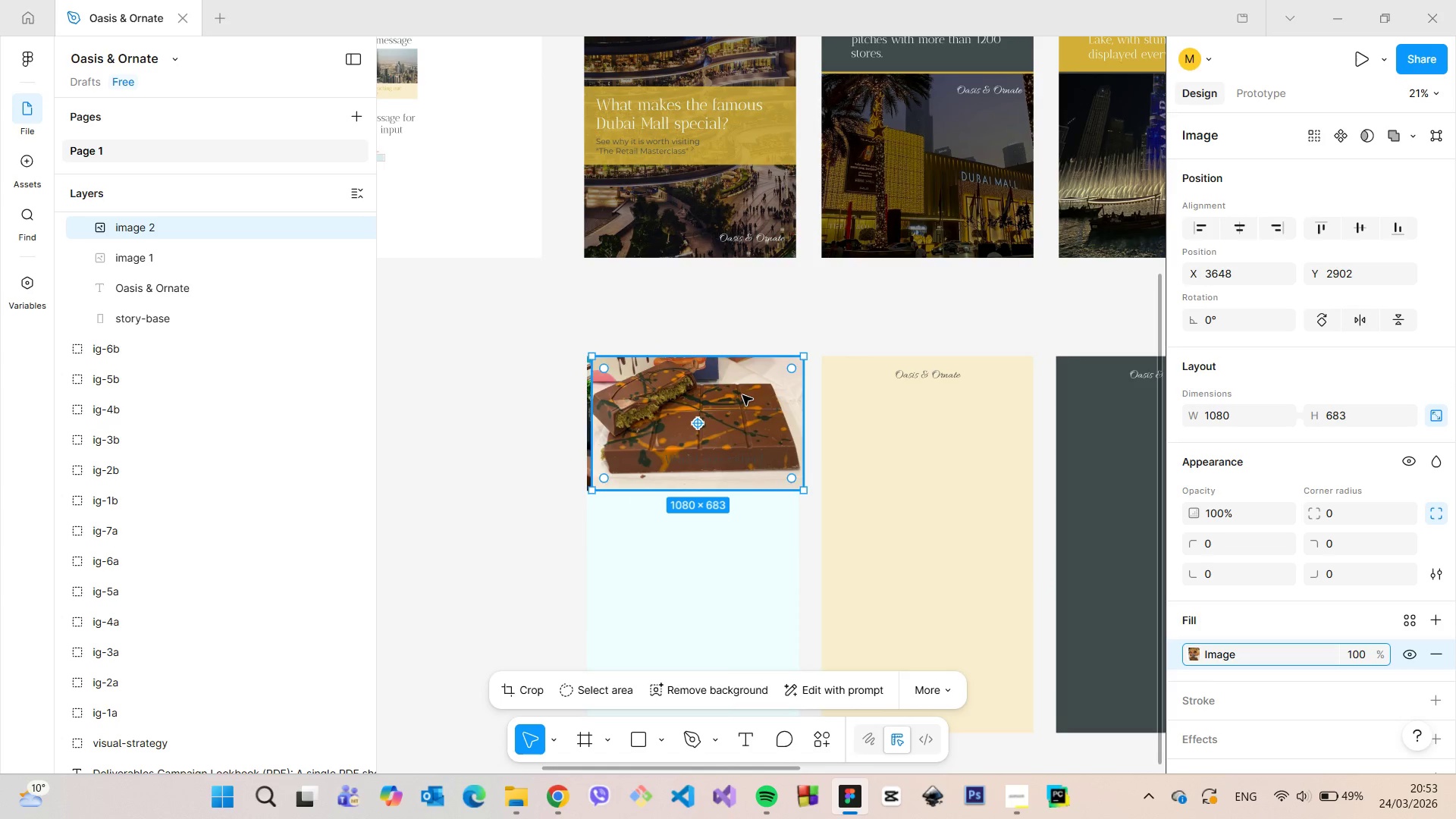 
left_click_drag(start_coordinate=[742, 394], to_coordinate=[737, 532])
 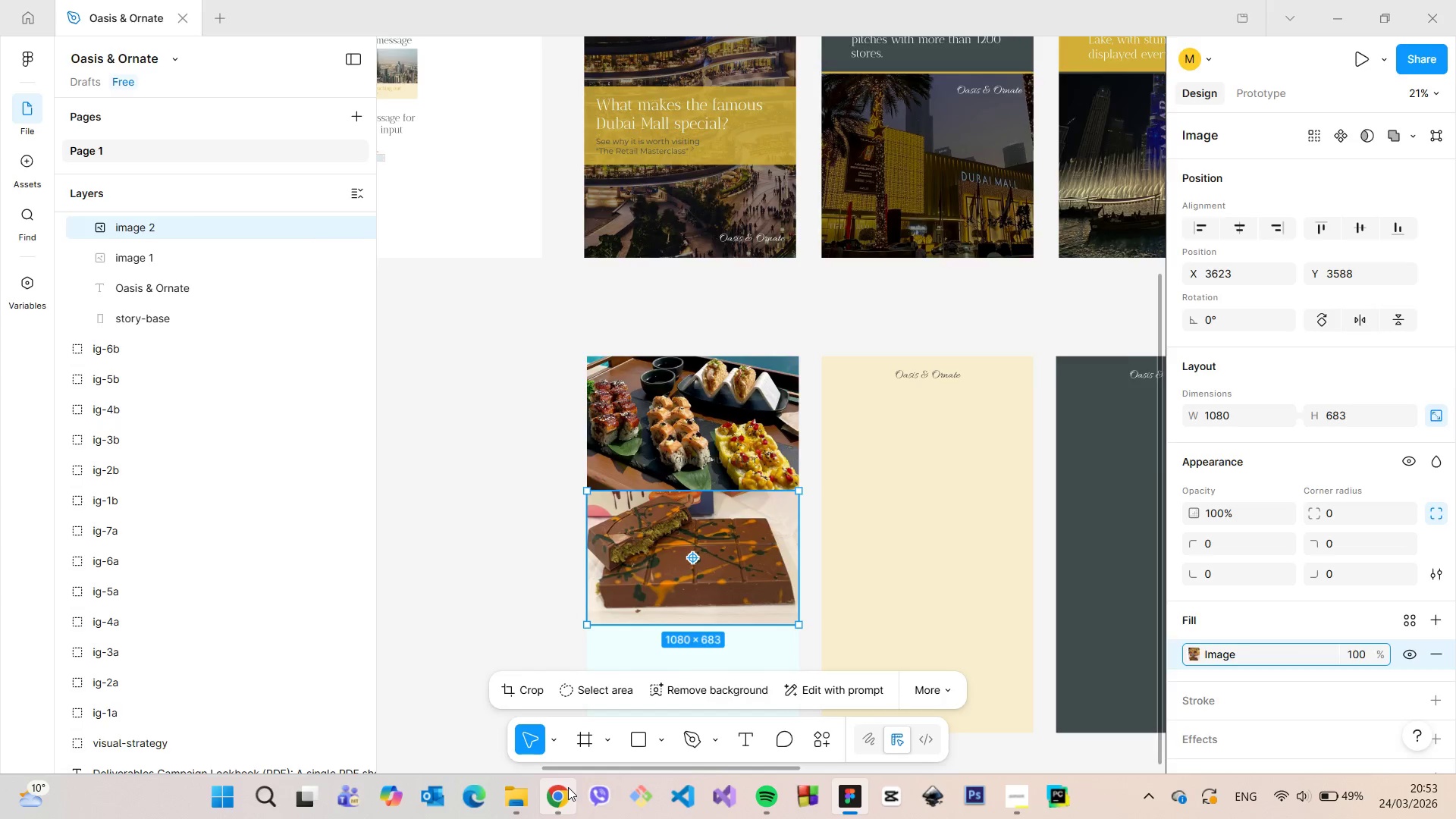 
left_click([568, 787])
 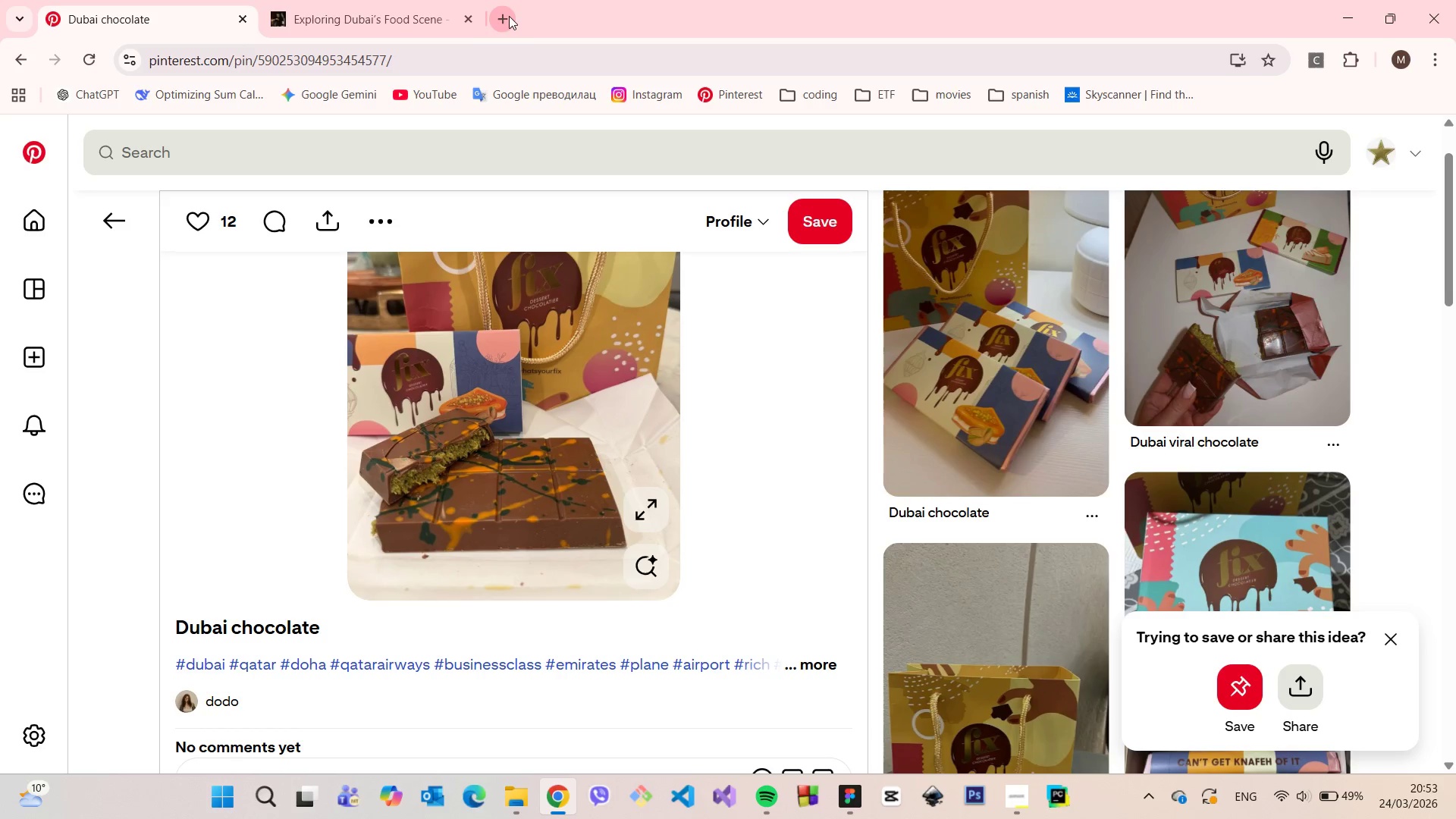 
left_click([509, 16])
 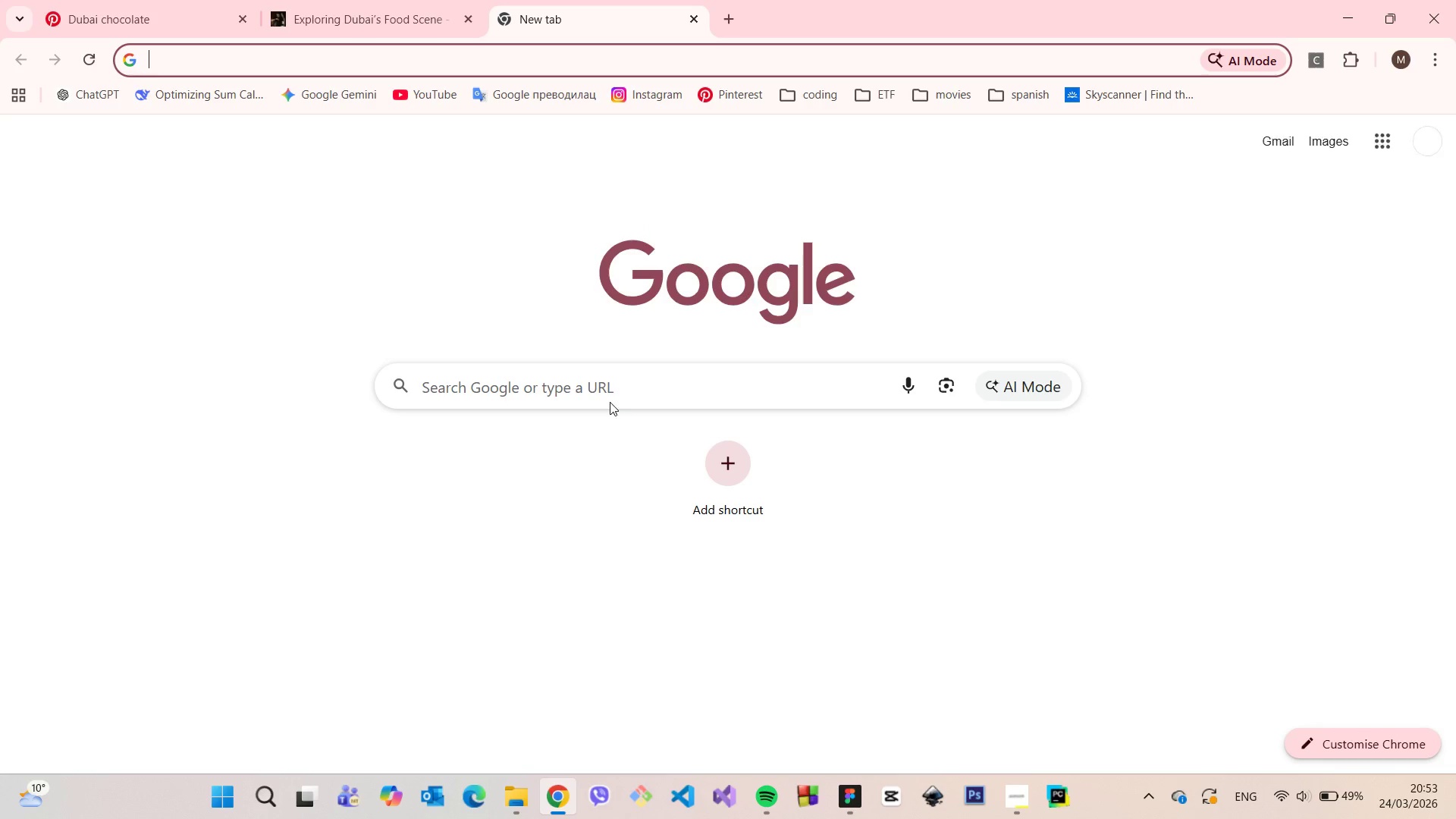 
left_click([608, 397])
 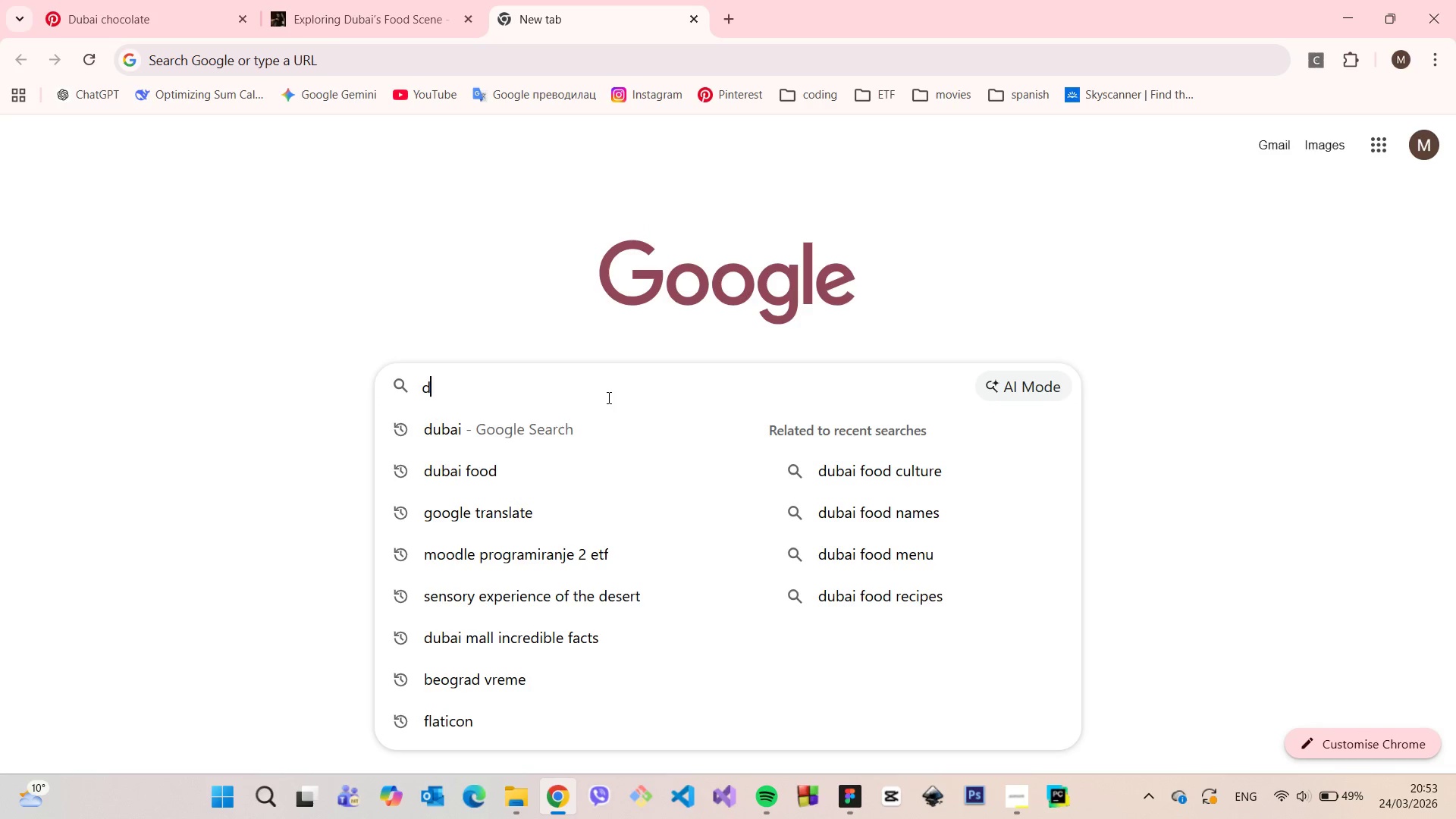 
type(desserts in dubai)
 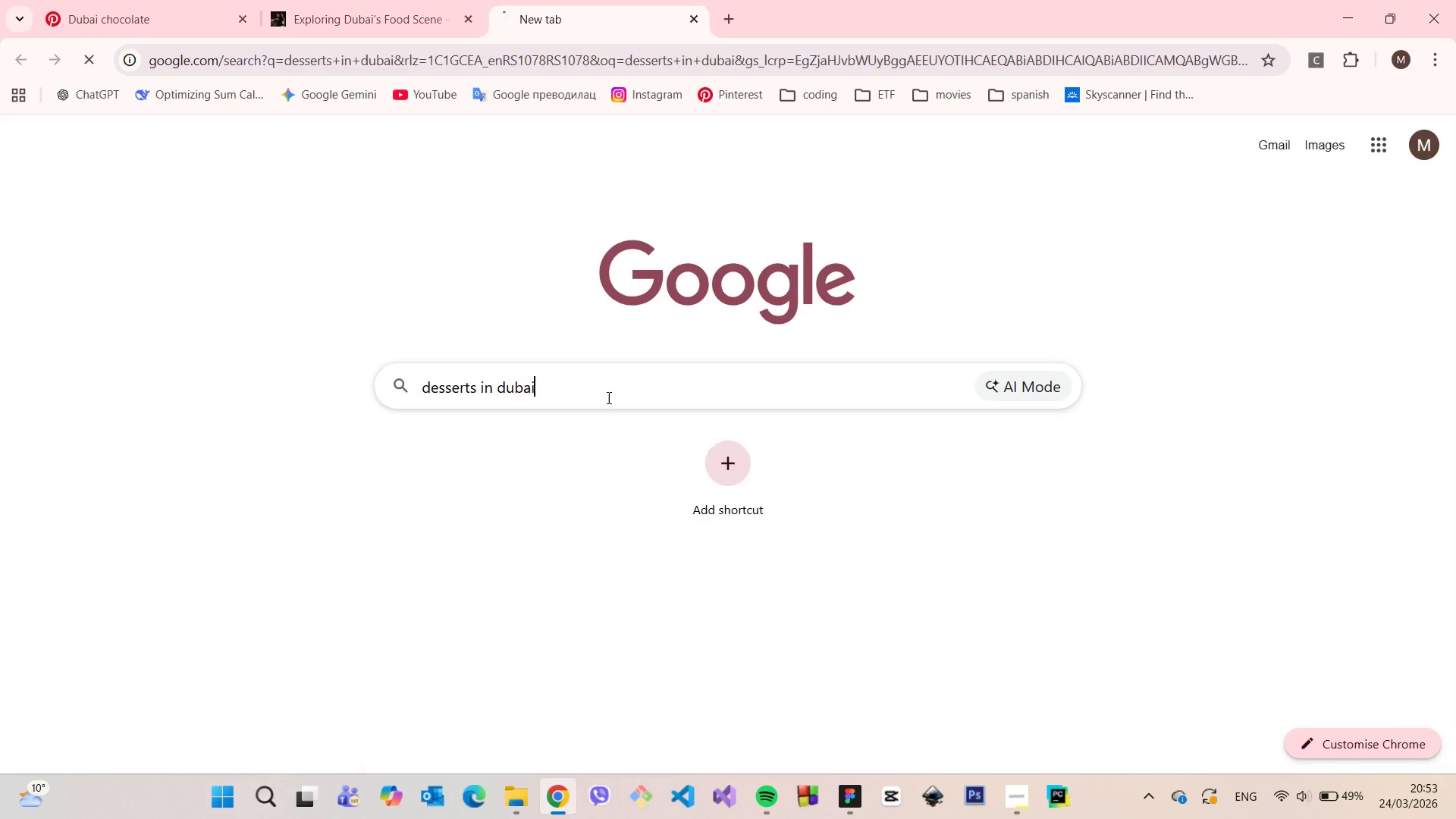 
key(Enter)
 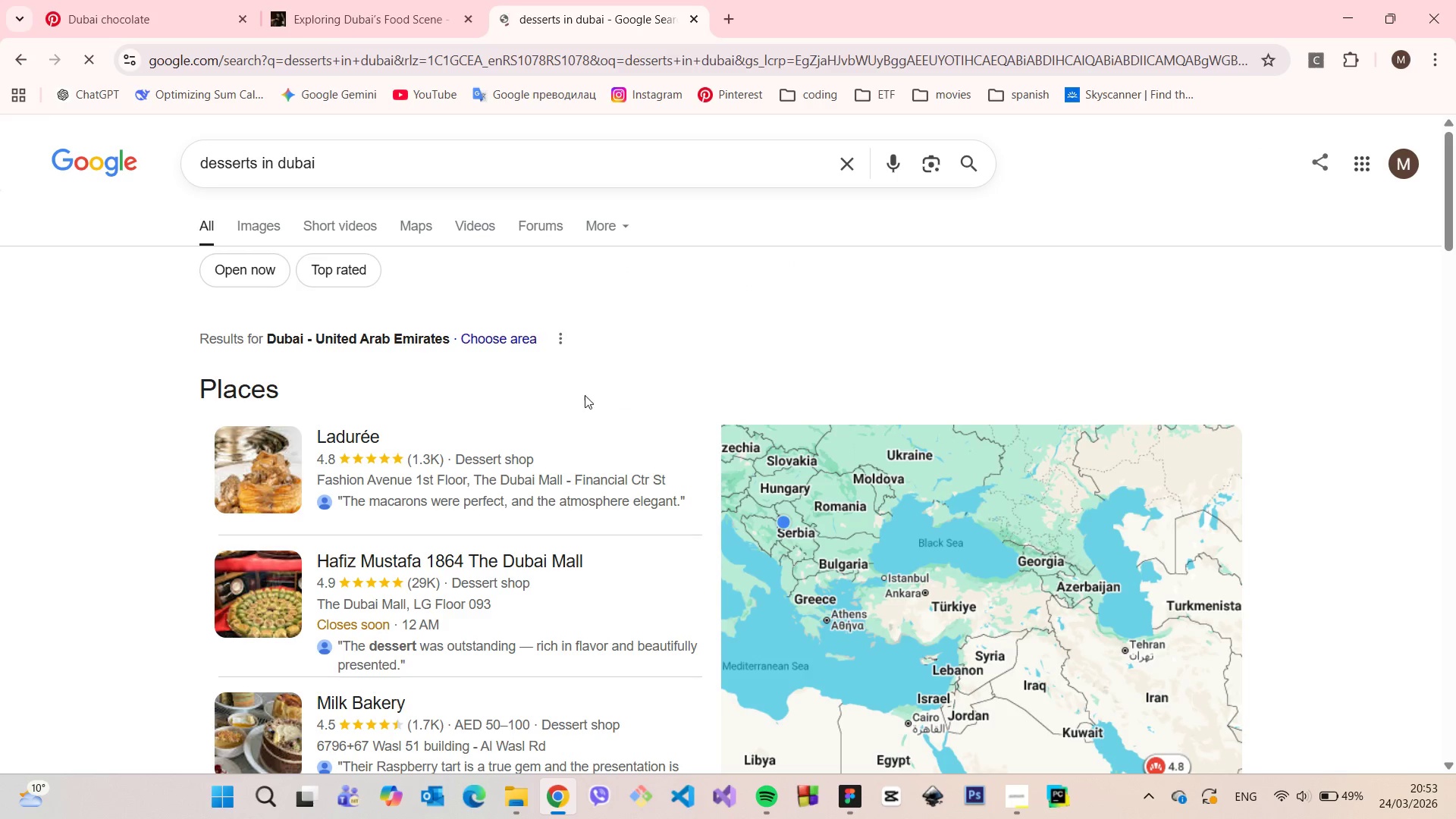 
scroll: coordinate [570, 387], scroll_direction: down, amount: 7.0
 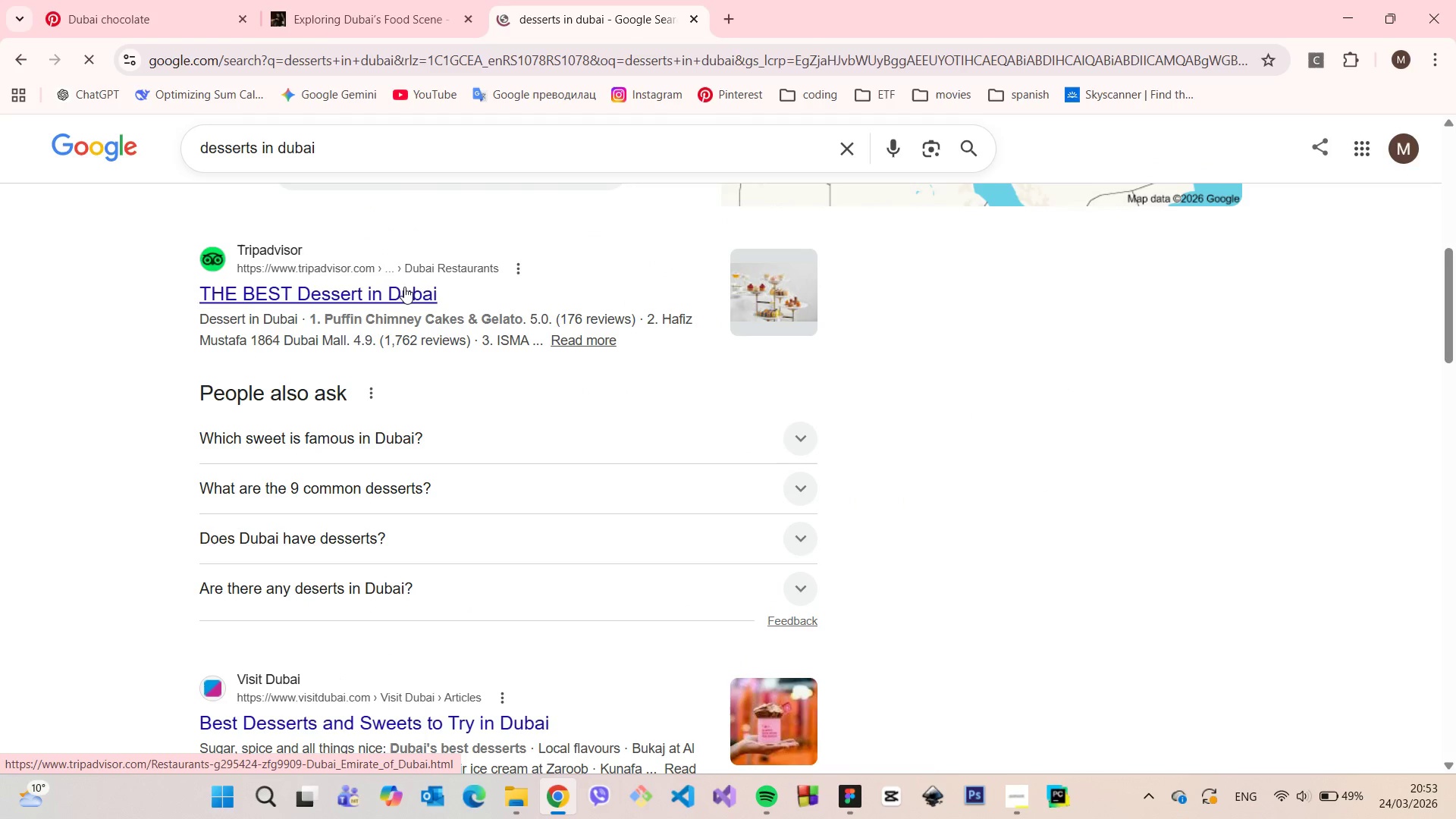 
left_click([404, 287])
 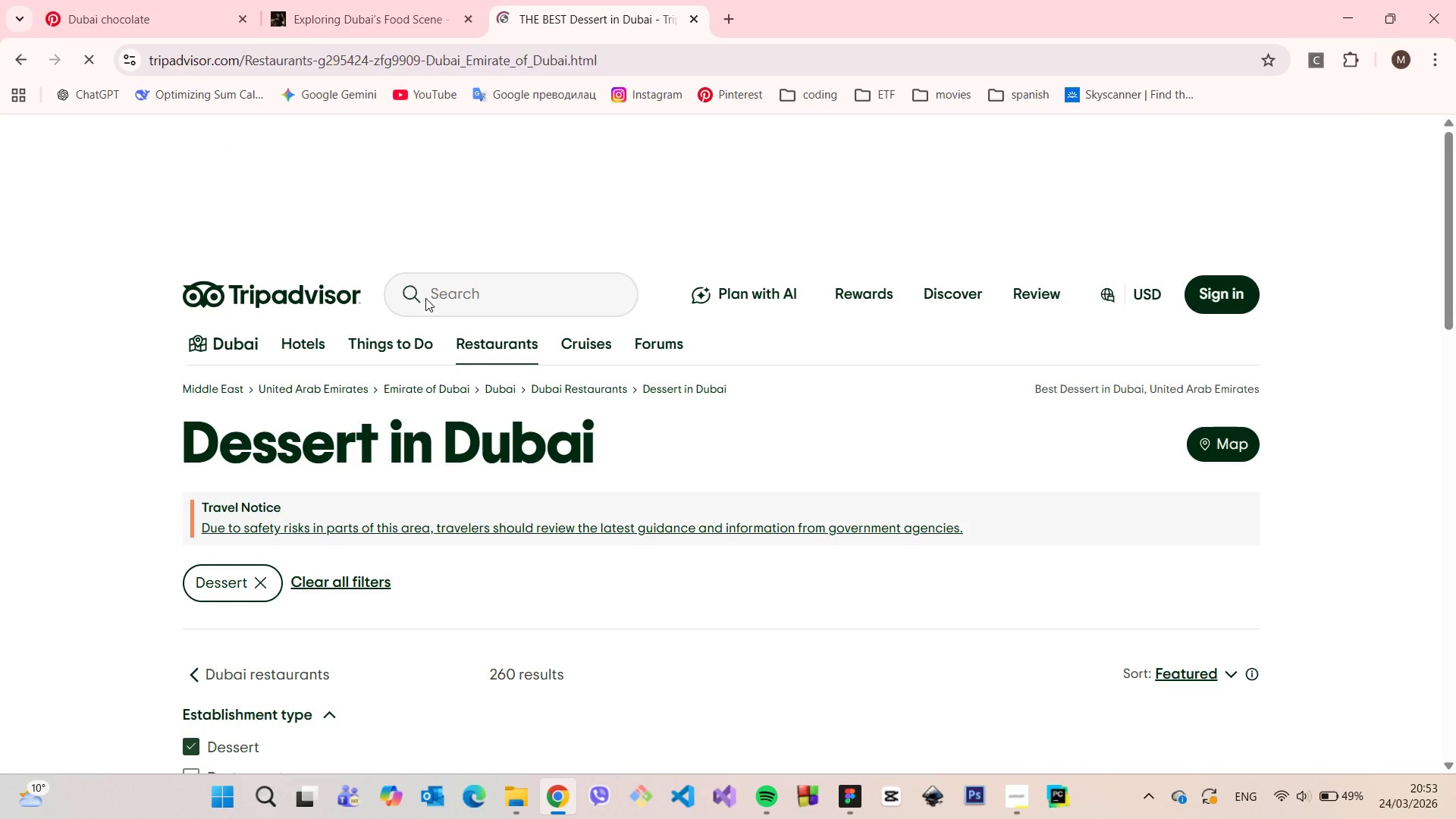 
scroll: coordinate [611, 309], scroll_direction: down, amount: 9.0
 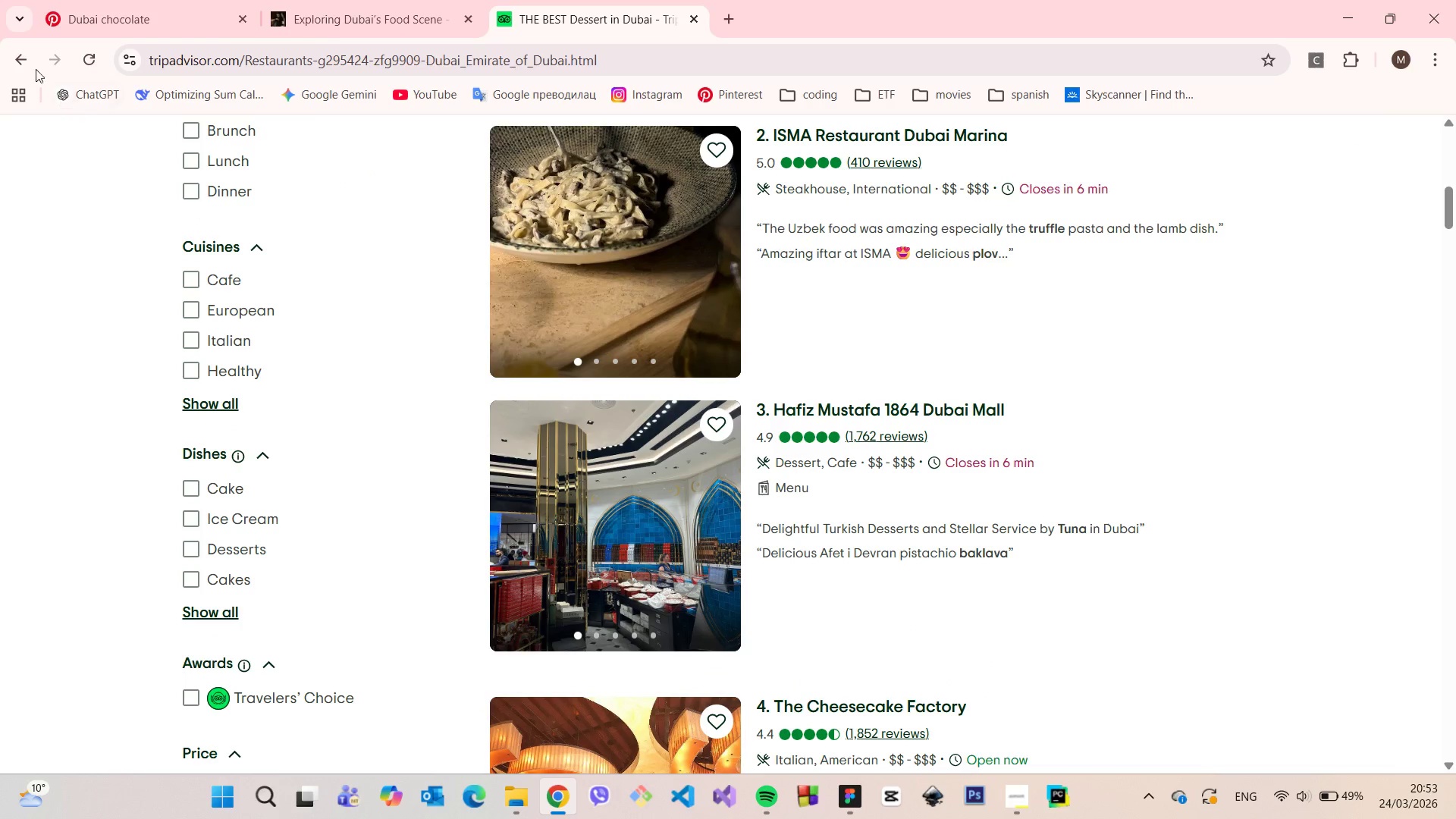 
left_click([26, 67])
 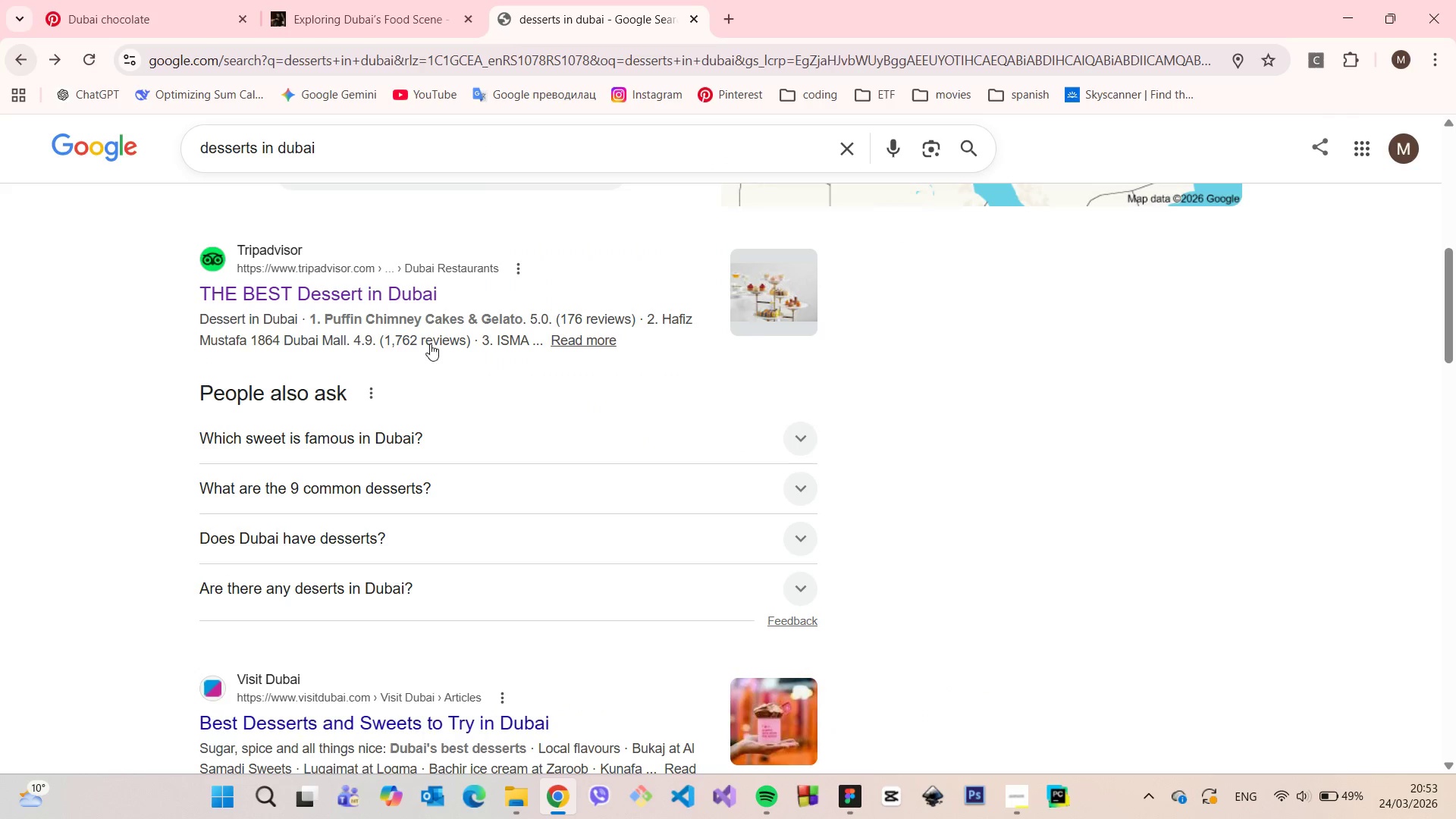 
scroll: coordinate [460, 369], scroll_direction: down, amount: 7.0
 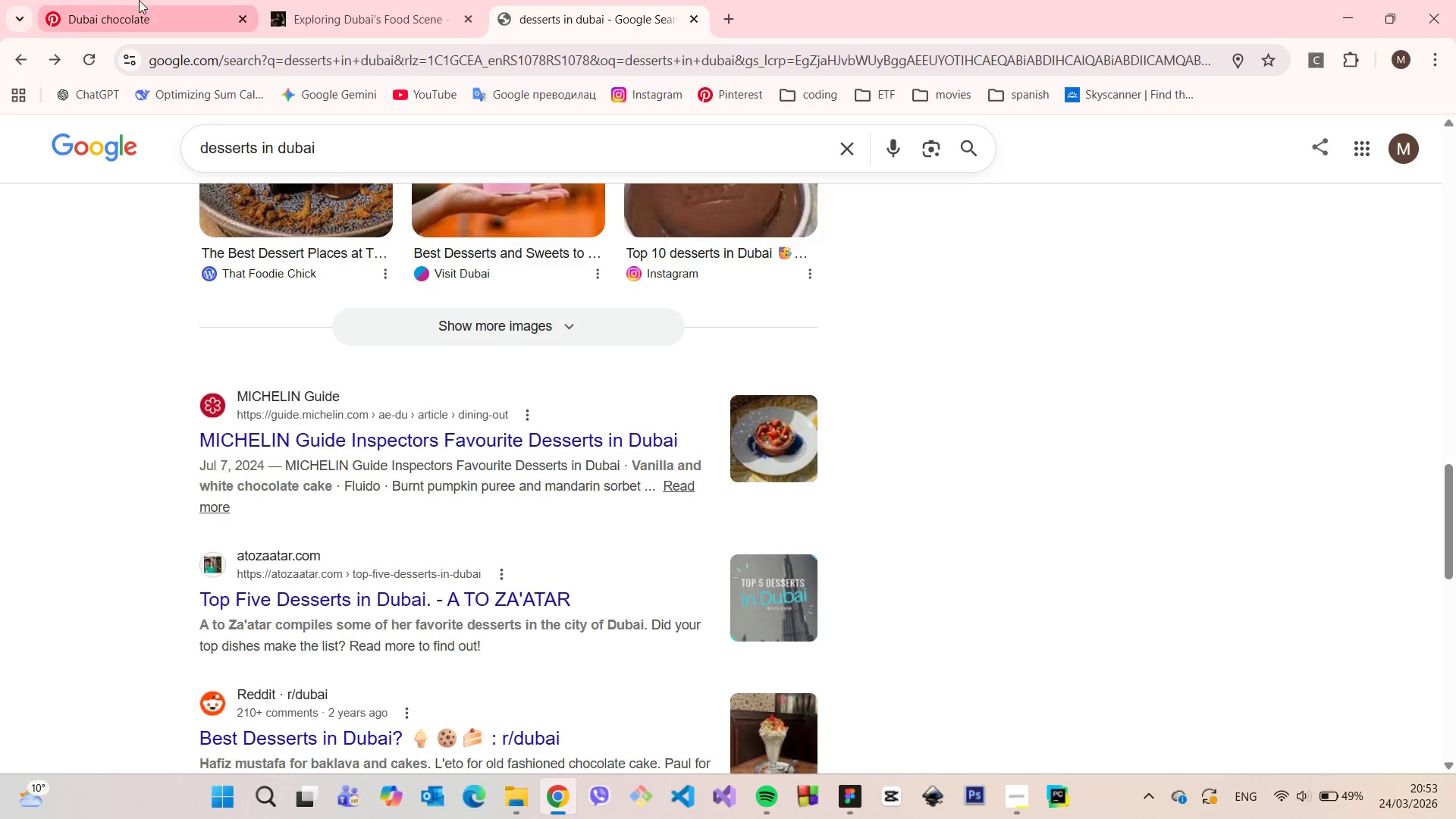 
left_click([139, 0])
 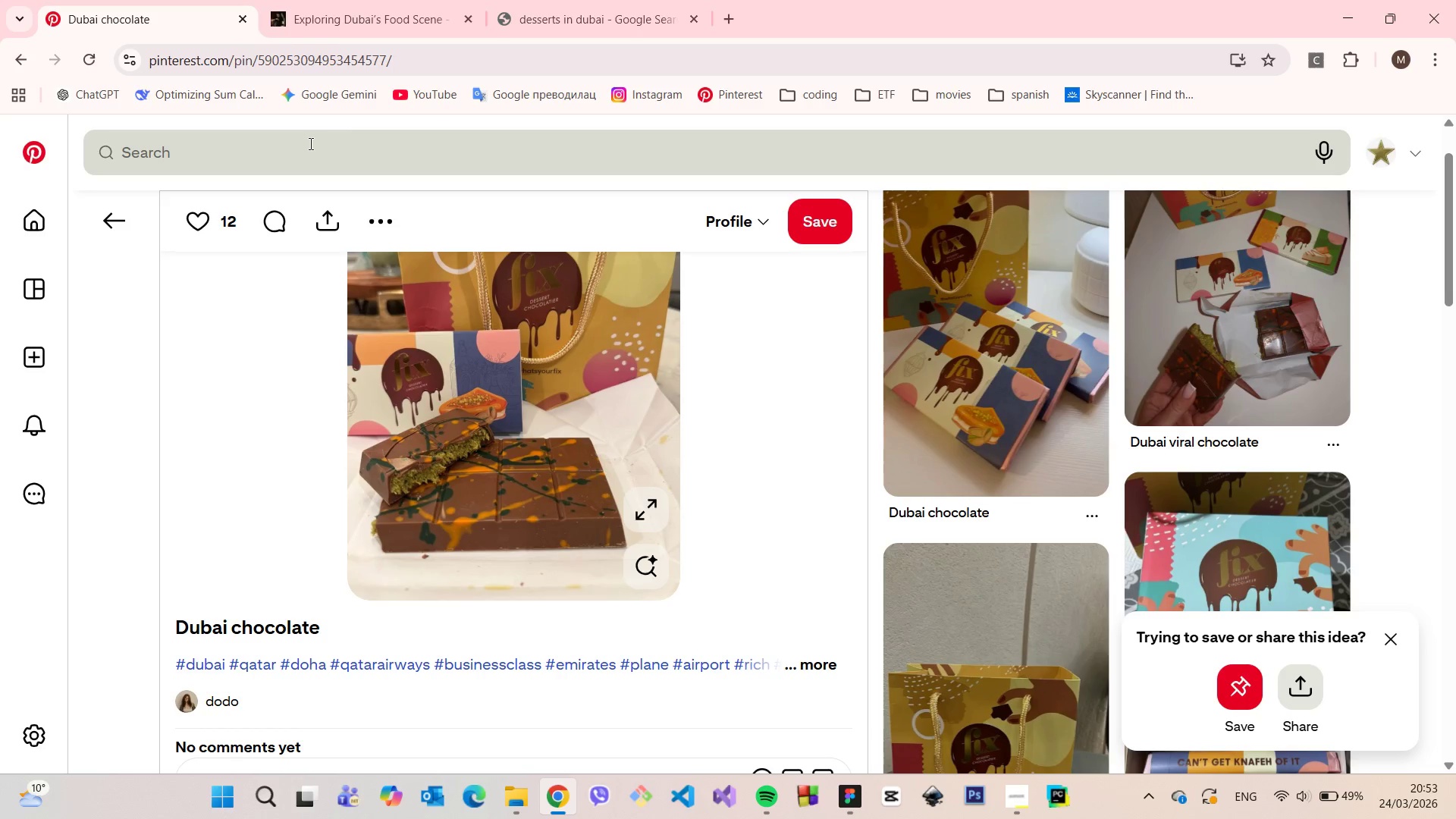 
left_click([309, 143])
 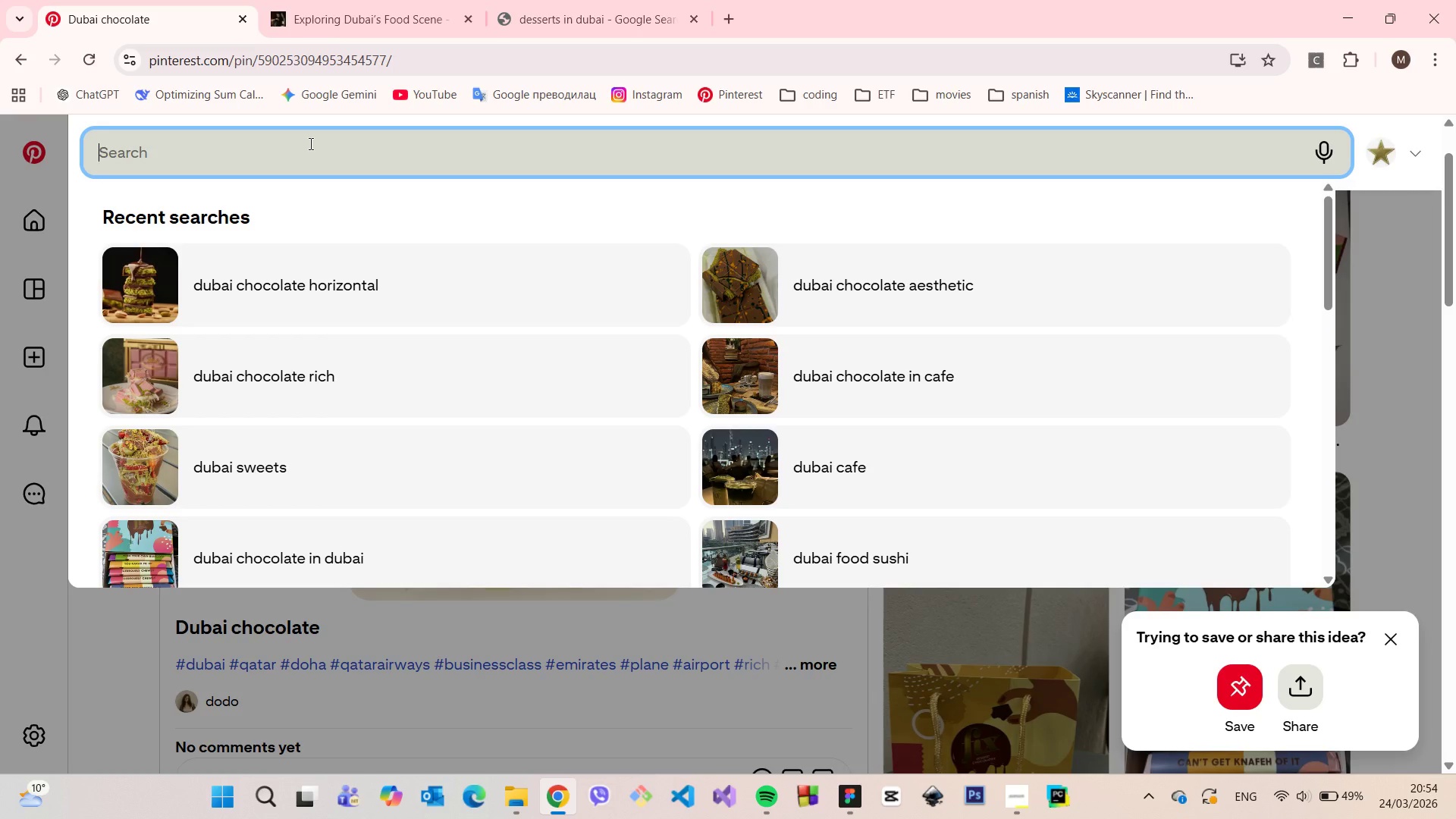 
type(dubai desserts)
 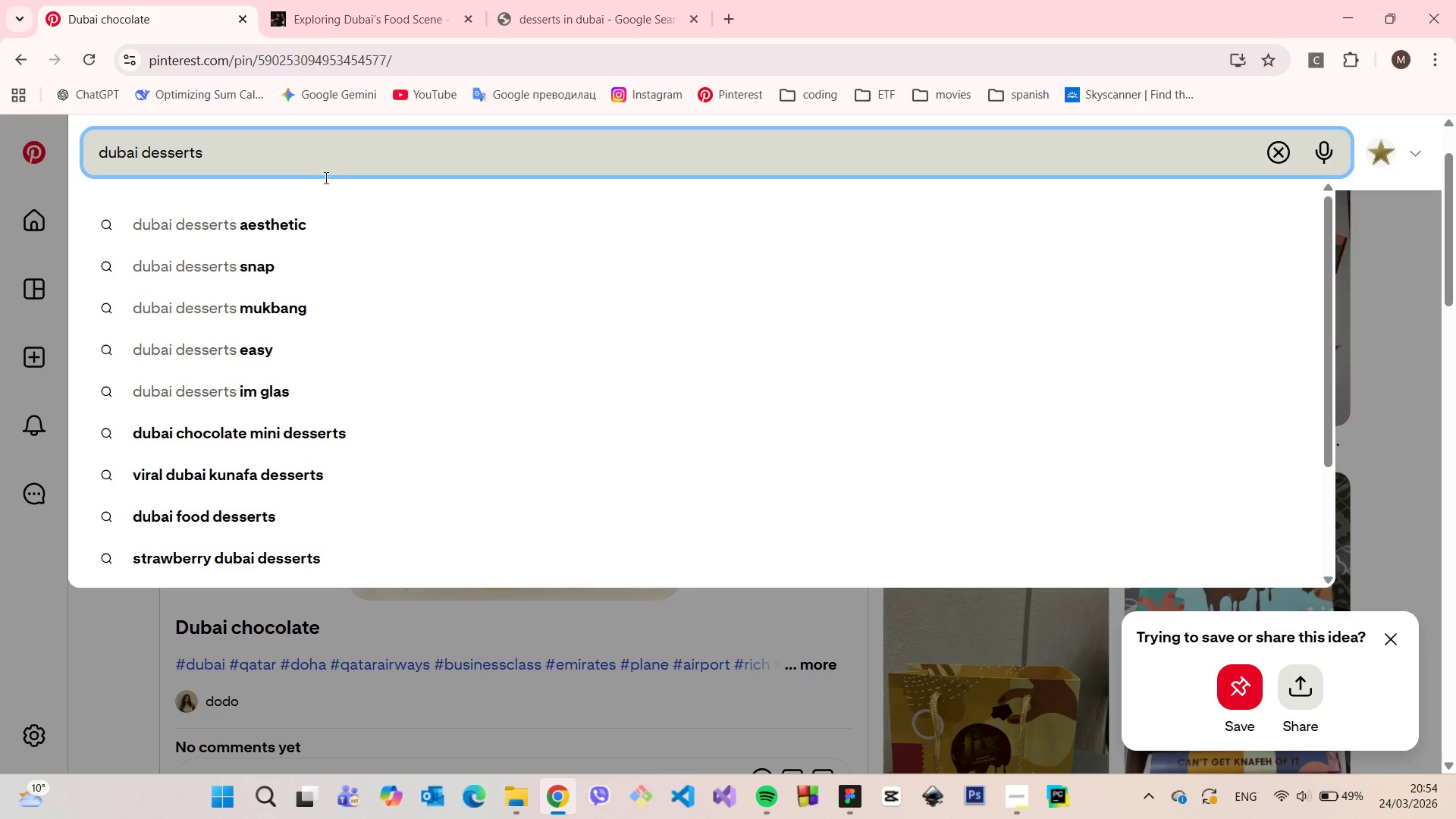 
left_click([323, 231])
 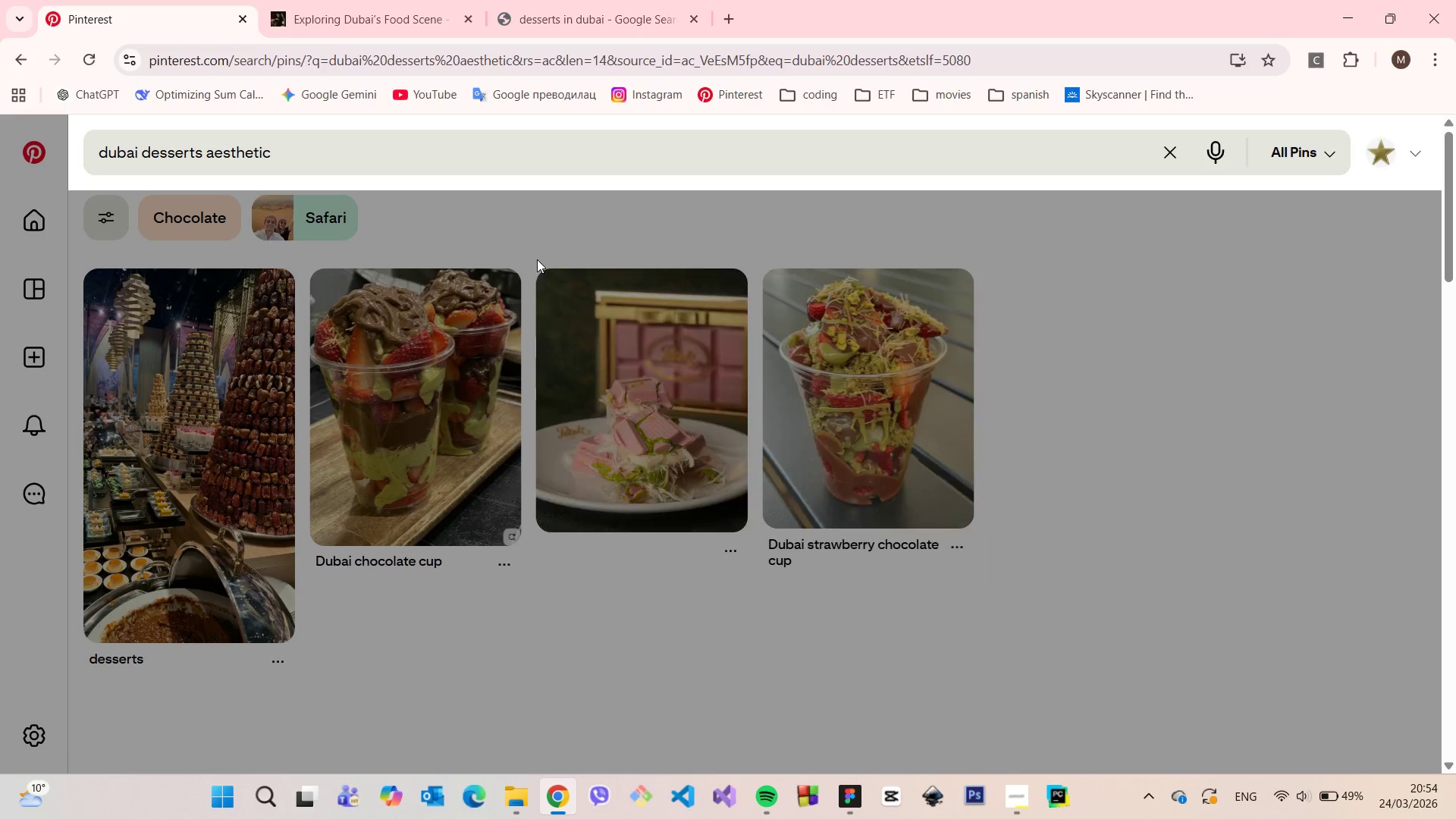 
left_click([537, 259])
 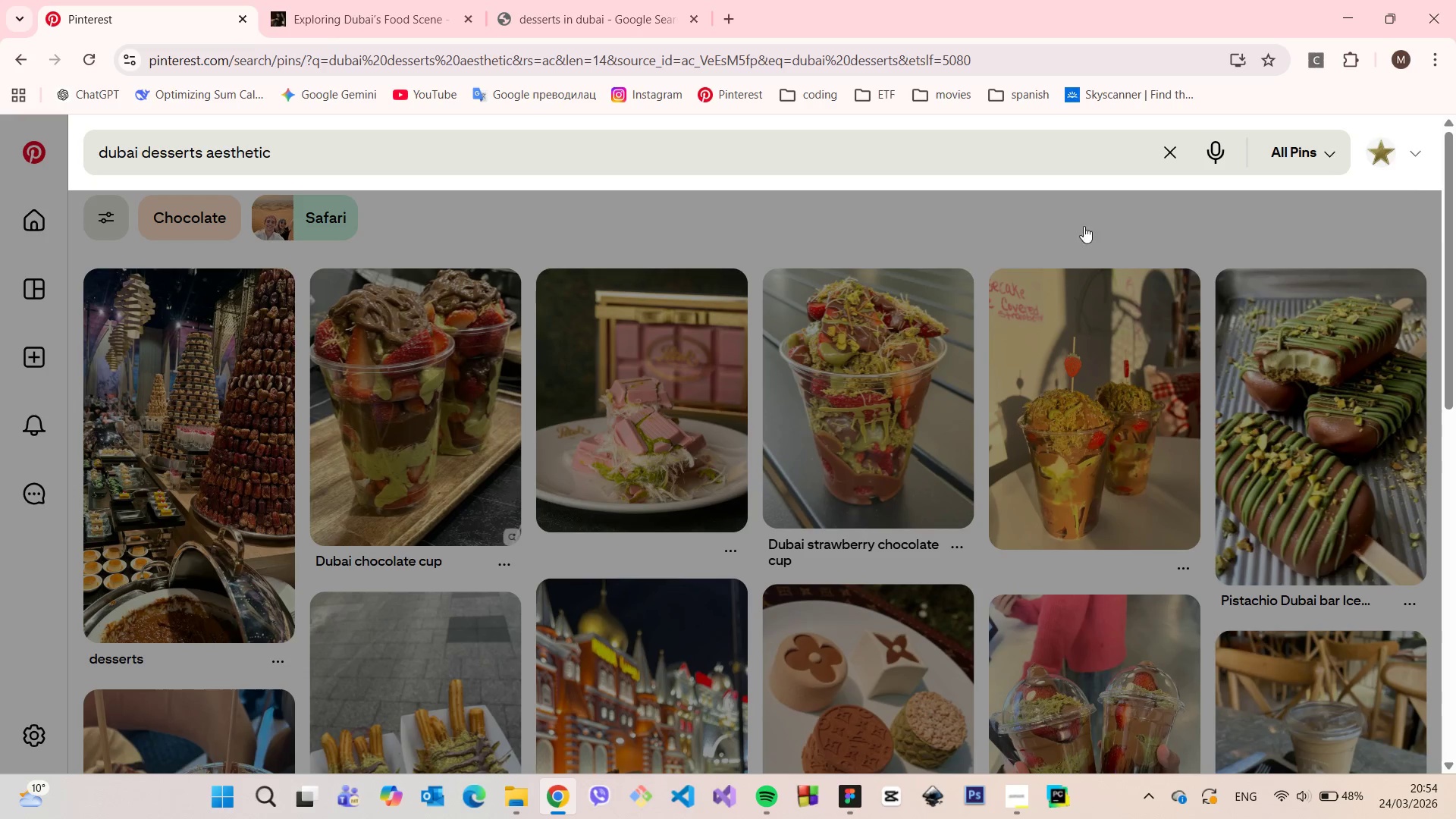 
left_click([1038, 242])
 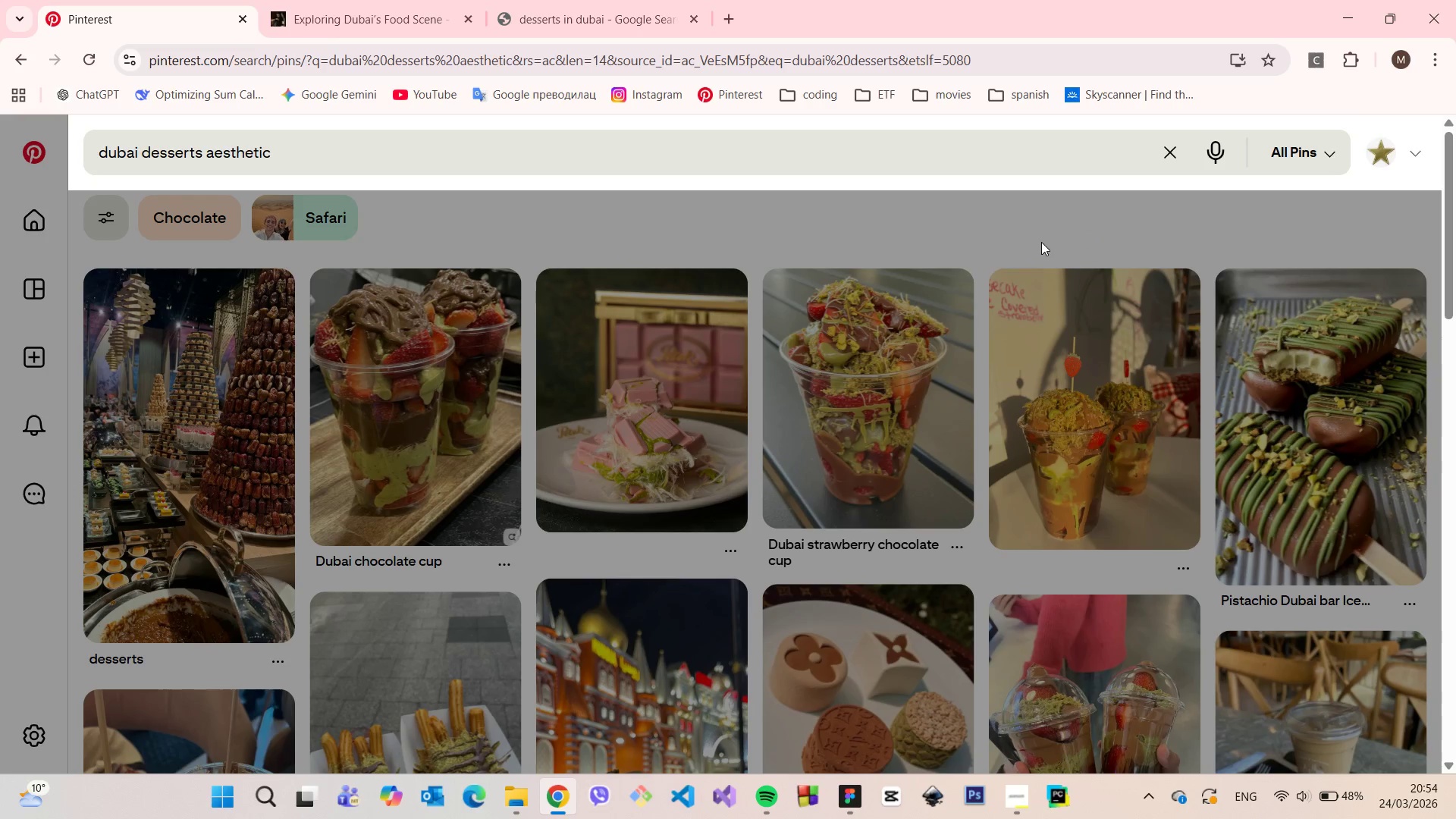 
scroll: coordinate [1042, 242], scroll_direction: down, amount: 2.0
 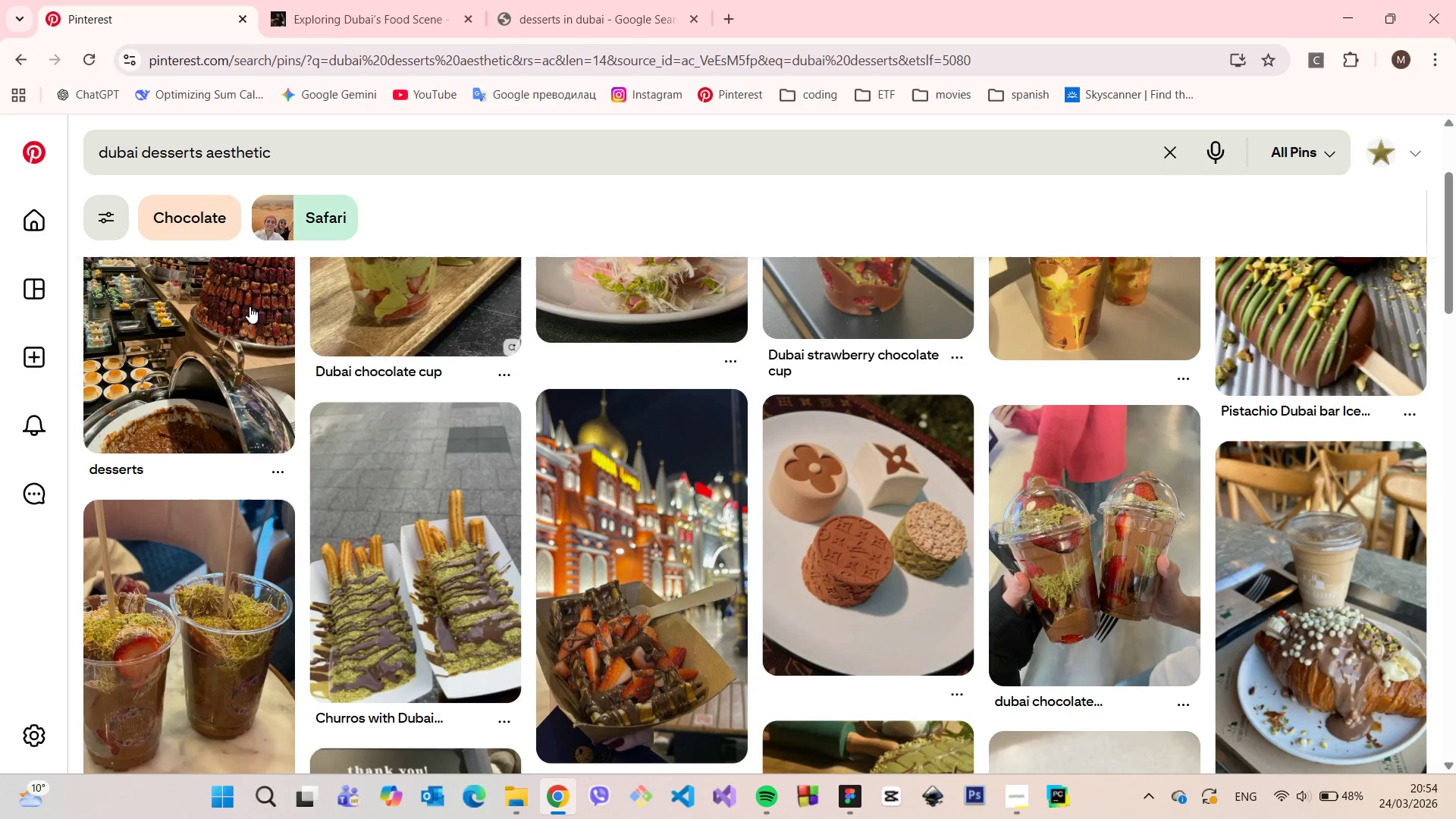 
left_click([240, 309])
 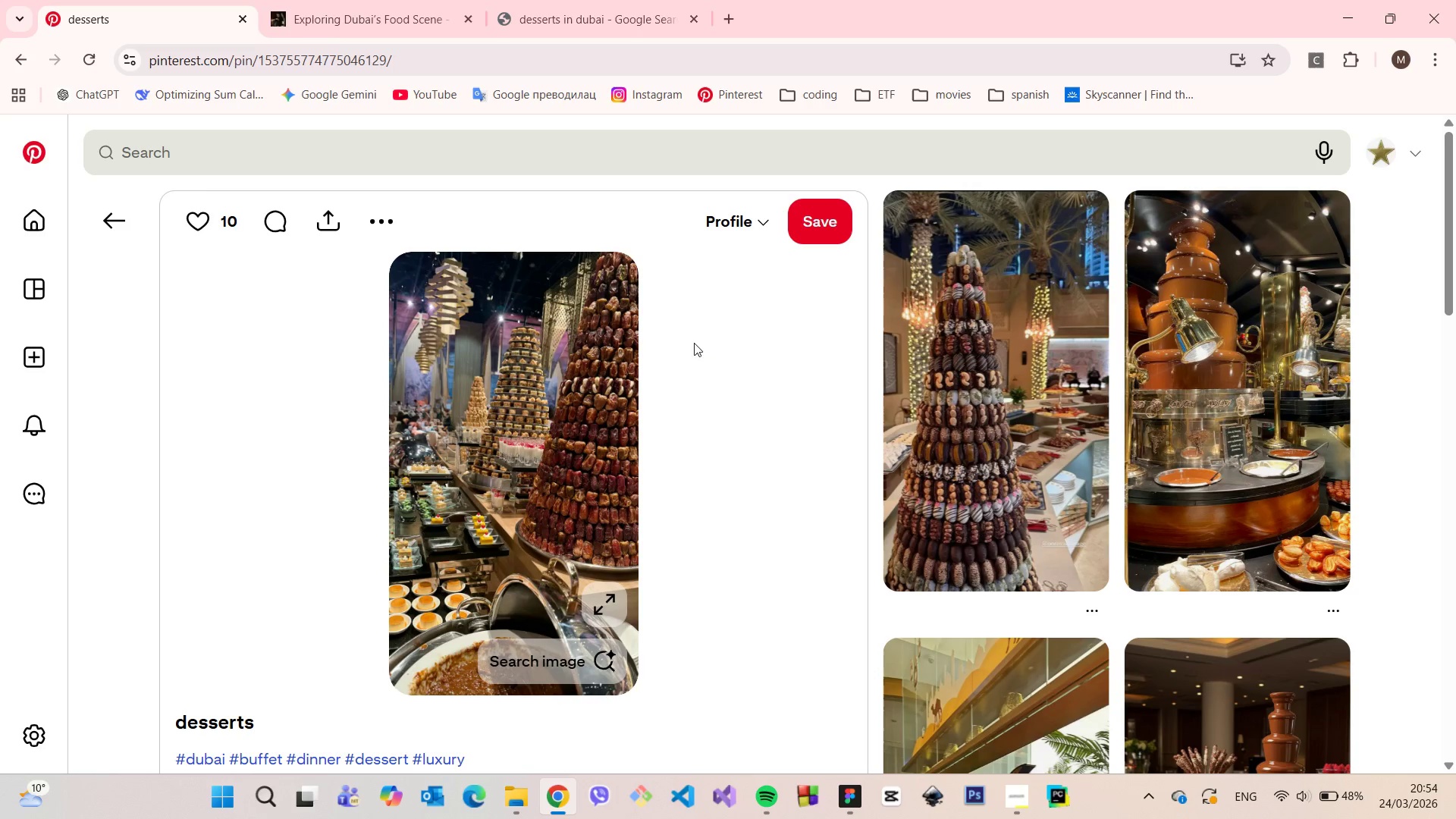 
left_click([125, 215])
 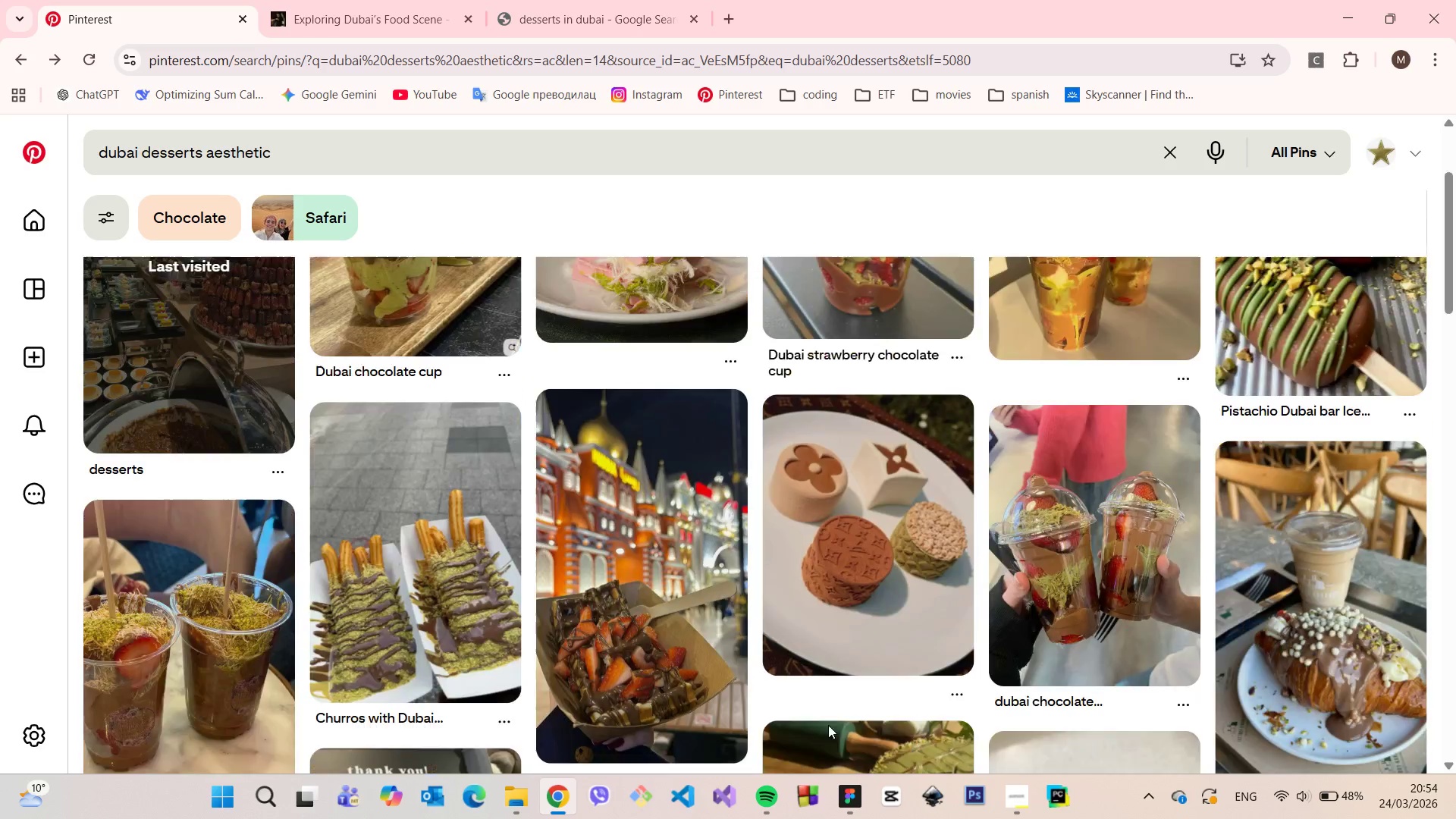 
mouse_move([790, 763])
 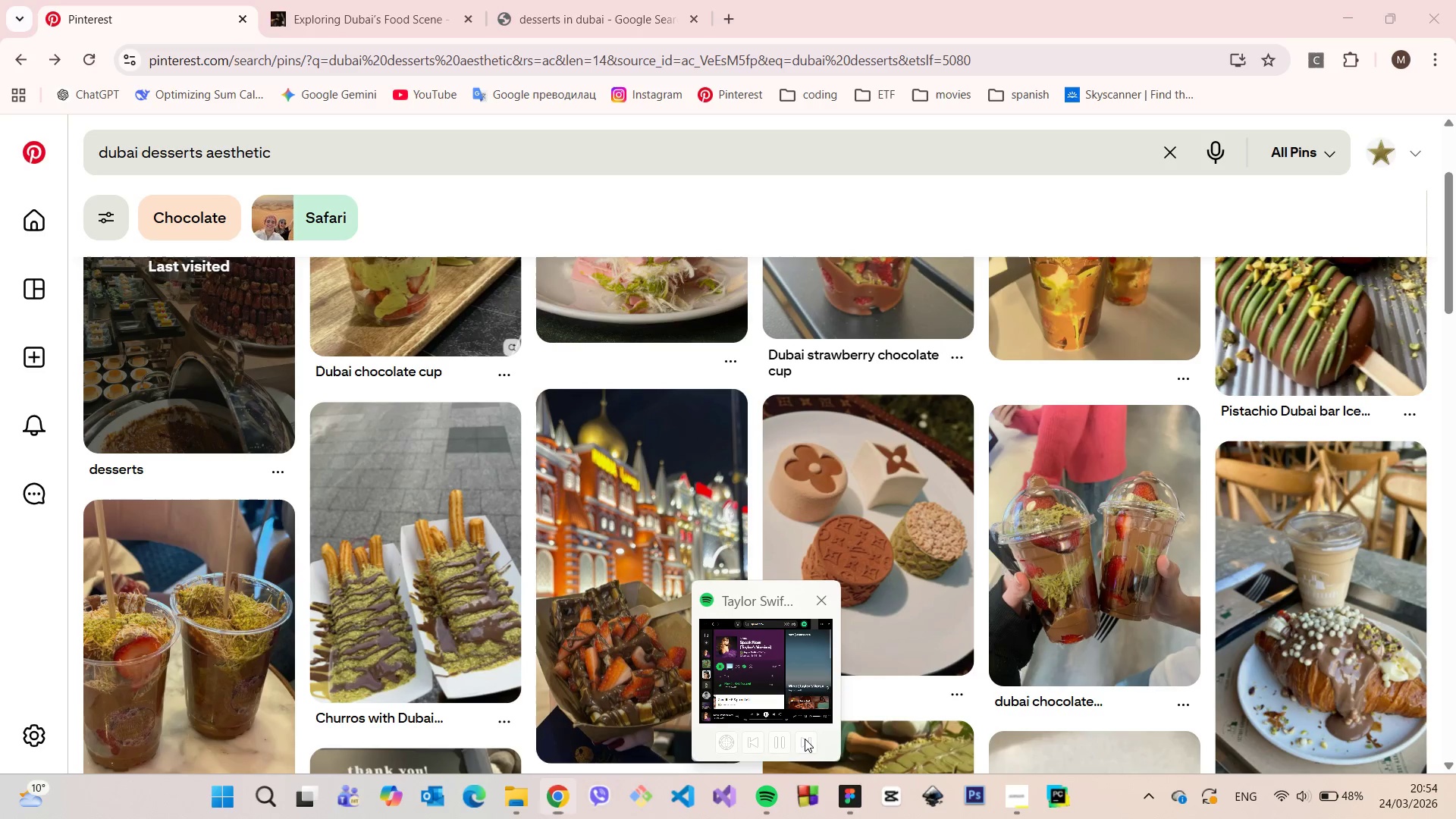 
left_click([805, 739])
 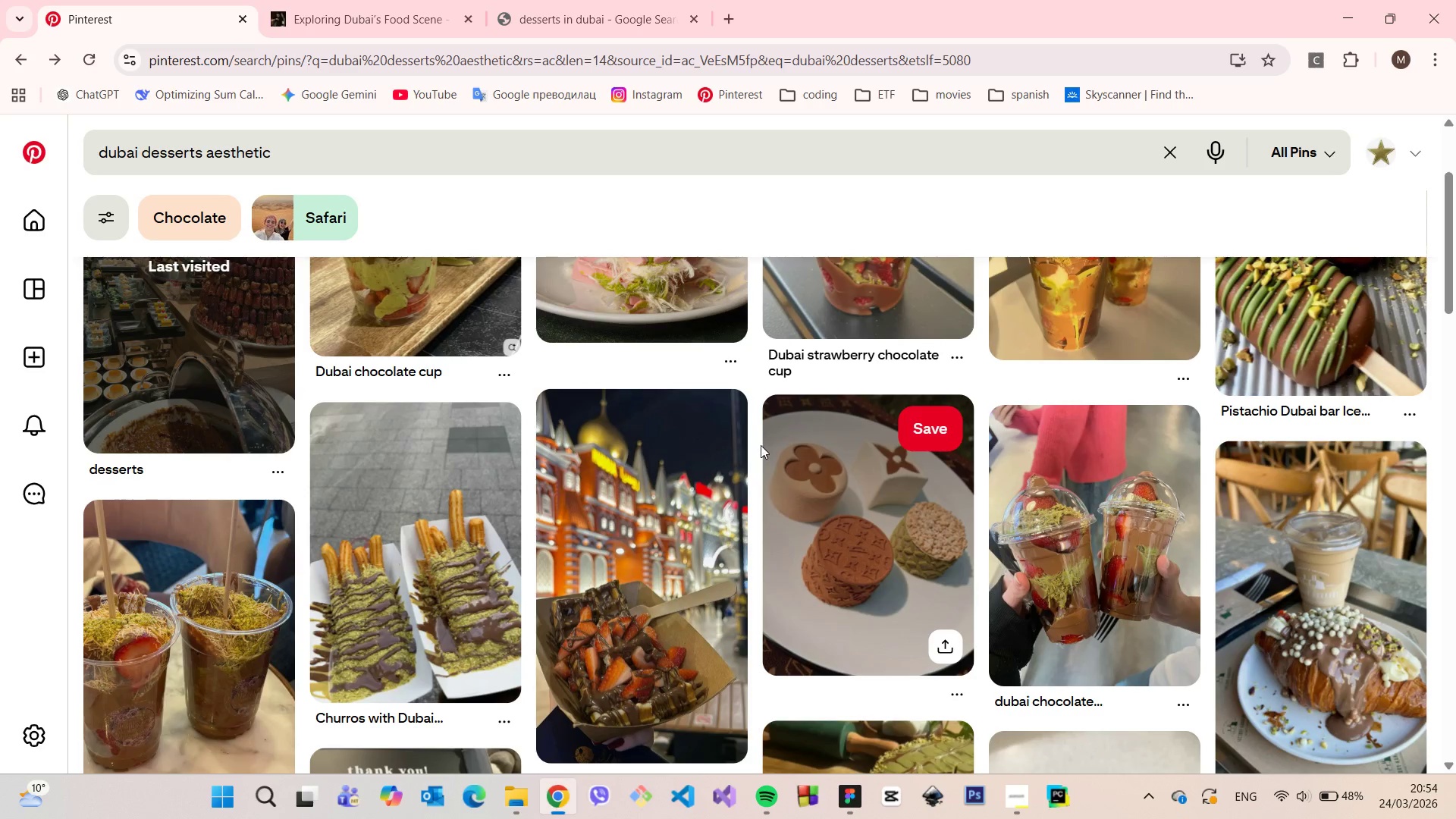 
scroll: coordinate [761, 445], scroll_direction: up, amount: 2.0
 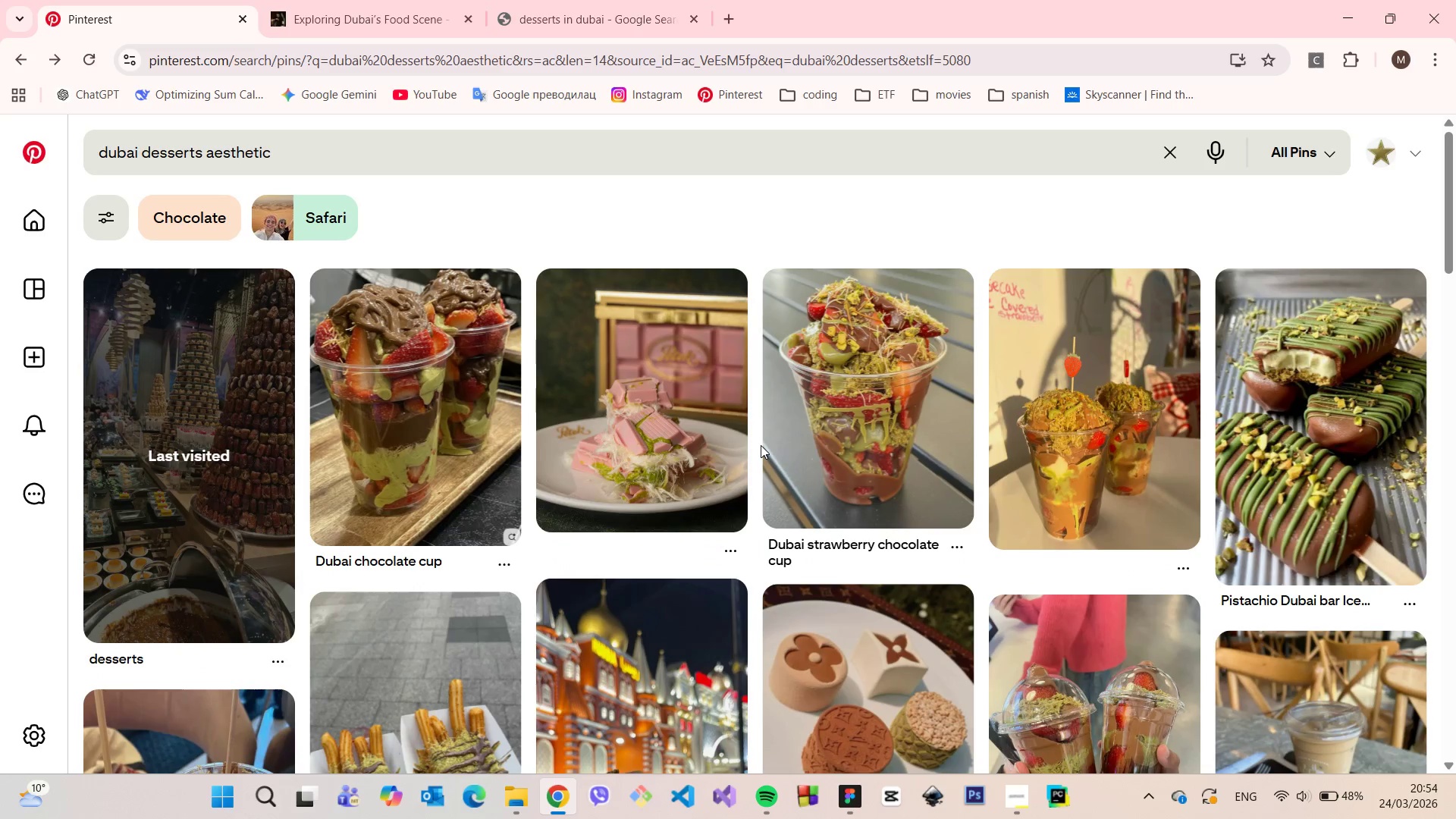 
scroll: coordinate [761, 445], scroll_direction: down, amount: 19.0
 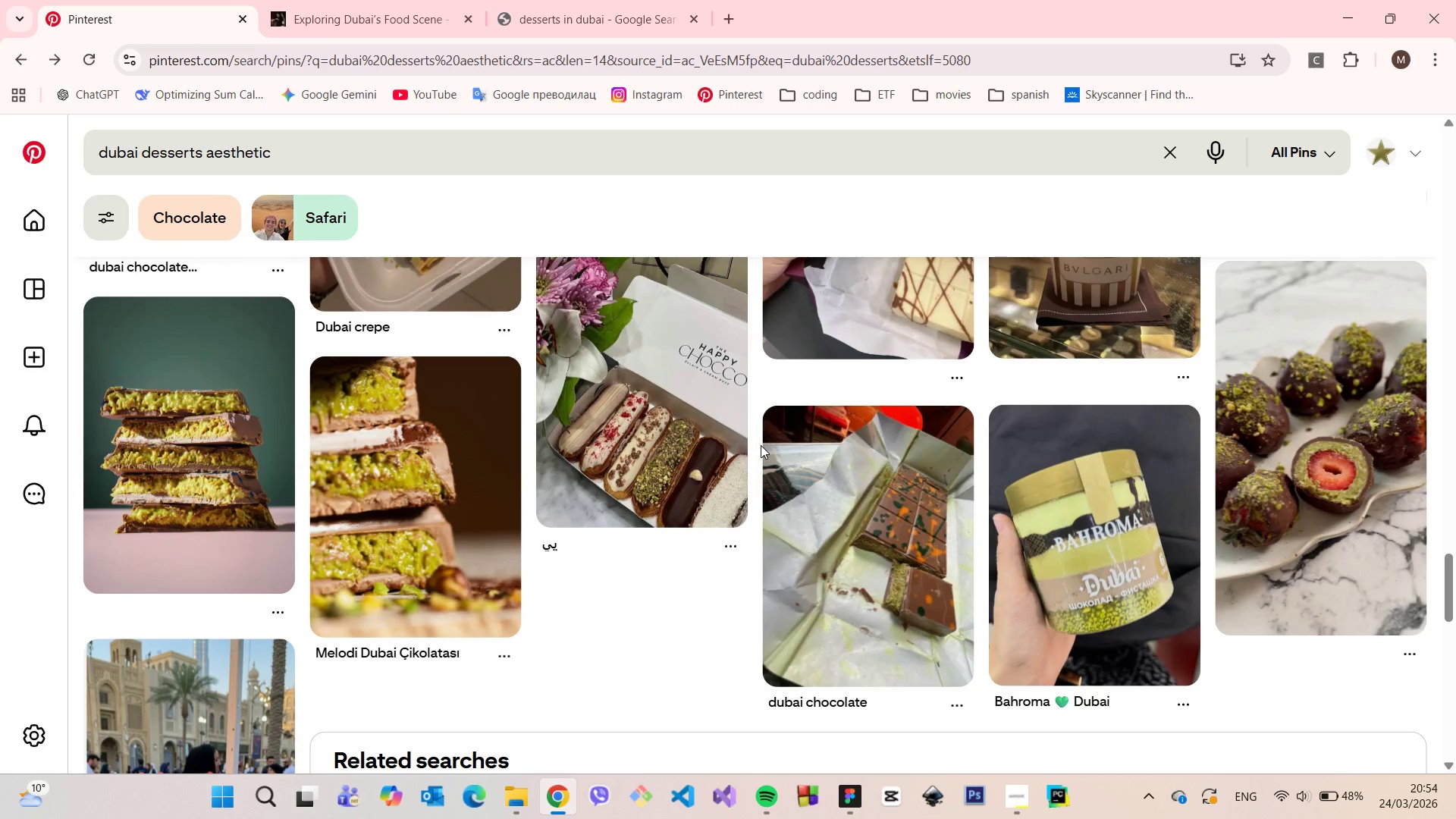 
scroll: coordinate [761, 445], scroll_direction: down, amount: 27.0
 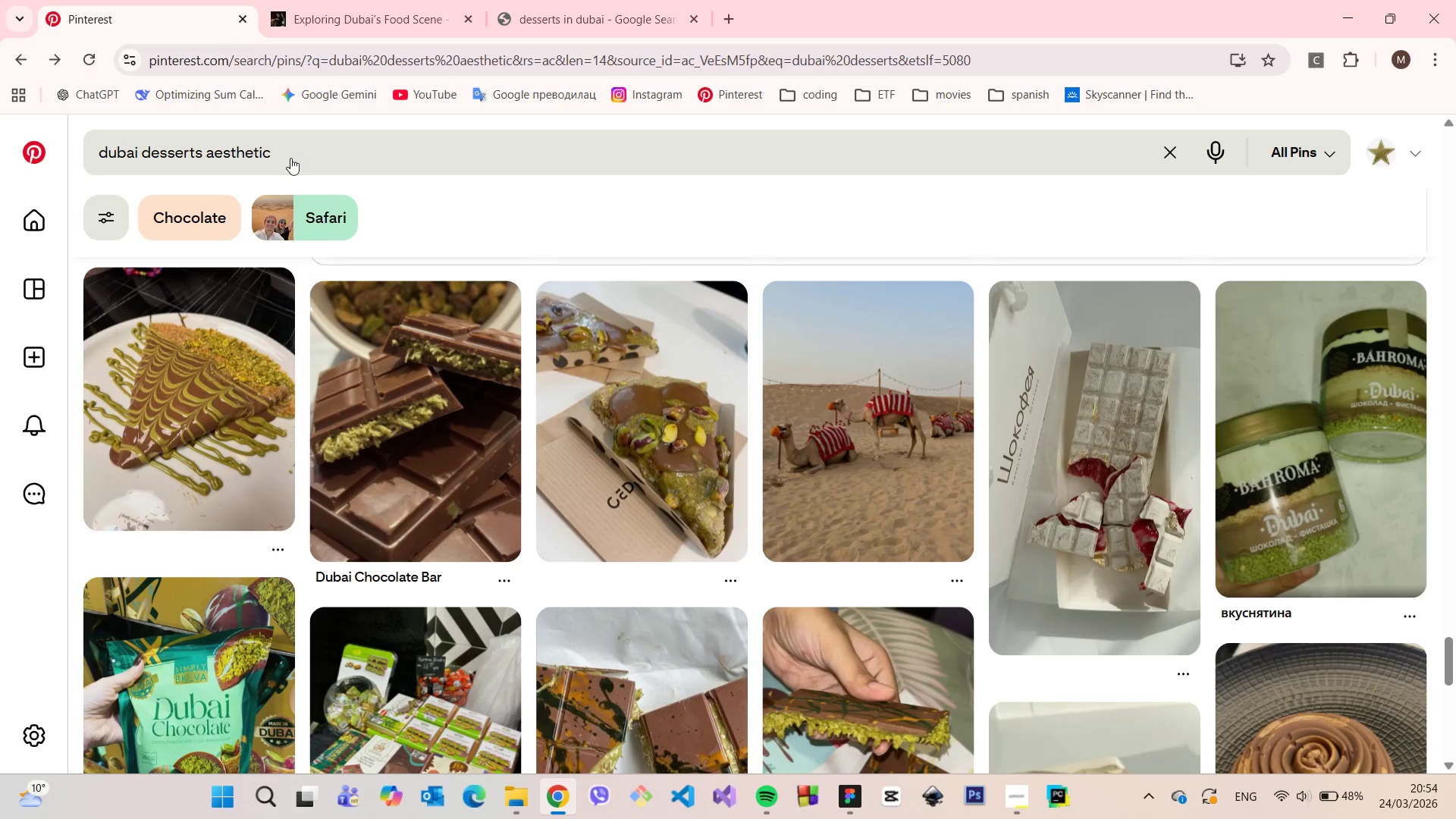 
left_click_drag(start_coordinate=[292, 149], to_coordinate=[85, 147])
 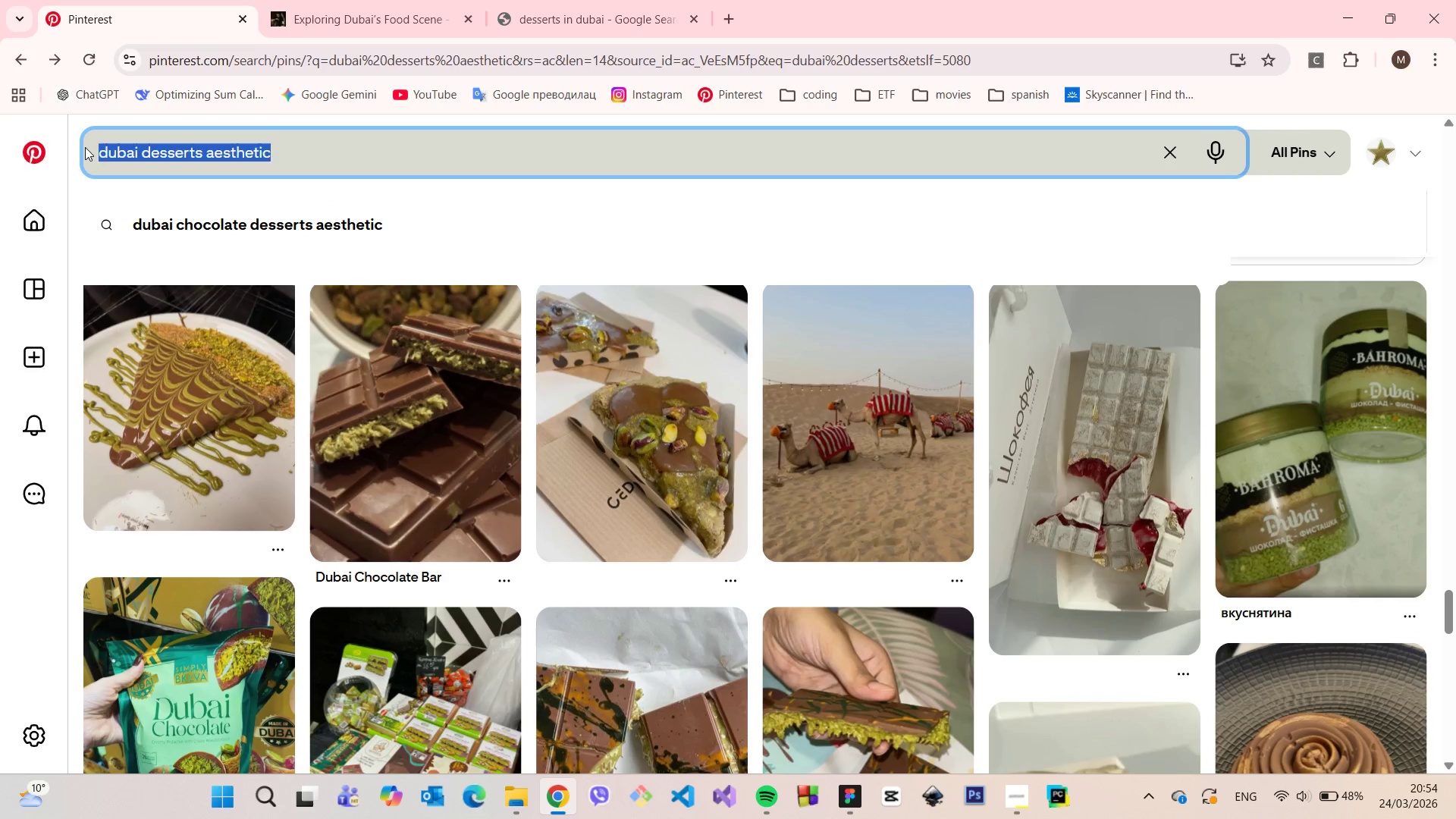 
type(desserts in dubai)
 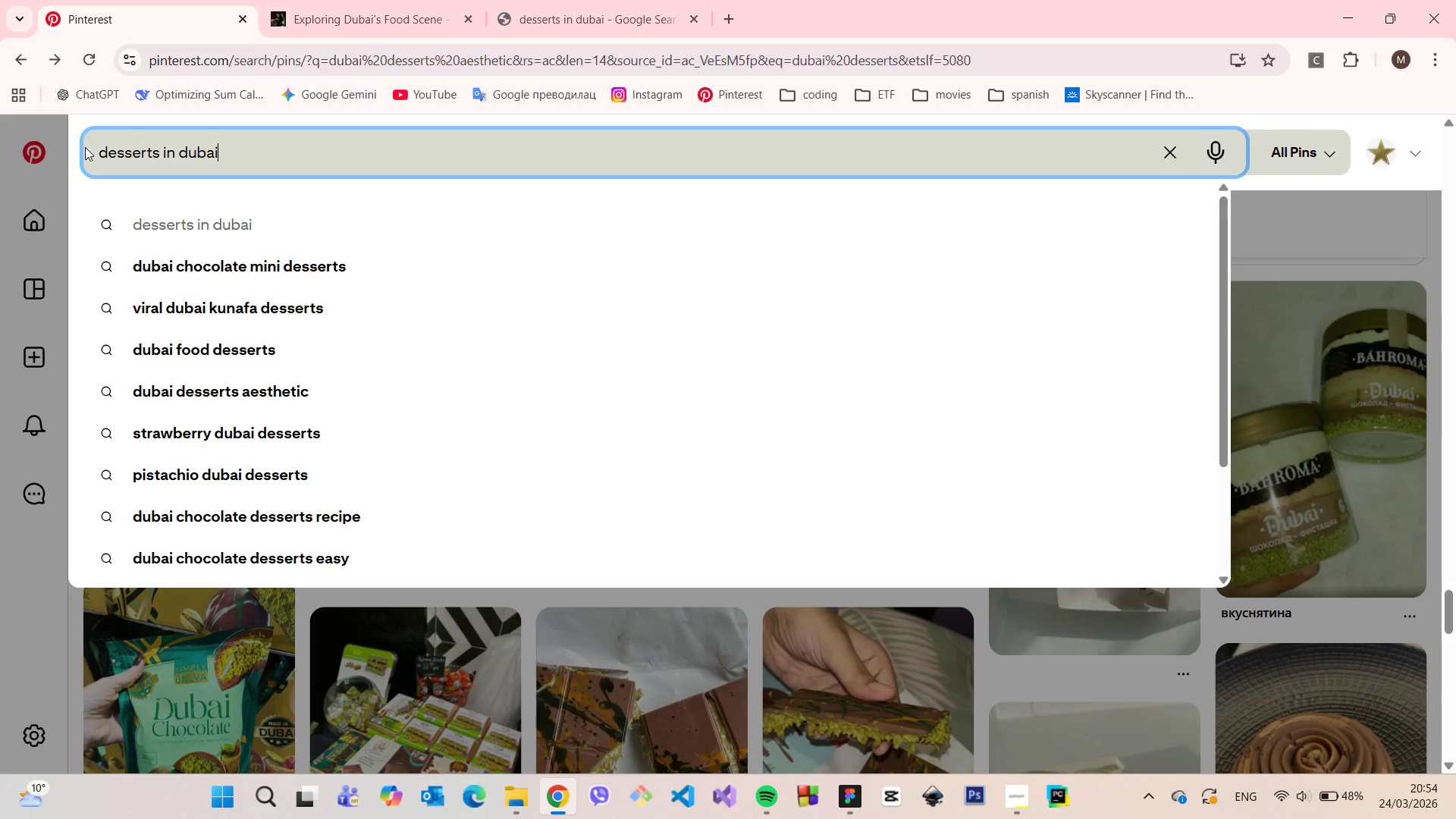 
key(Enter)
 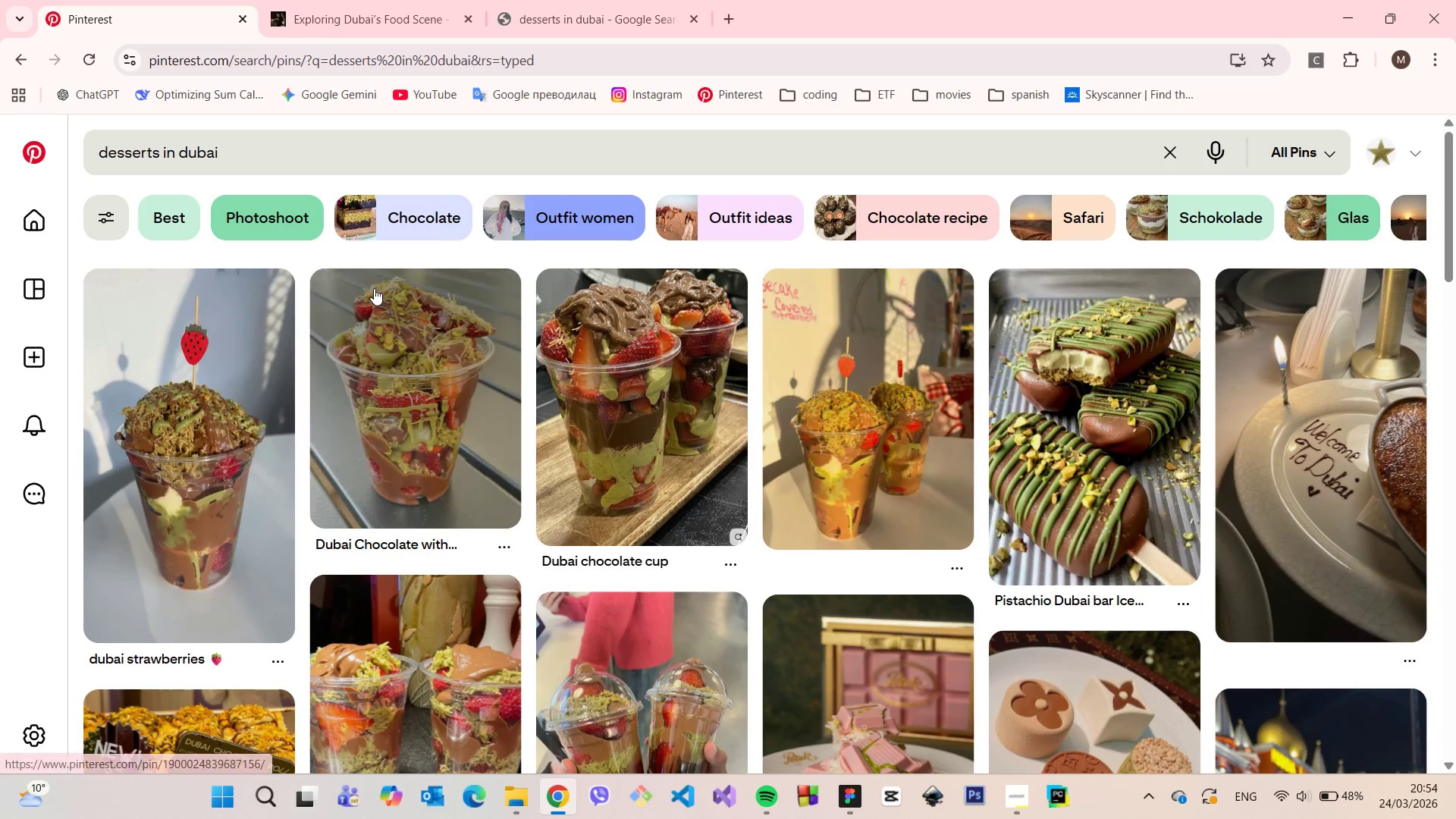 
scroll: coordinate [372, 280], scroll_direction: down, amount: 19.0
 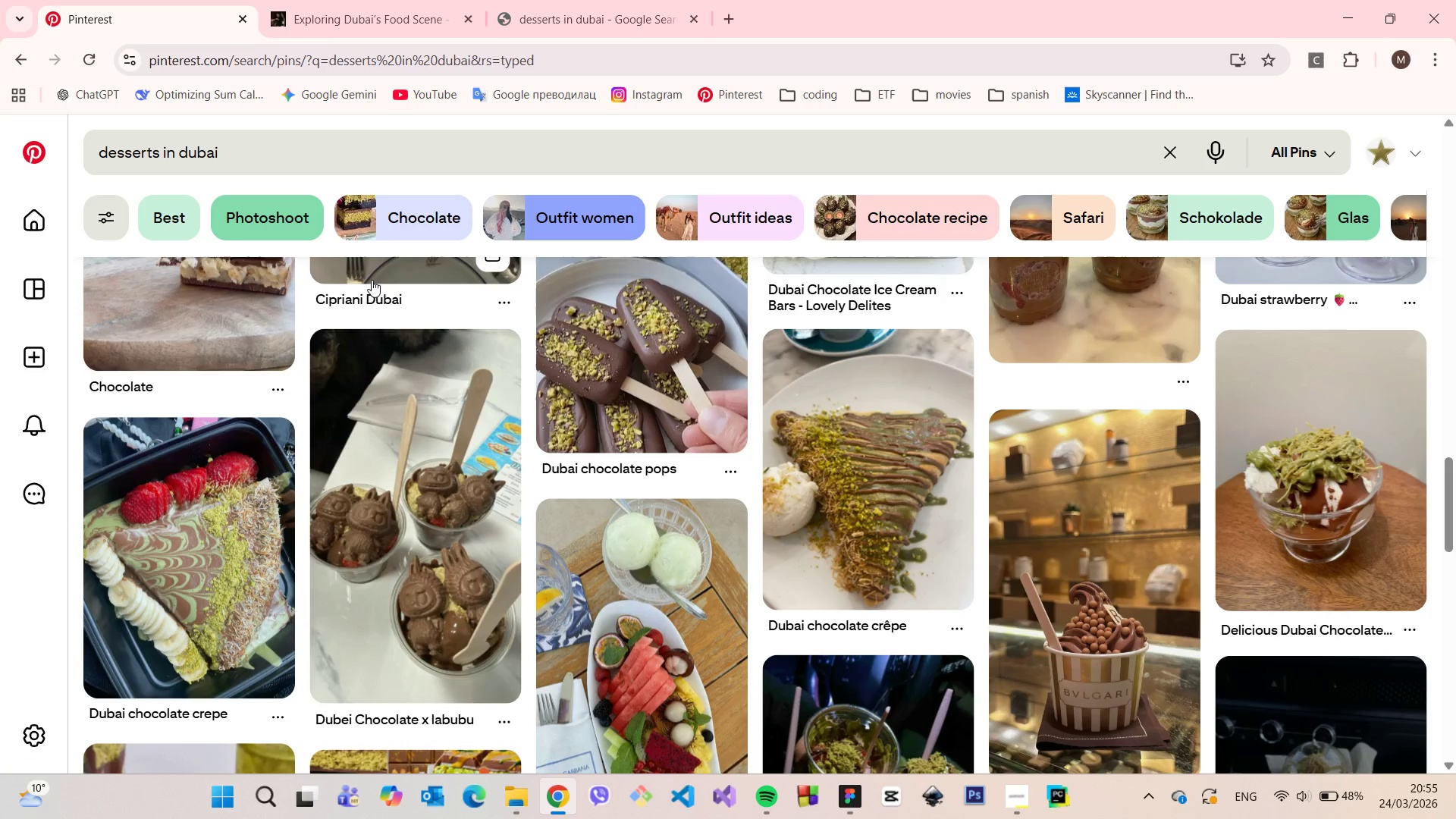 
scroll: coordinate [369, 280], scroll_direction: down, amount: 17.0
 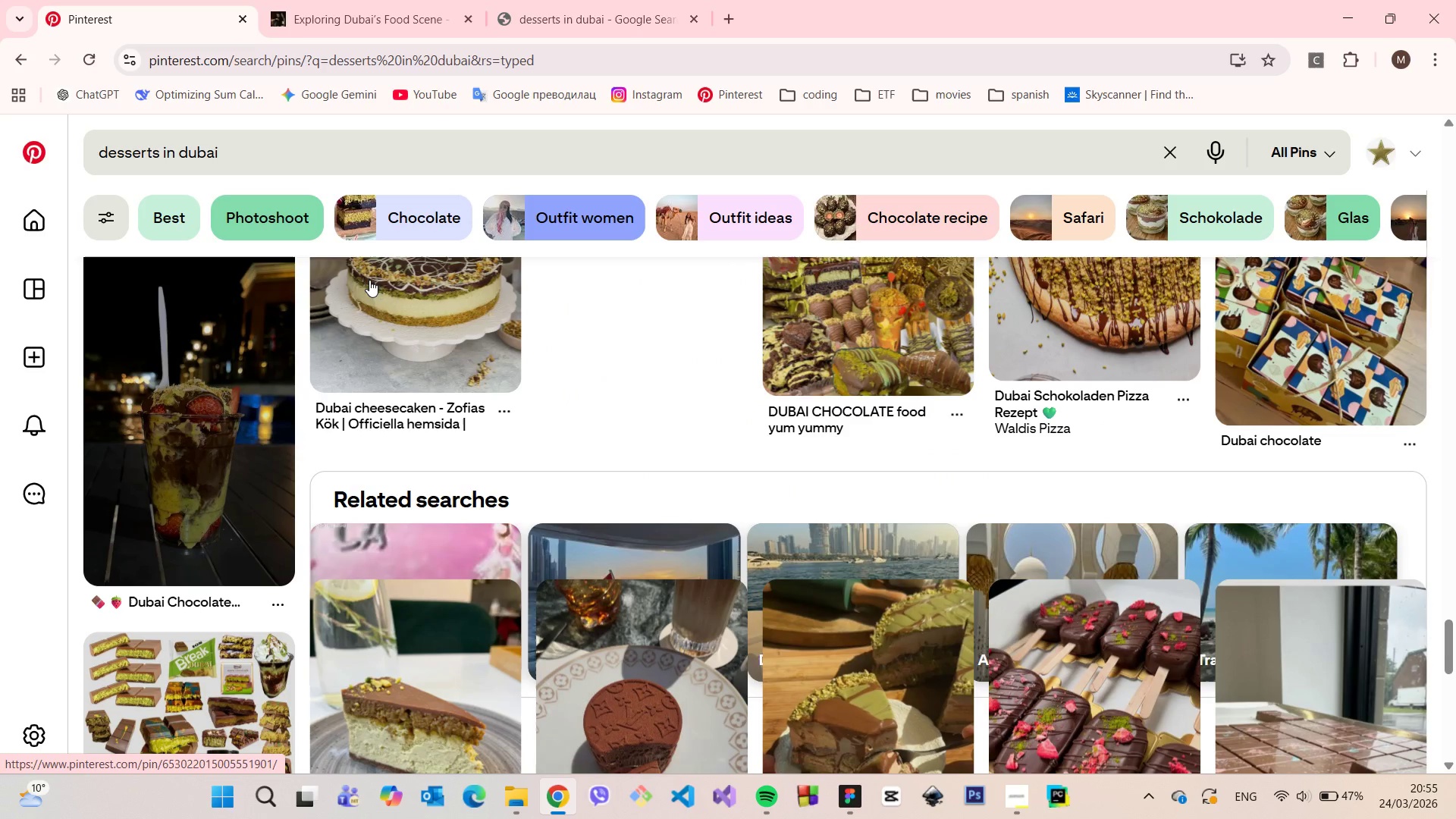 
scroll: coordinate [369, 280], scroll_direction: down, amount: 5.0
 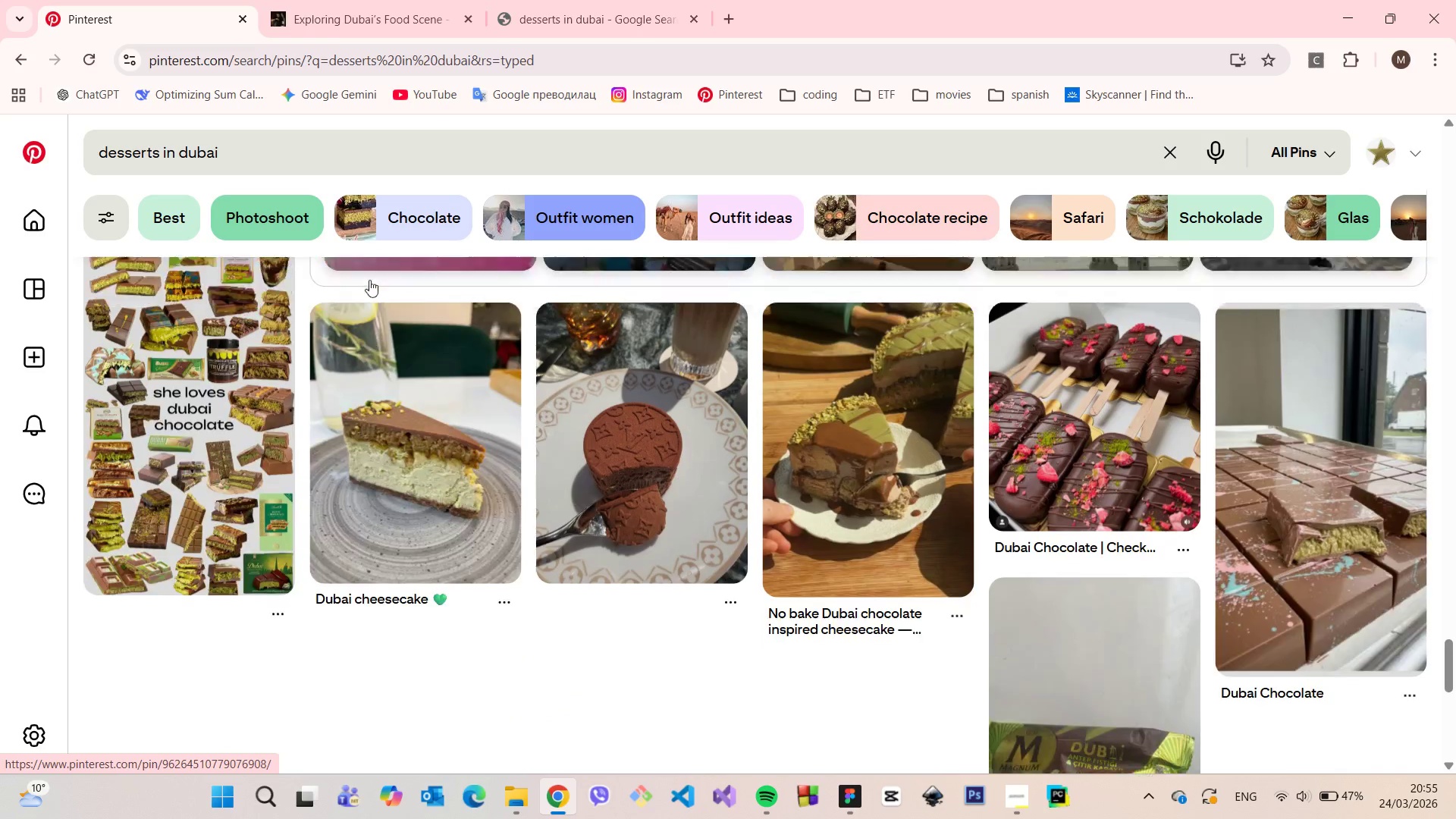 
scroll: coordinate [369, 280], scroll_direction: up, amount: 3.0
 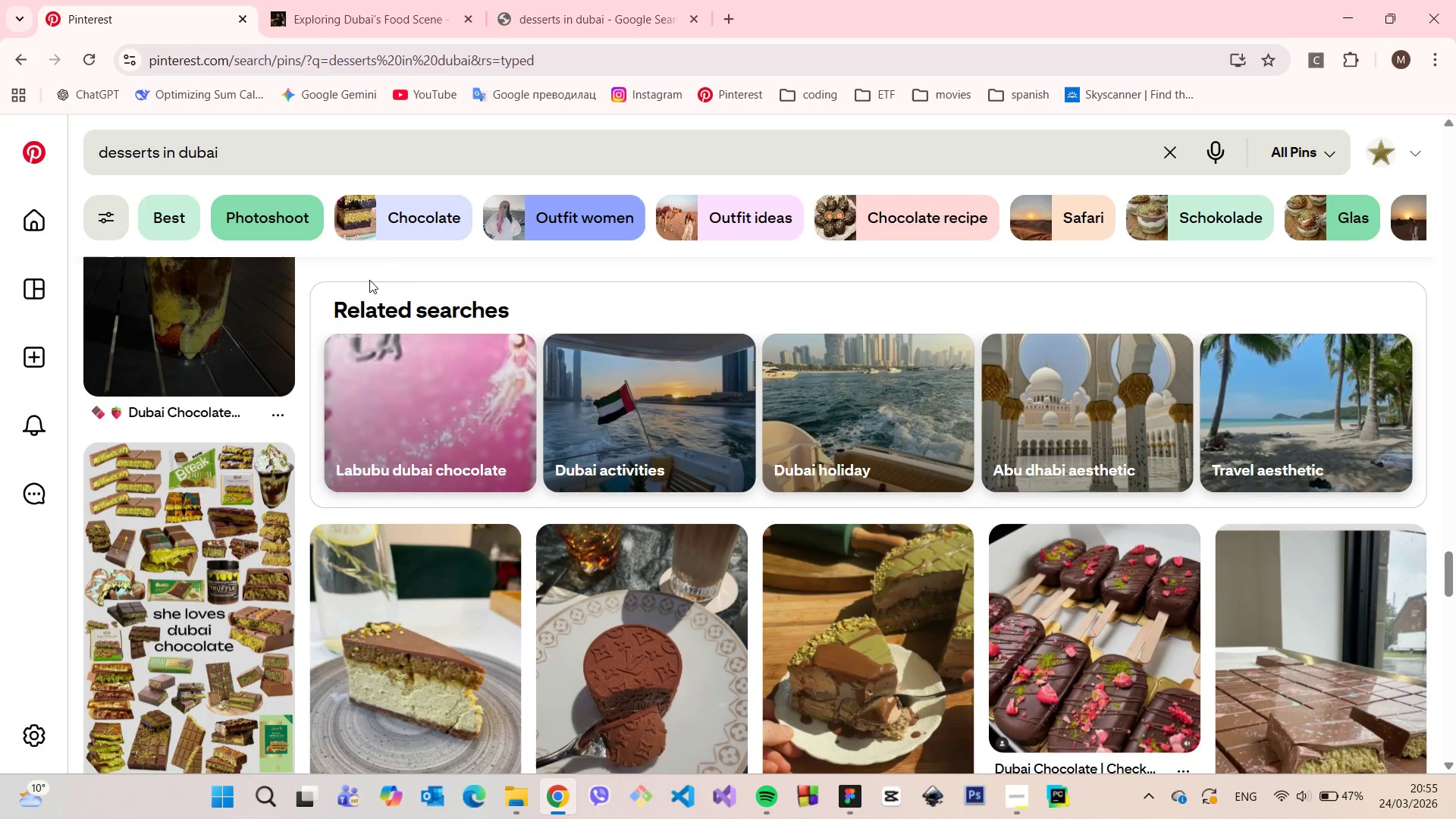 
scroll: coordinate [369, 280], scroll_direction: down, amount: 2.0
 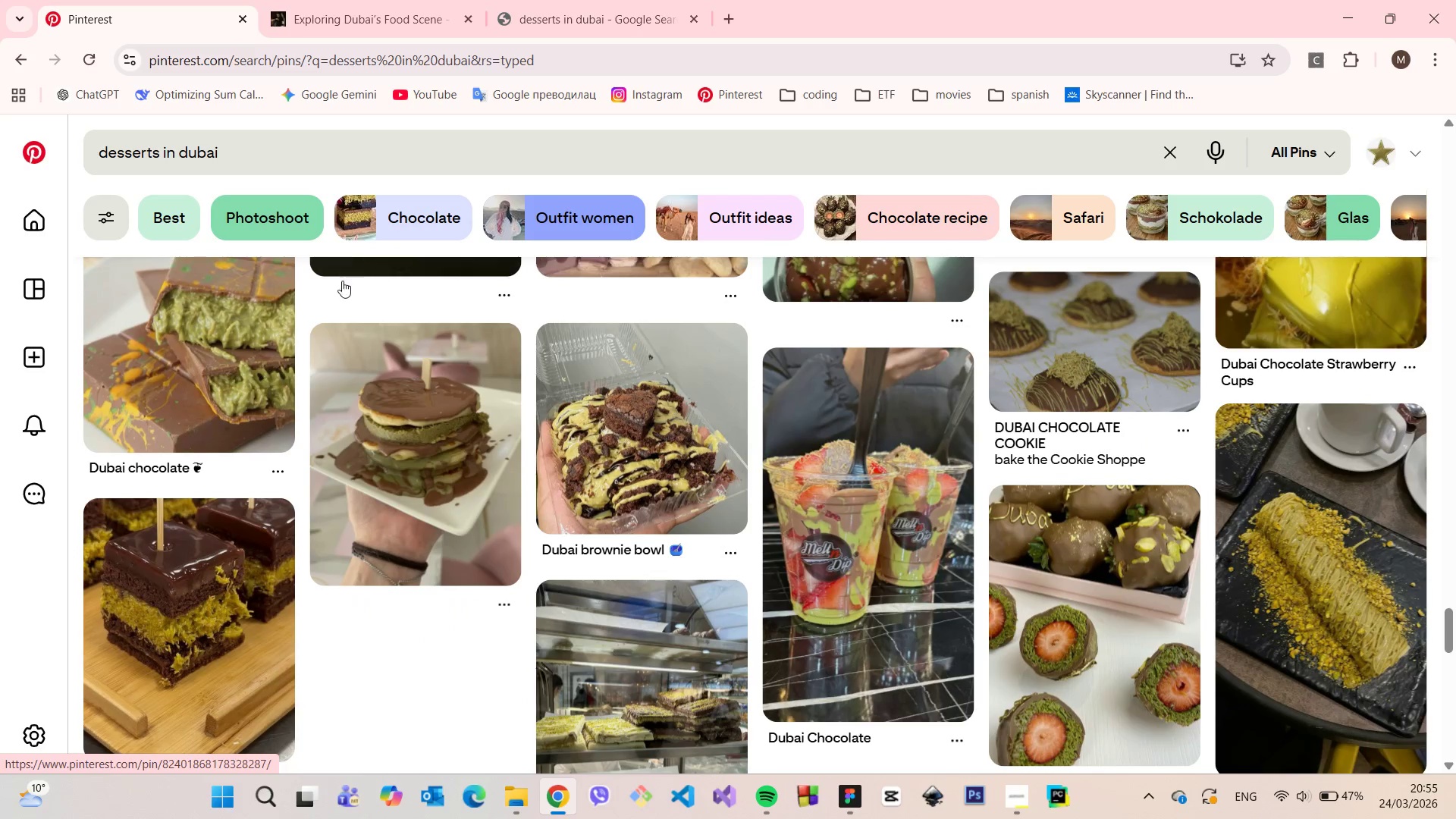 
double_click([194, 137])
 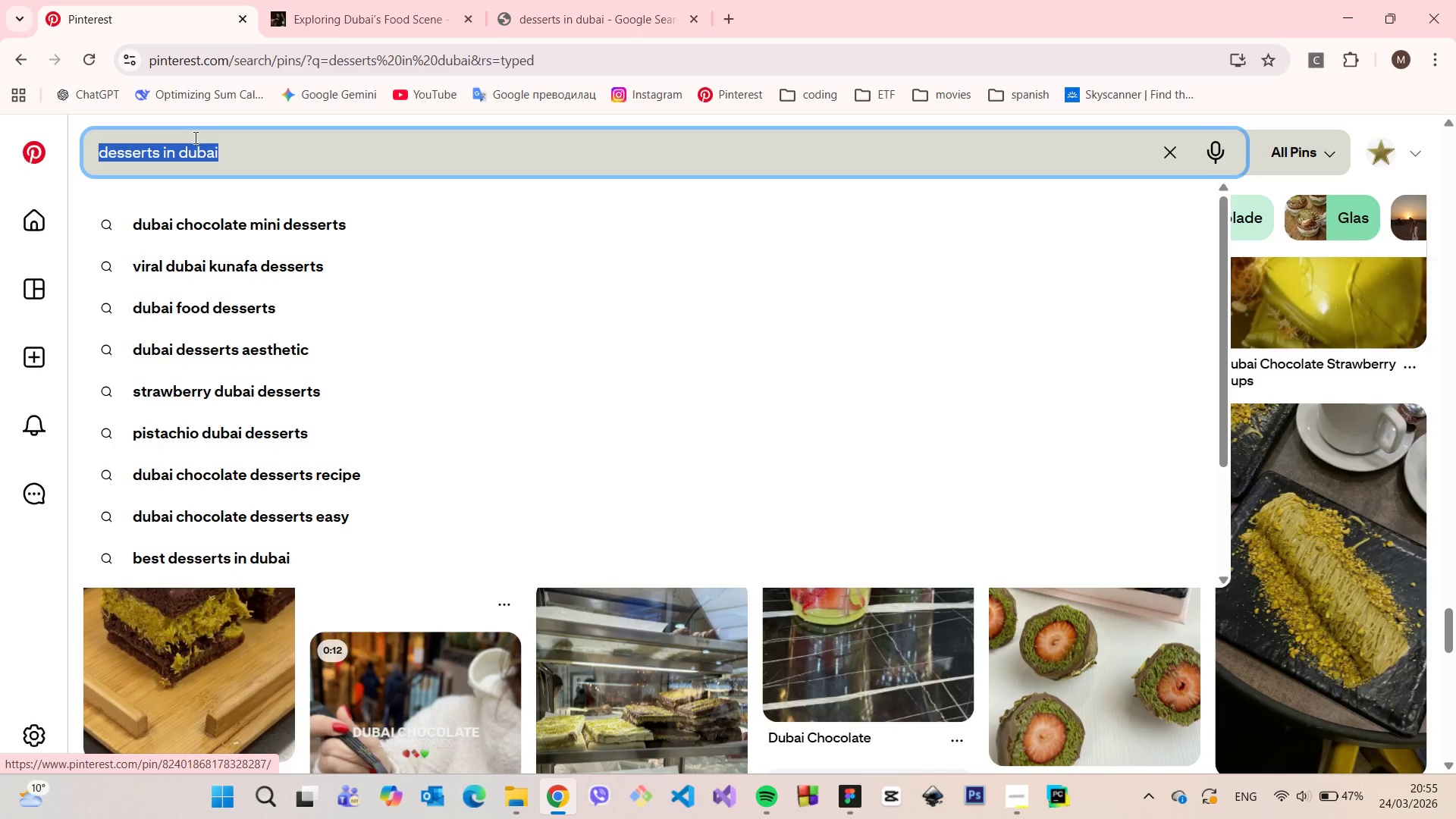 
triple_click([194, 137])
 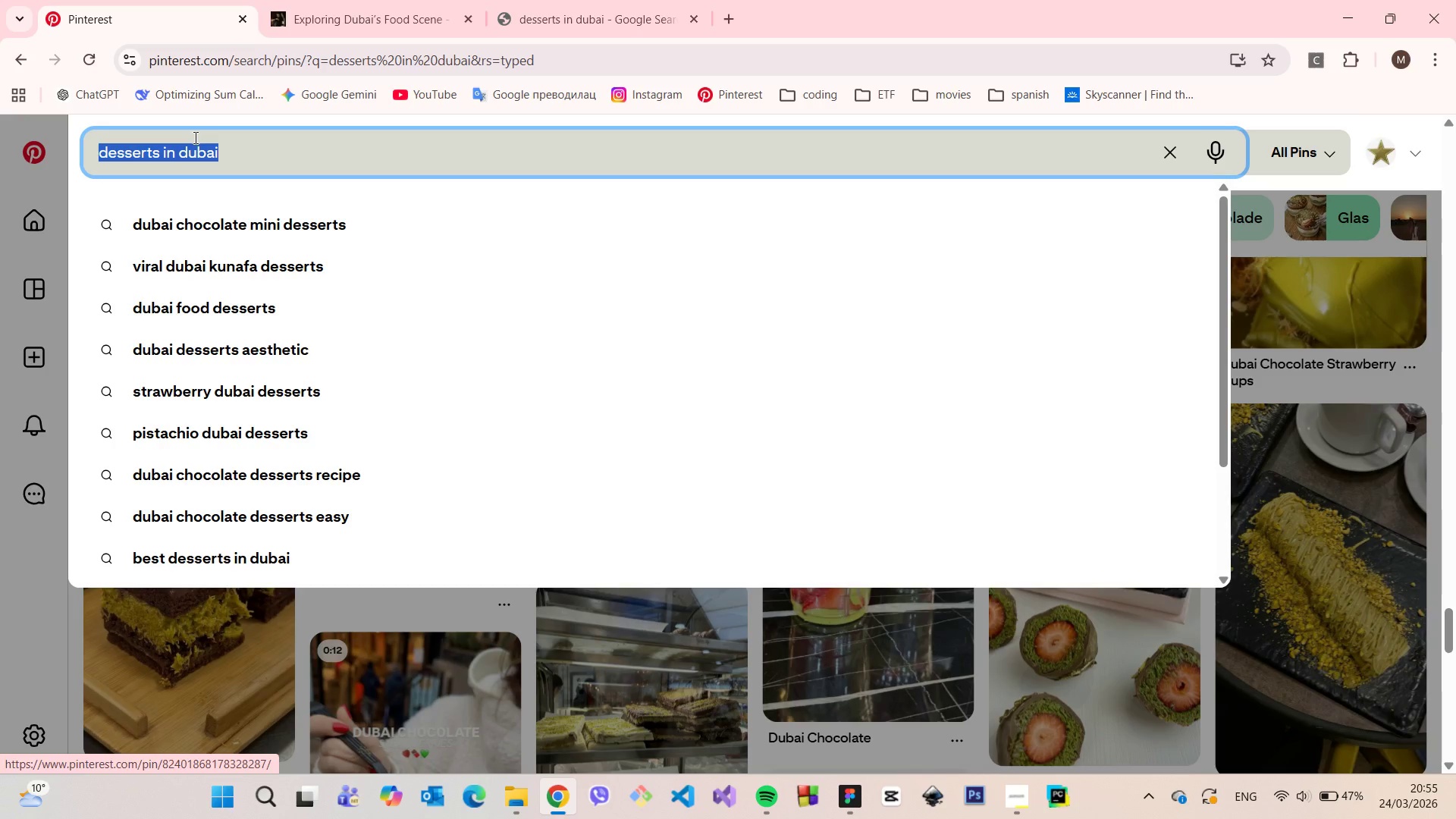 
type(dubai restar)
key(Backspace)
type(urant food)
 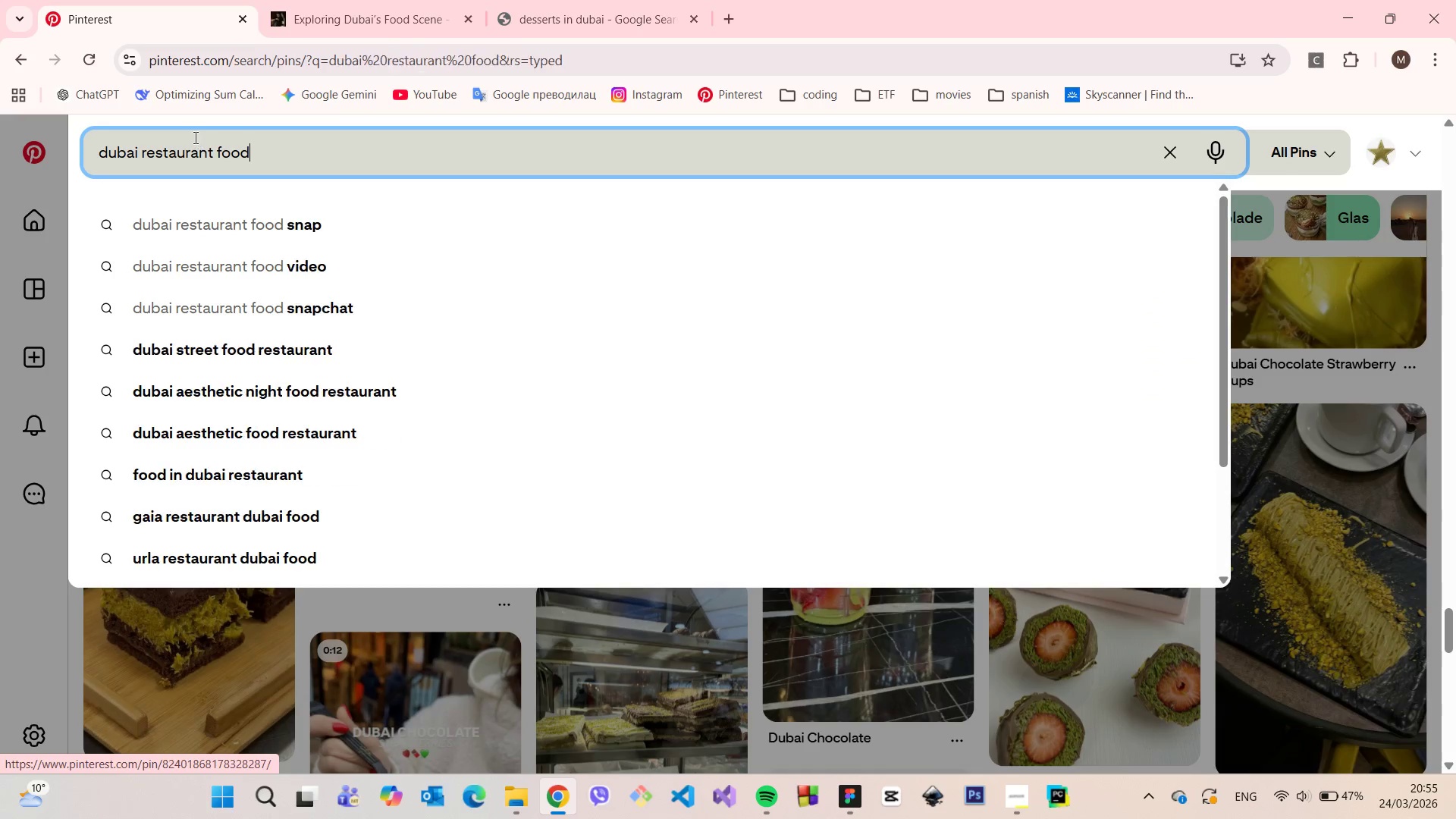 
key(Enter)
 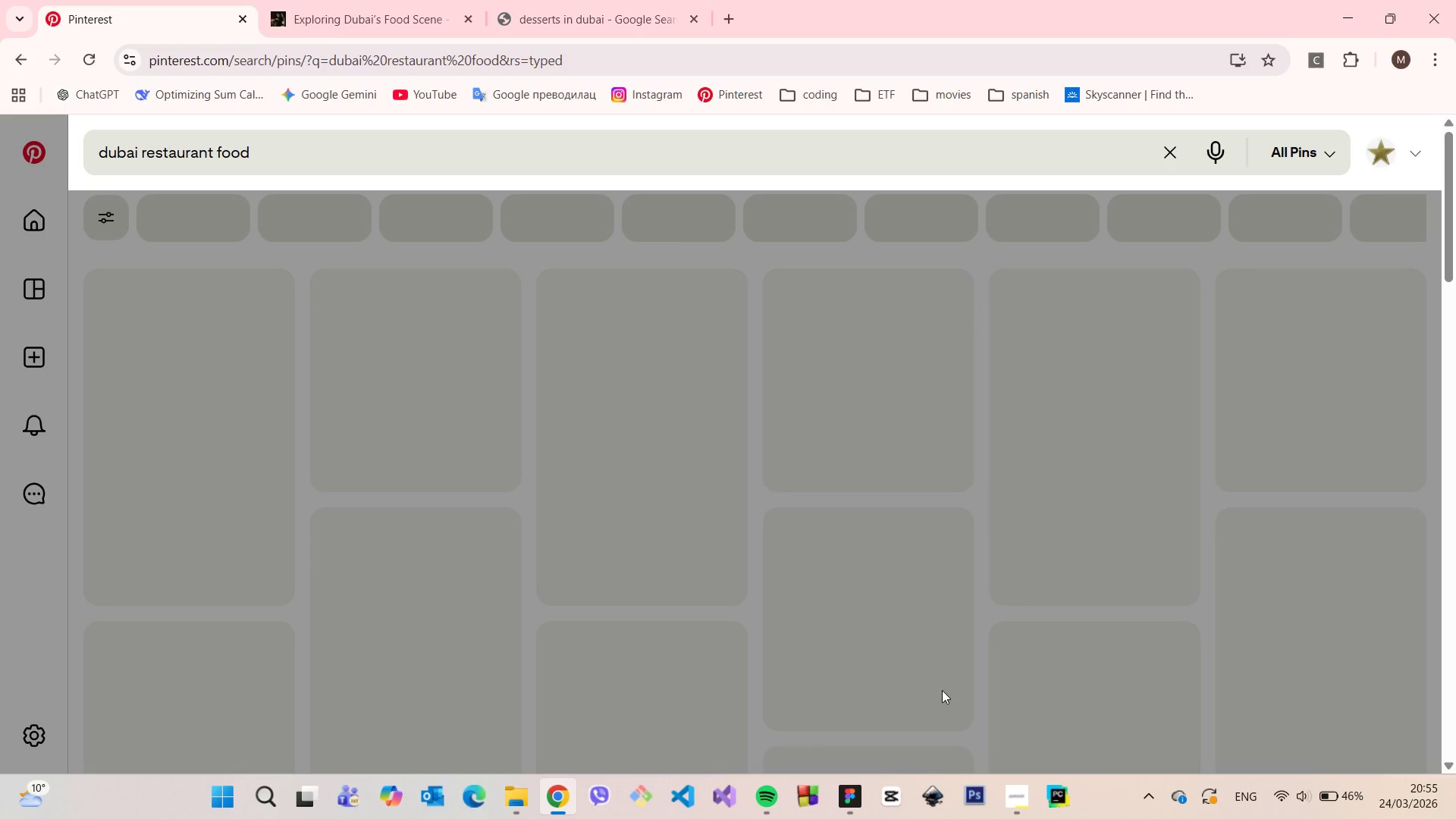 
mouse_move([781, 772])
 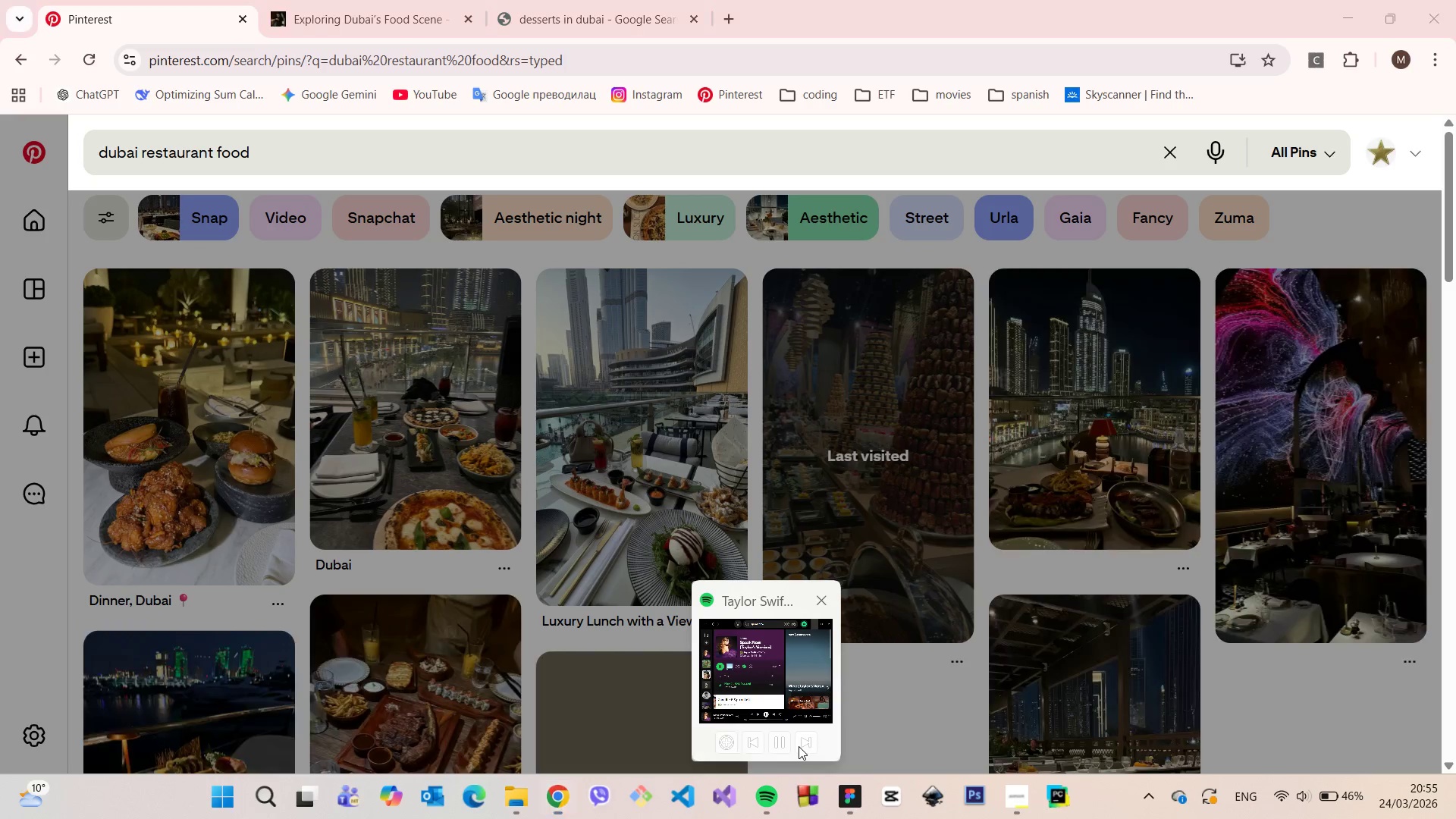 
left_click([799, 746])
 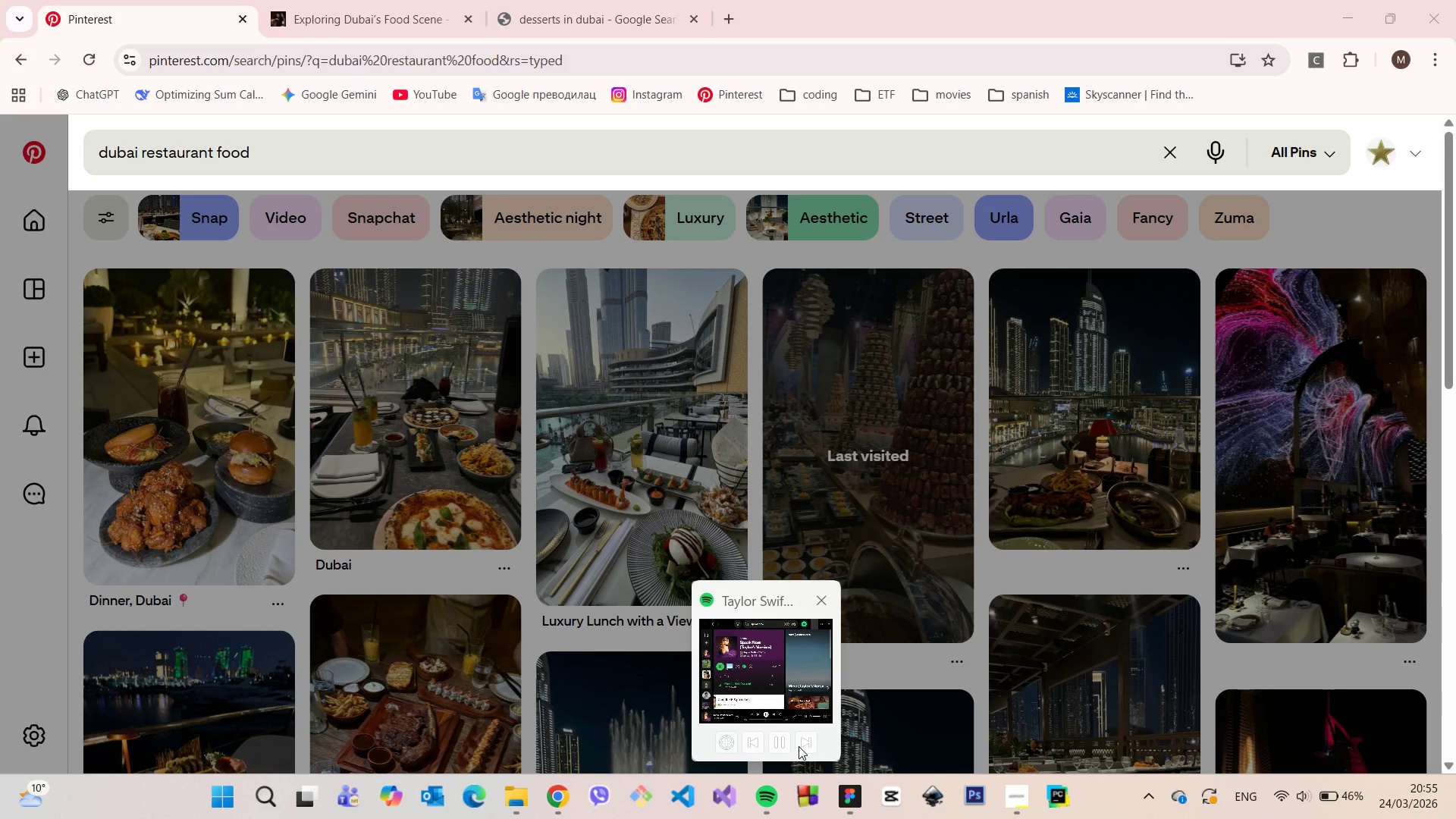 
left_click([799, 746])
 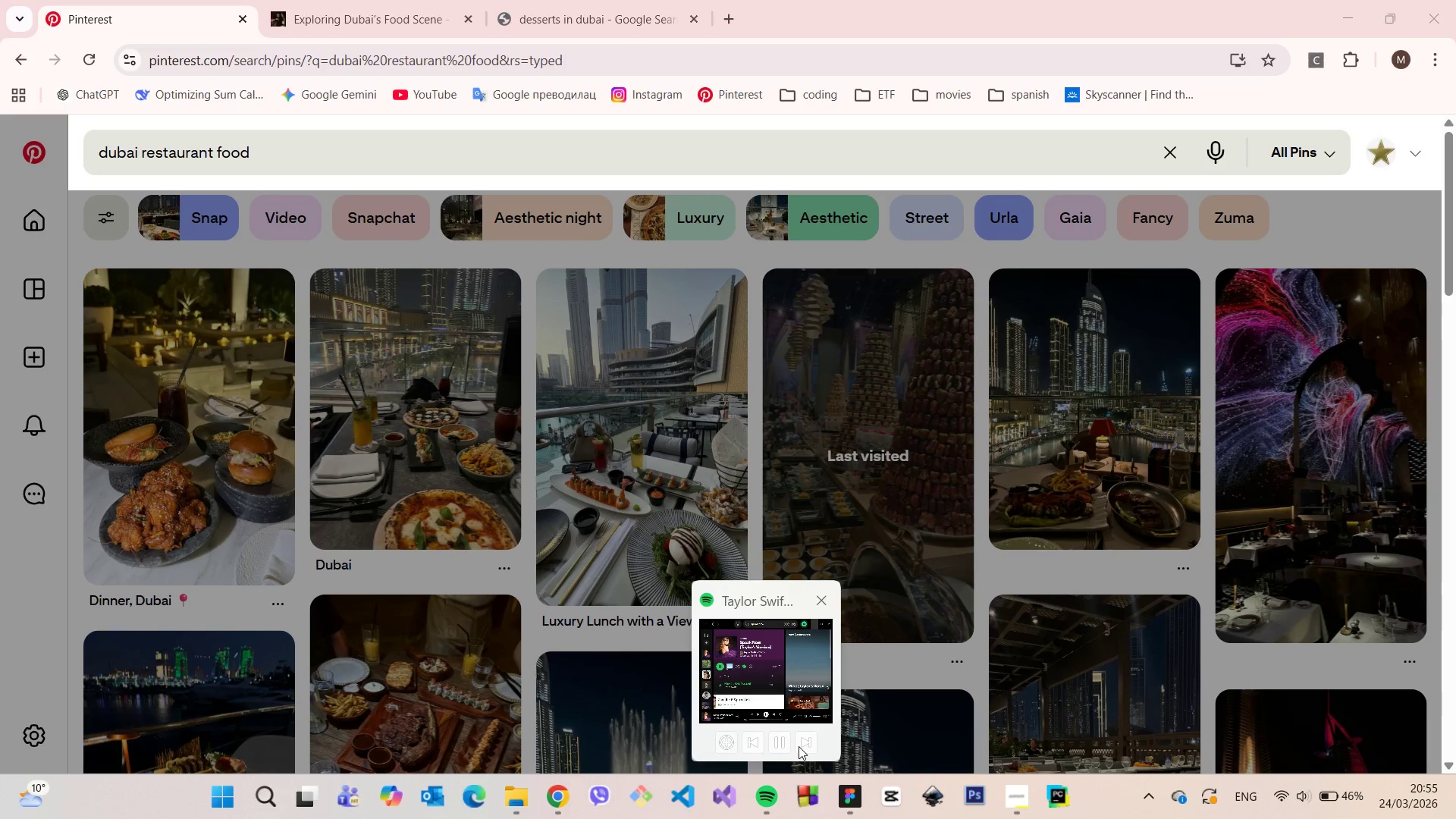 
left_click([799, 746])
 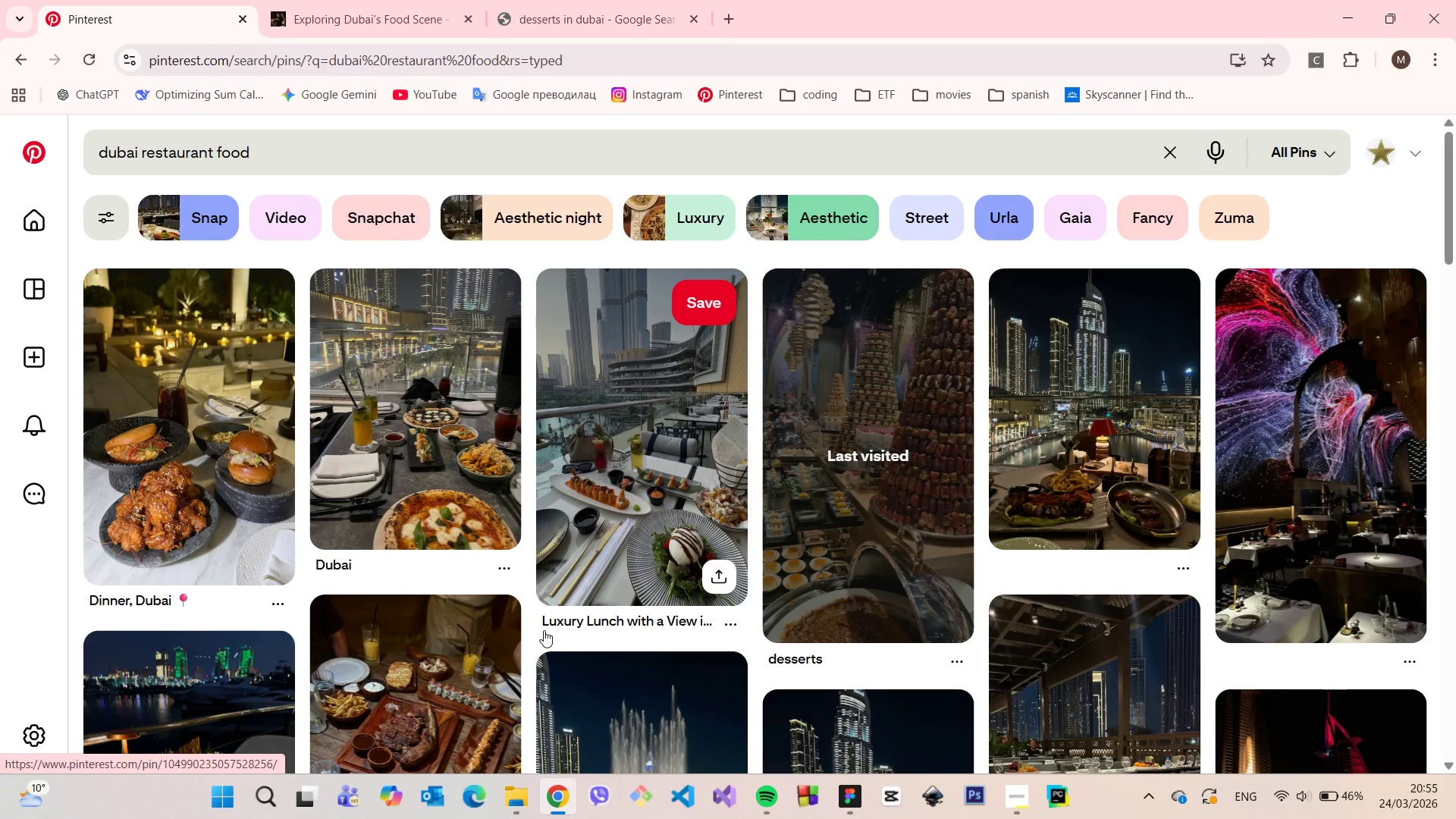 
scroll: coordinate [532, 648], scroll_direction: down, amount: 19.0
 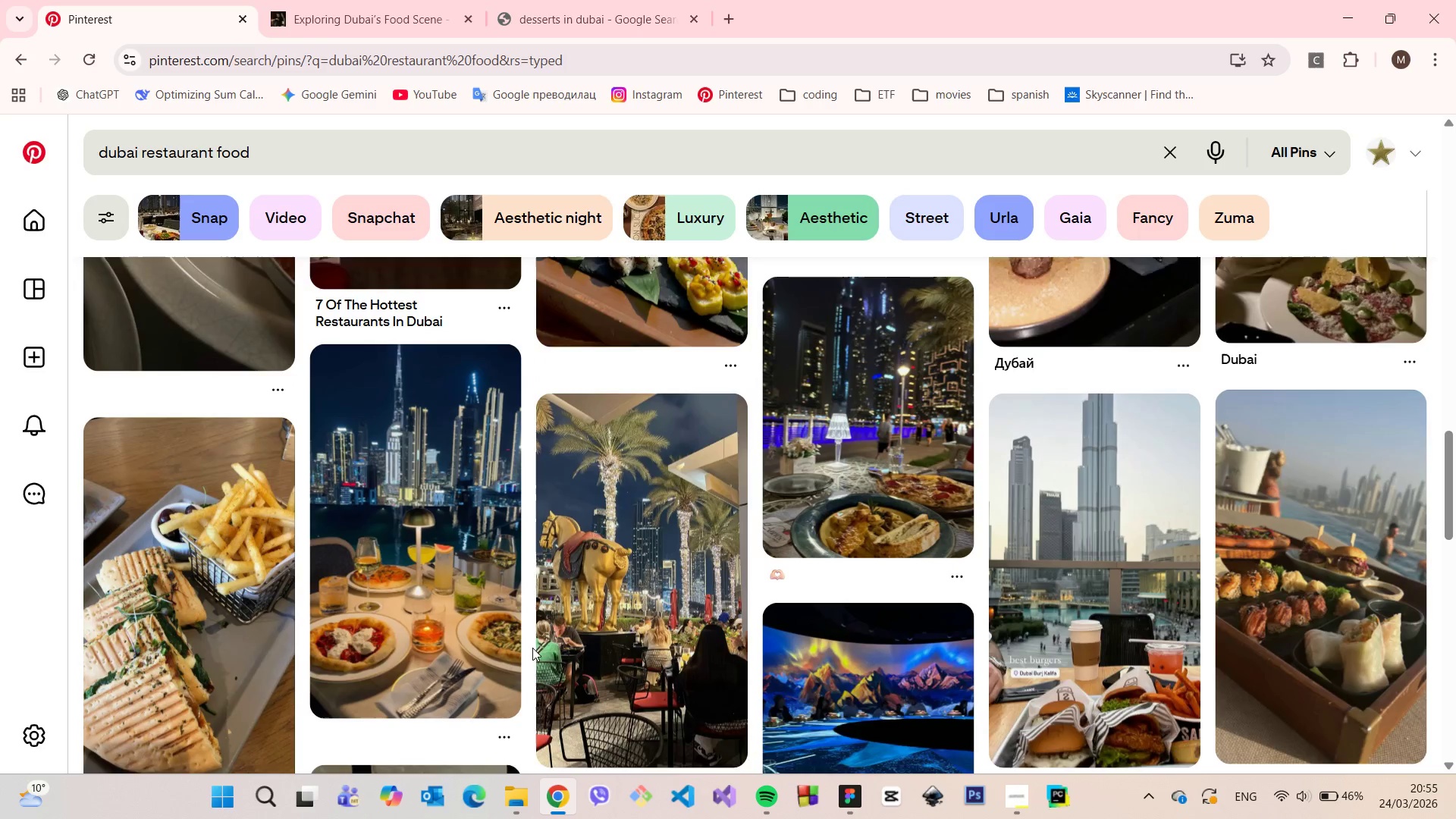 
scroll: coordinate [537, 652], scroll_direction: down, amount: 12.0
 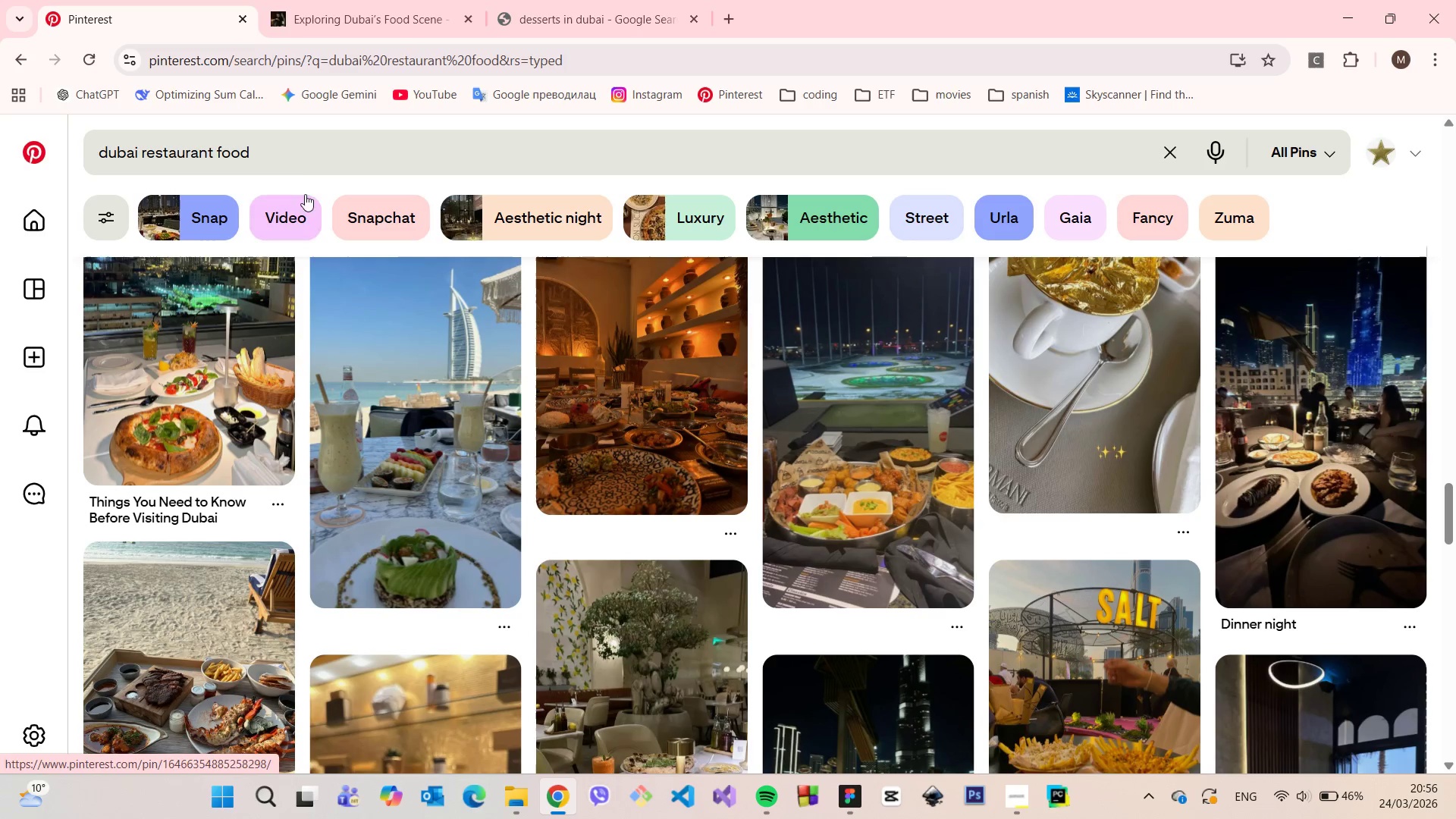 
left_click([293, 168])
 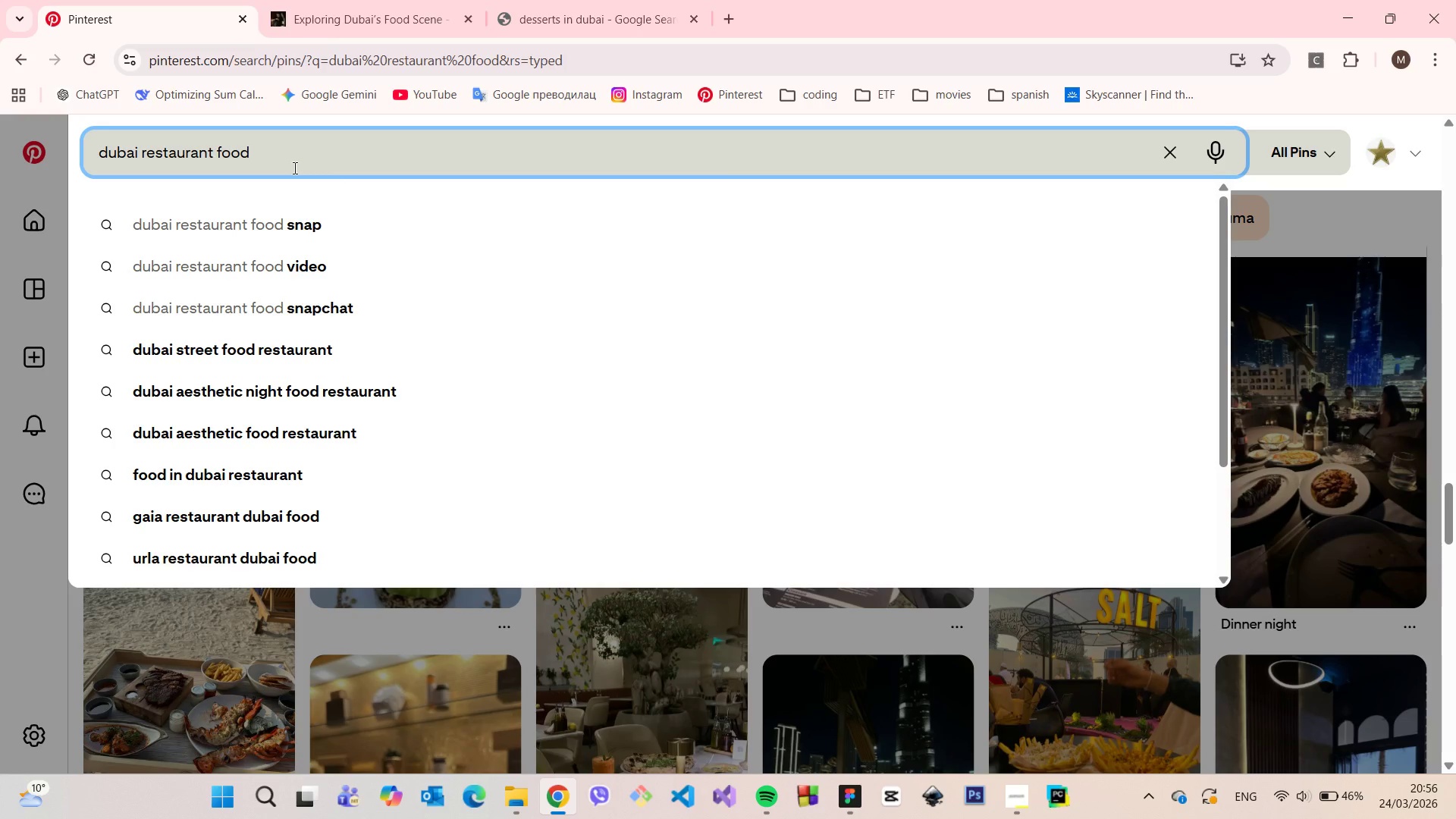 
type( sweet)
 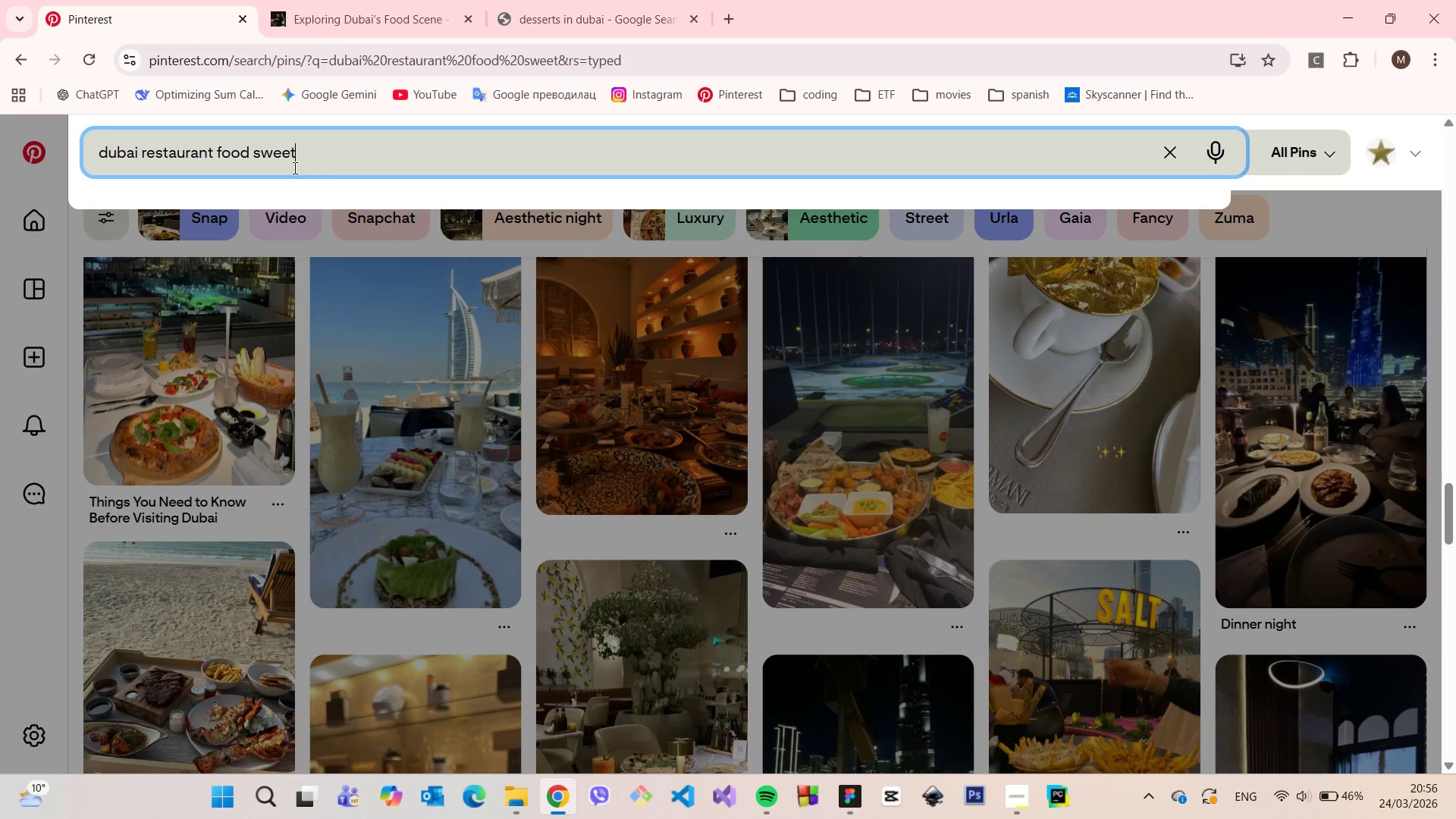 
key(Enter)
 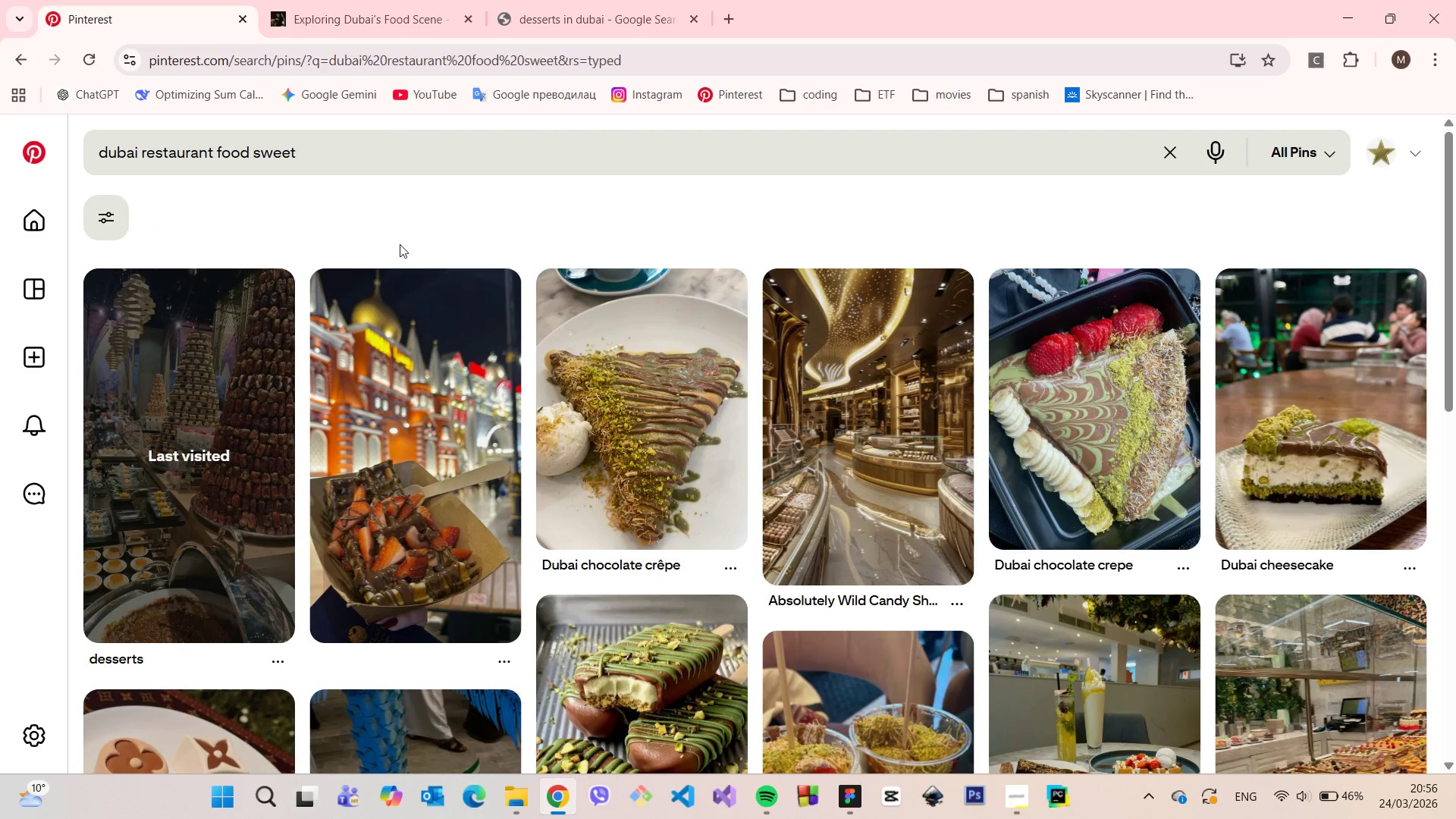 
scroll: coordinate [398, 252], scroll_direction: down, amount: 1.0
 